 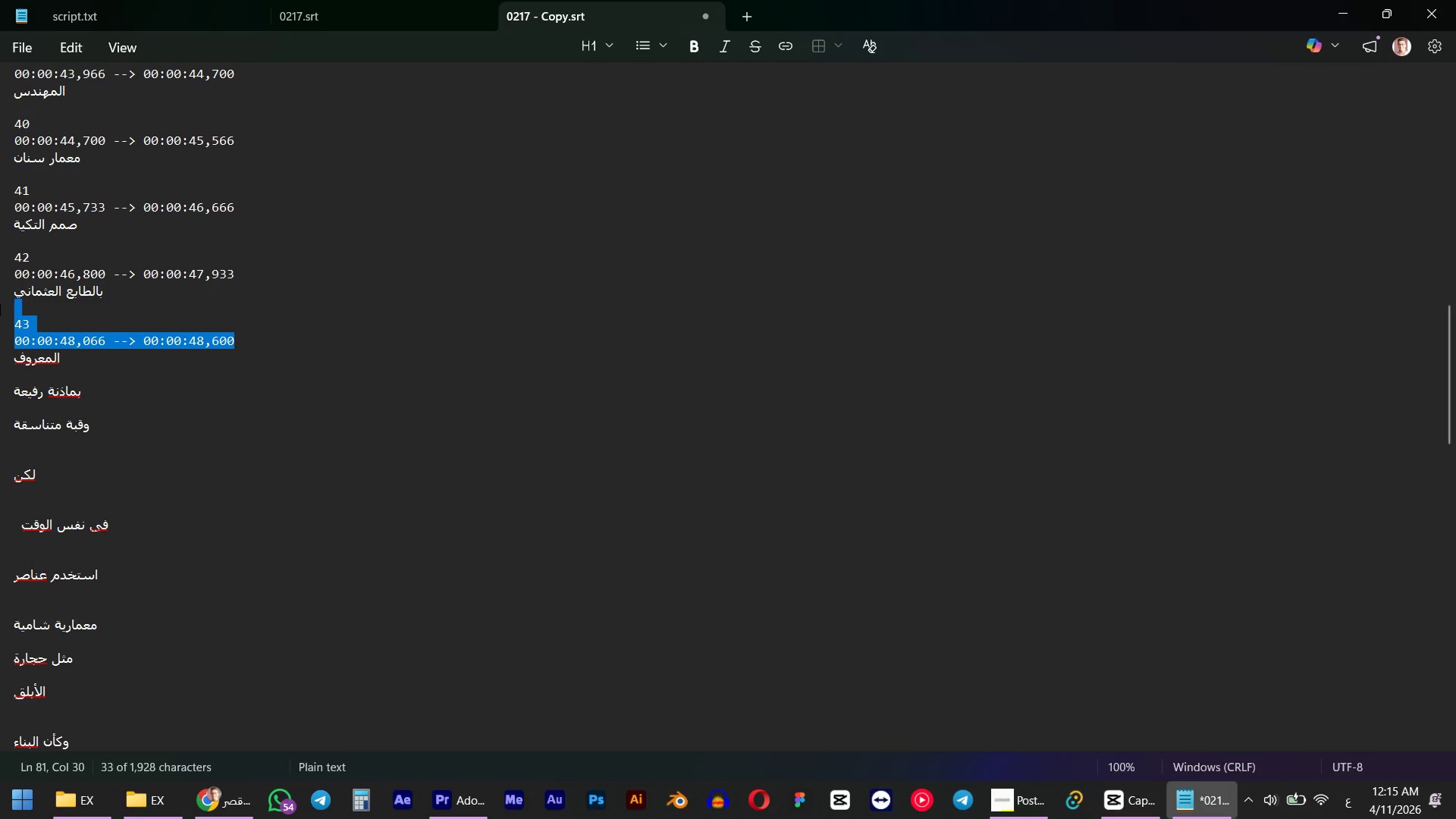 
key(Control+Z)
 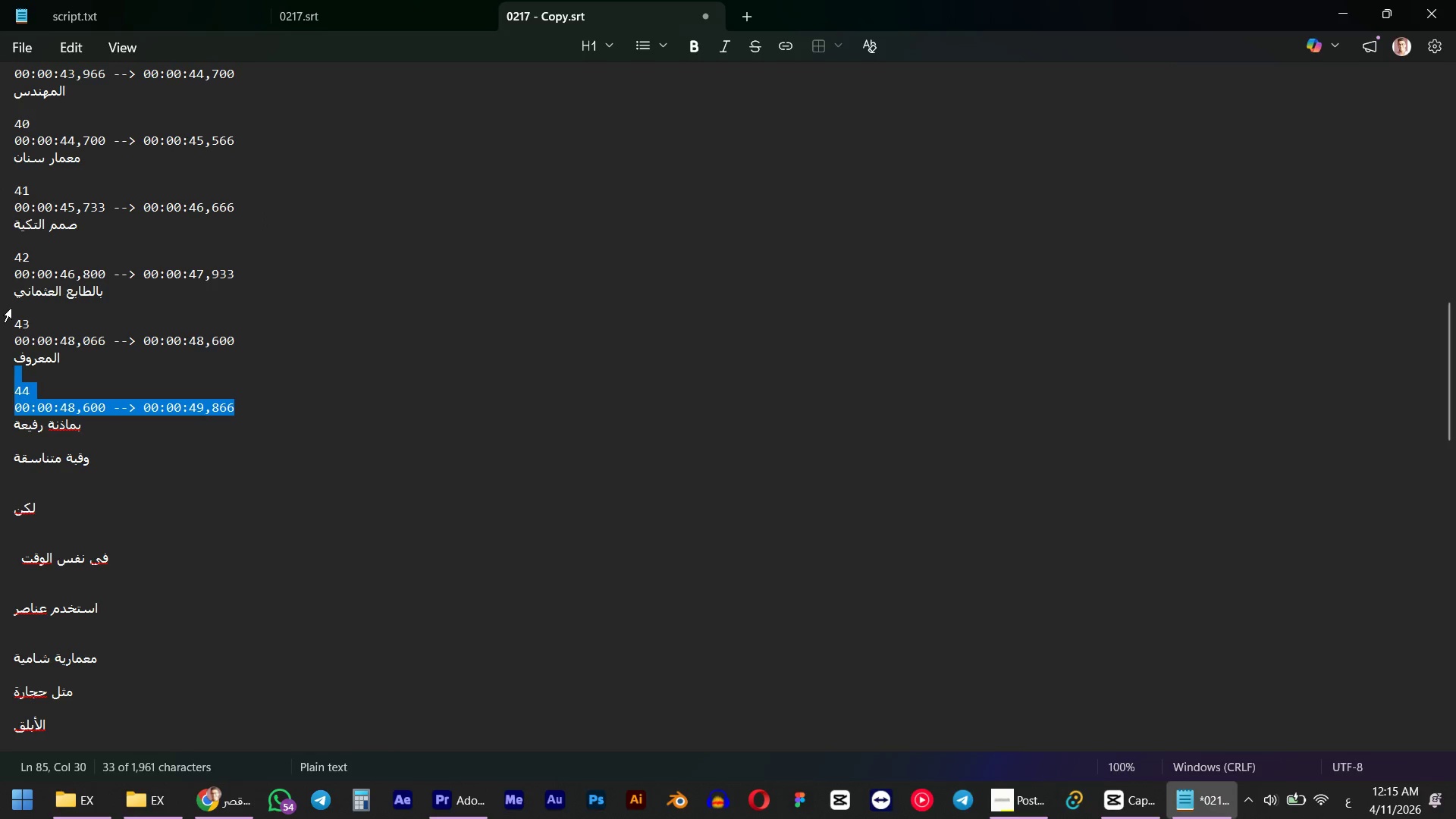 
key(Control+Shift+Z)
 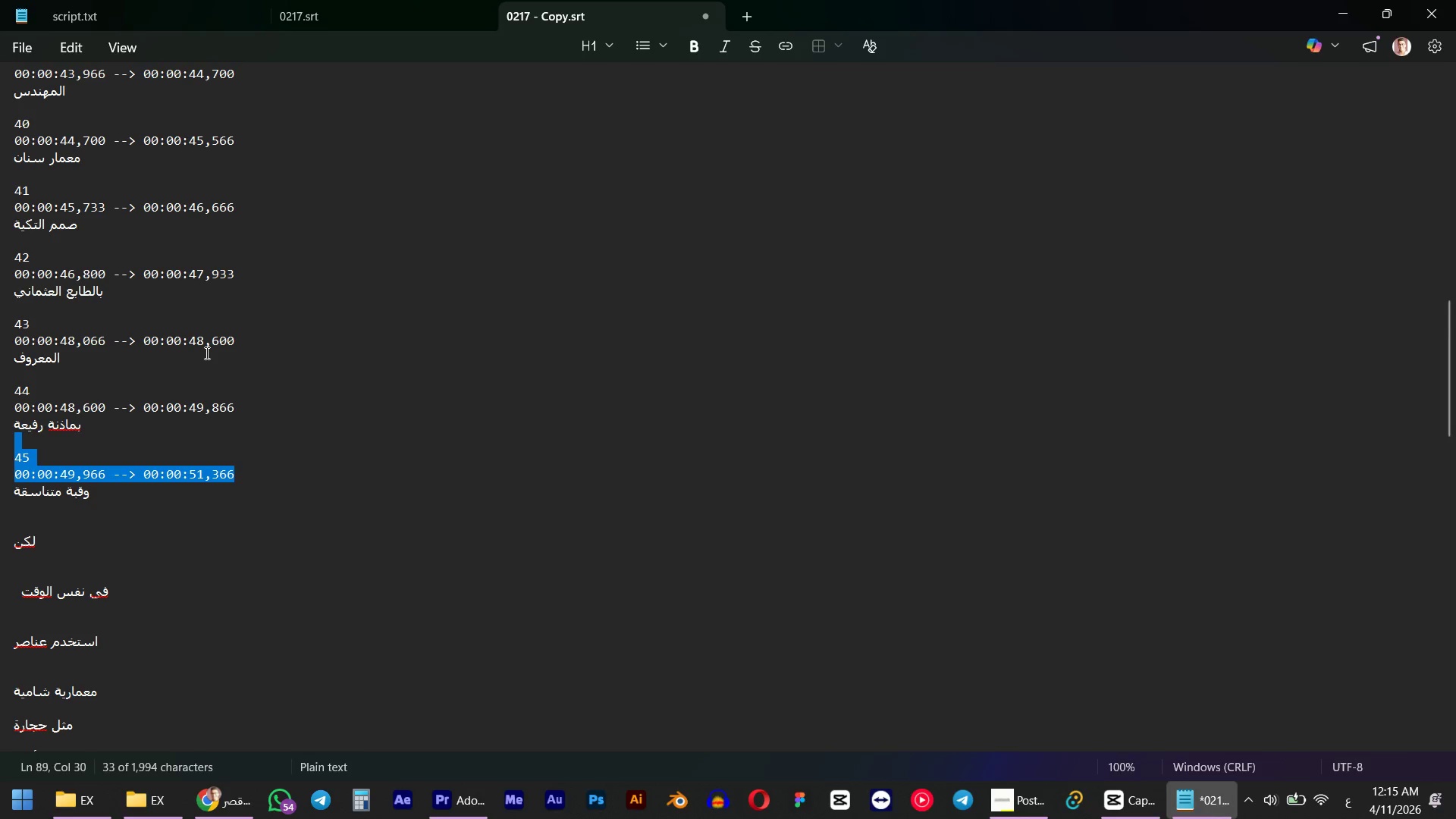 
key(Backspace)
 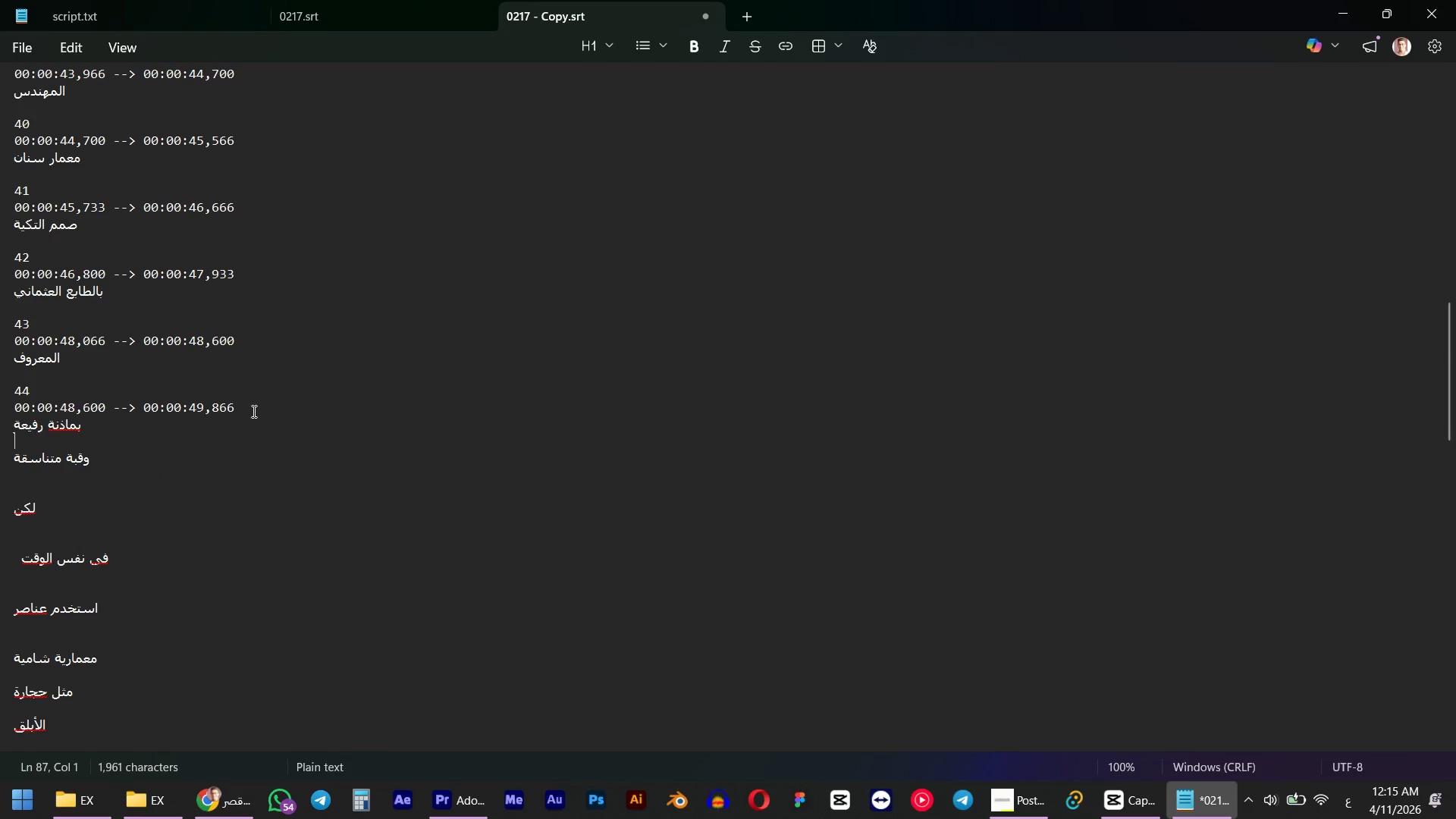 
left_click_drag(start_coordinate=[245, 404], to_coordinate=[0, 378])
 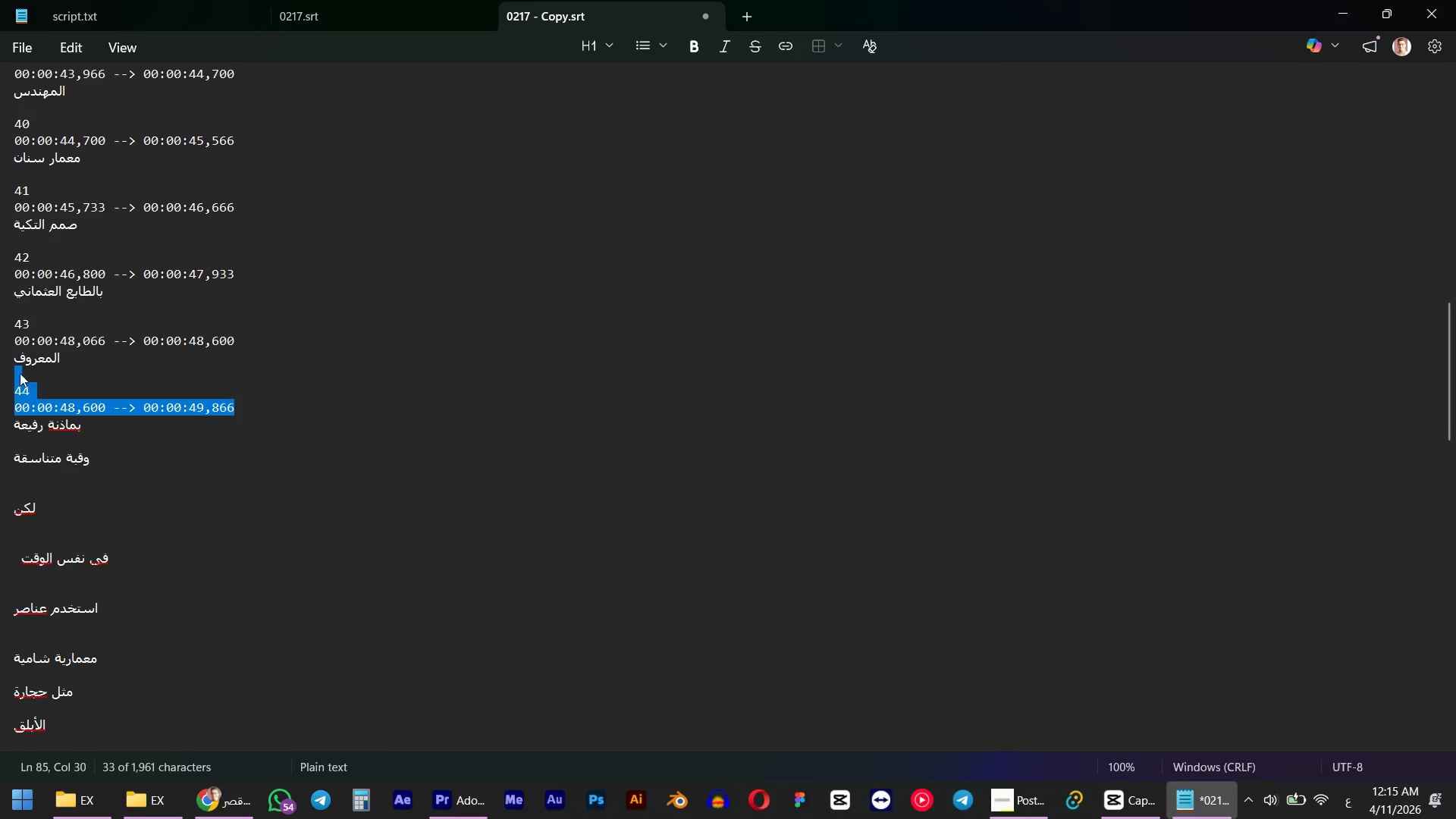 
key(Backspace)
 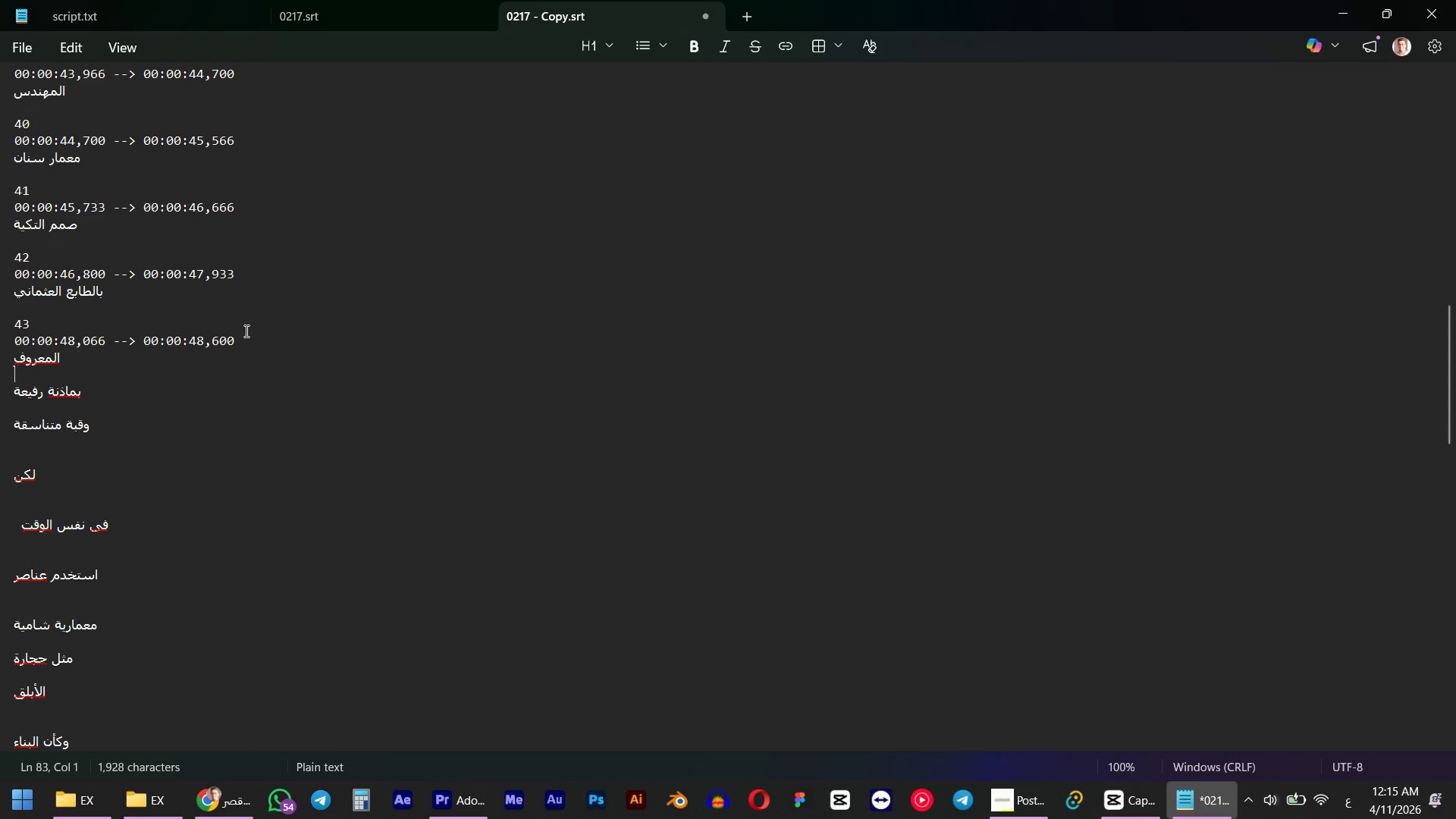 
left_click_drag(start_coordinate=[235, 343], to_coordinate=[0, 290])
 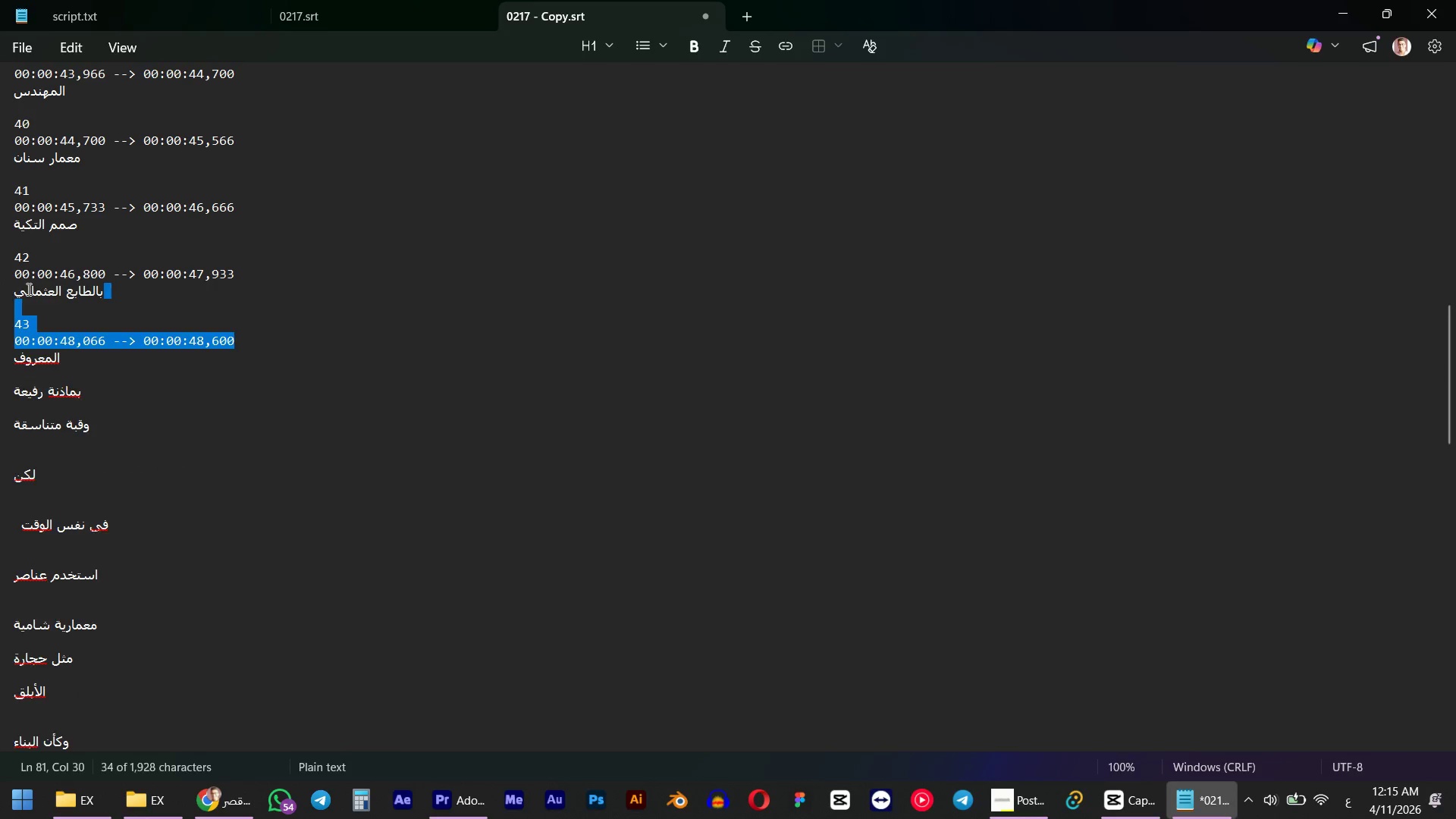 
key(Backspace)
 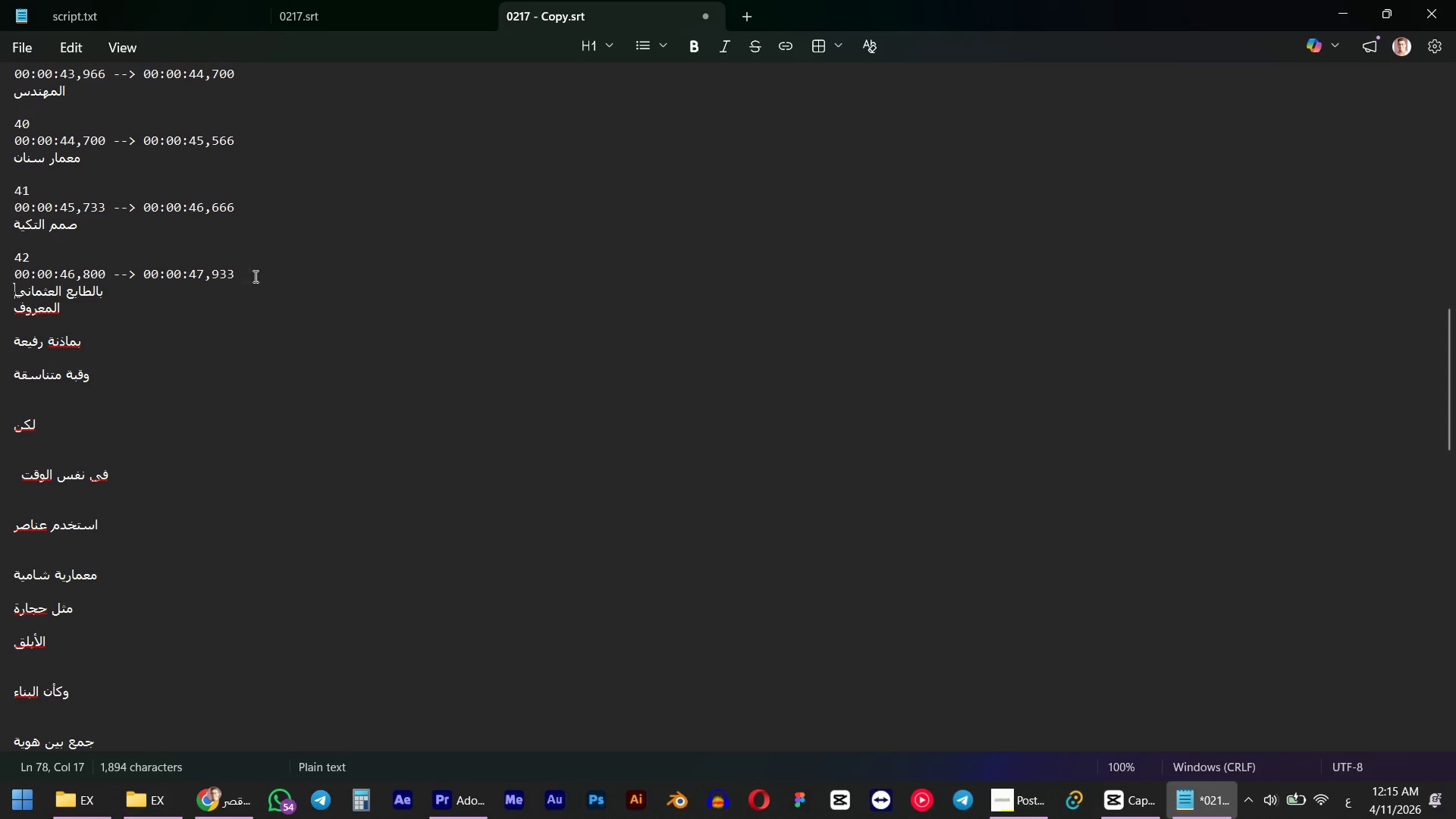 
left_click_drag(start_coordinate=[246, 269], to_coordinate=[0, 231])
 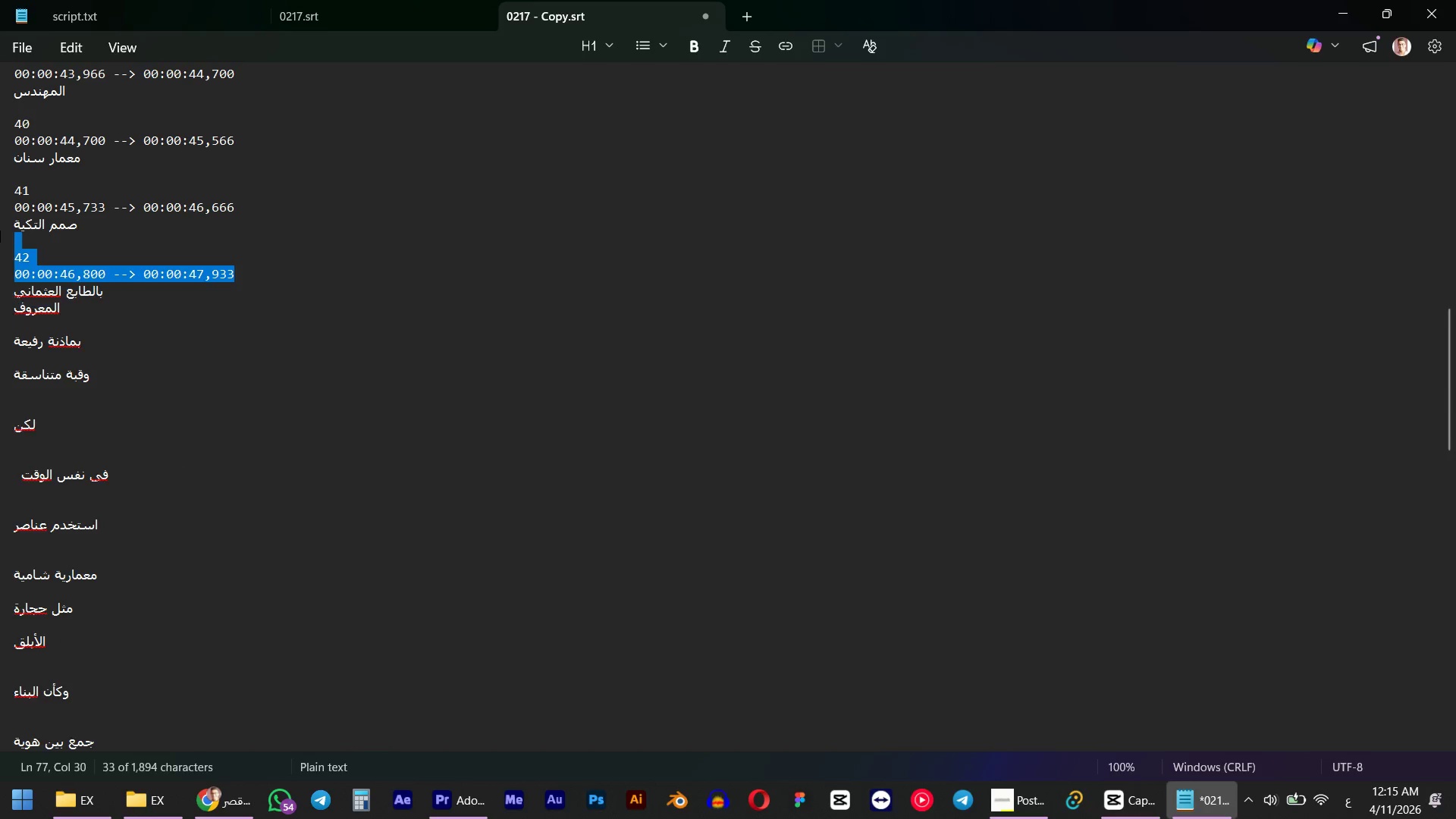 
key(Backspace)
 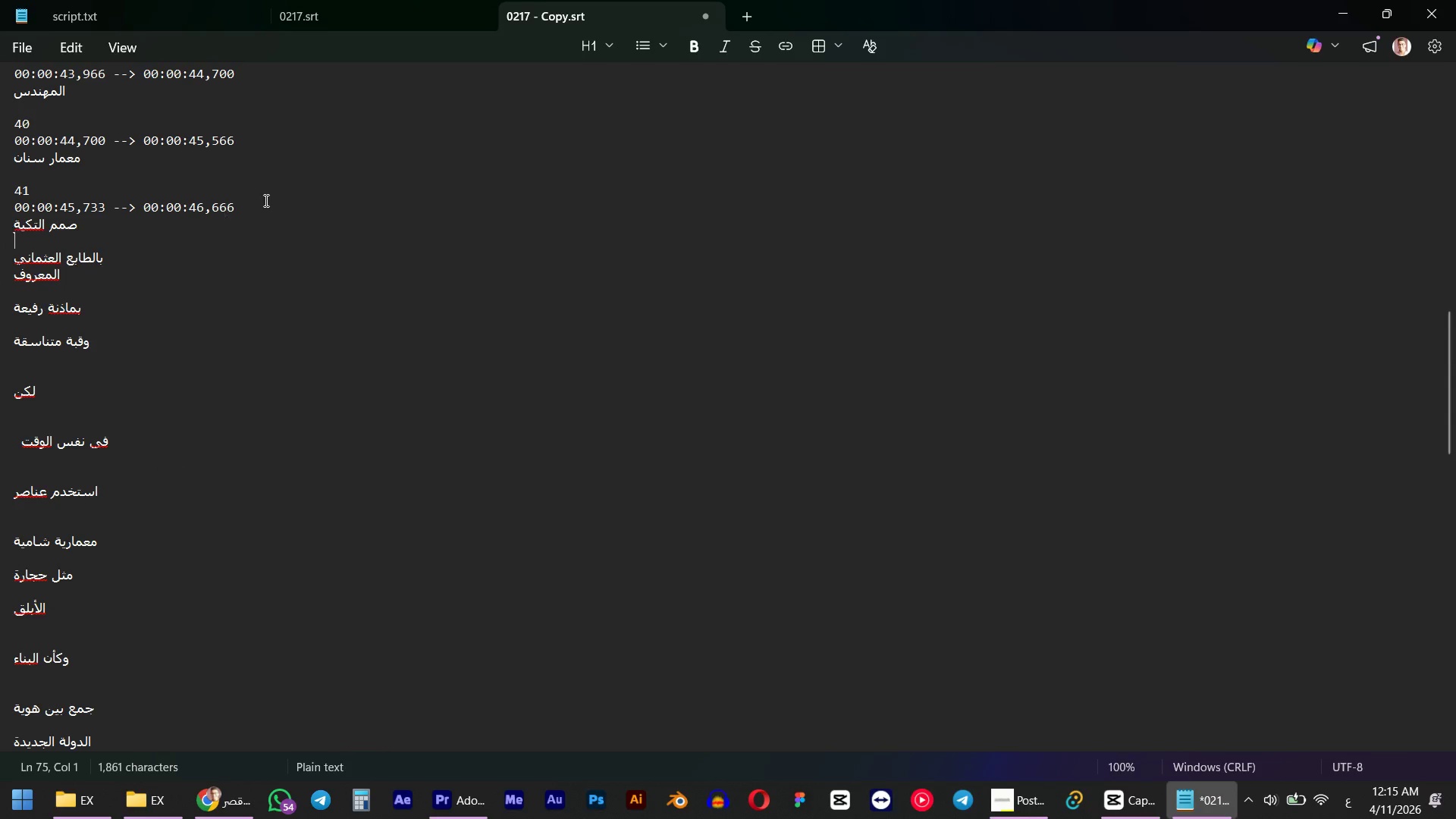 
left_click_drag(start_coordinate=[249, 199], to_coordinate=[0, 153])
 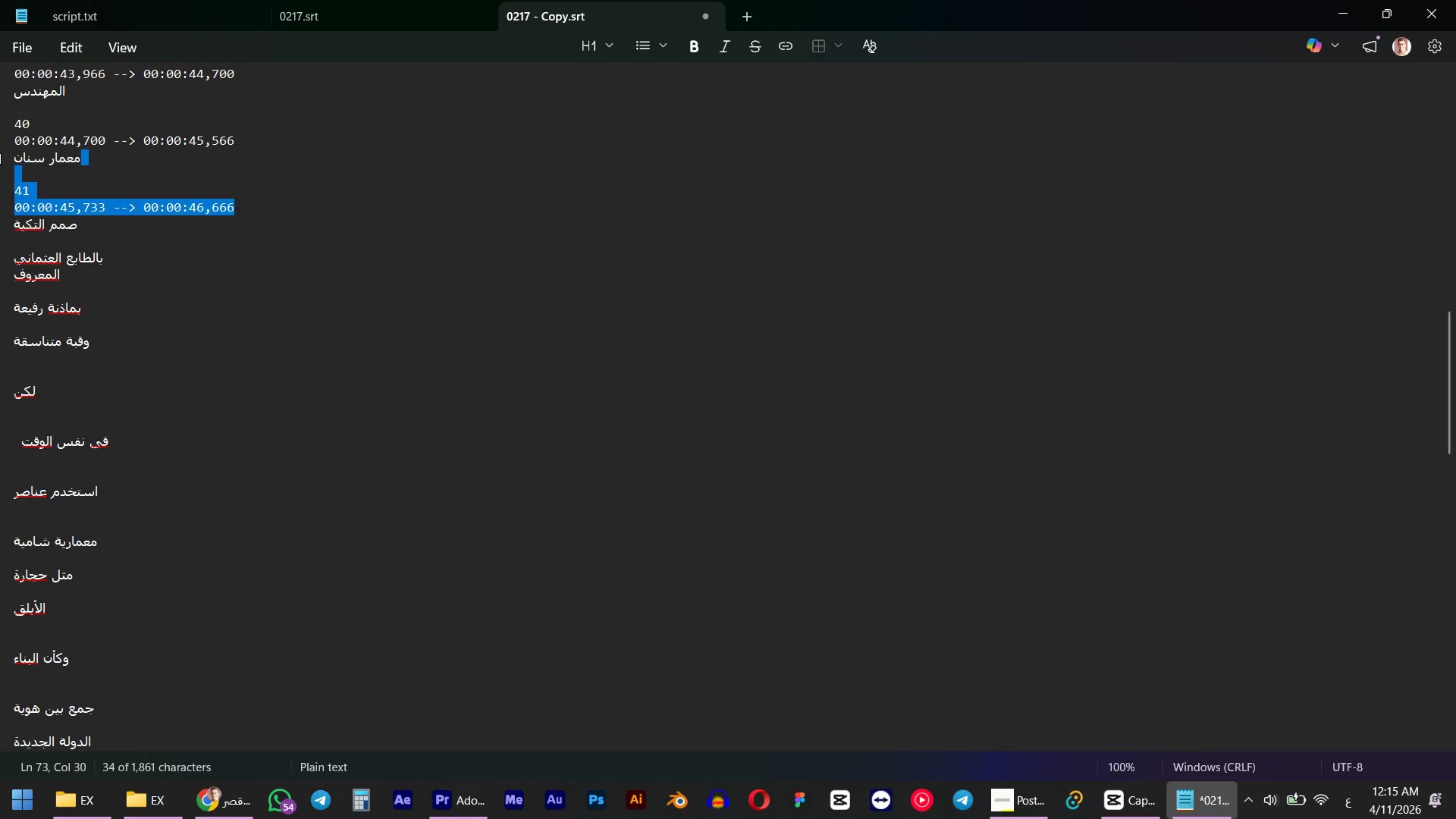 
key(Backspace)
 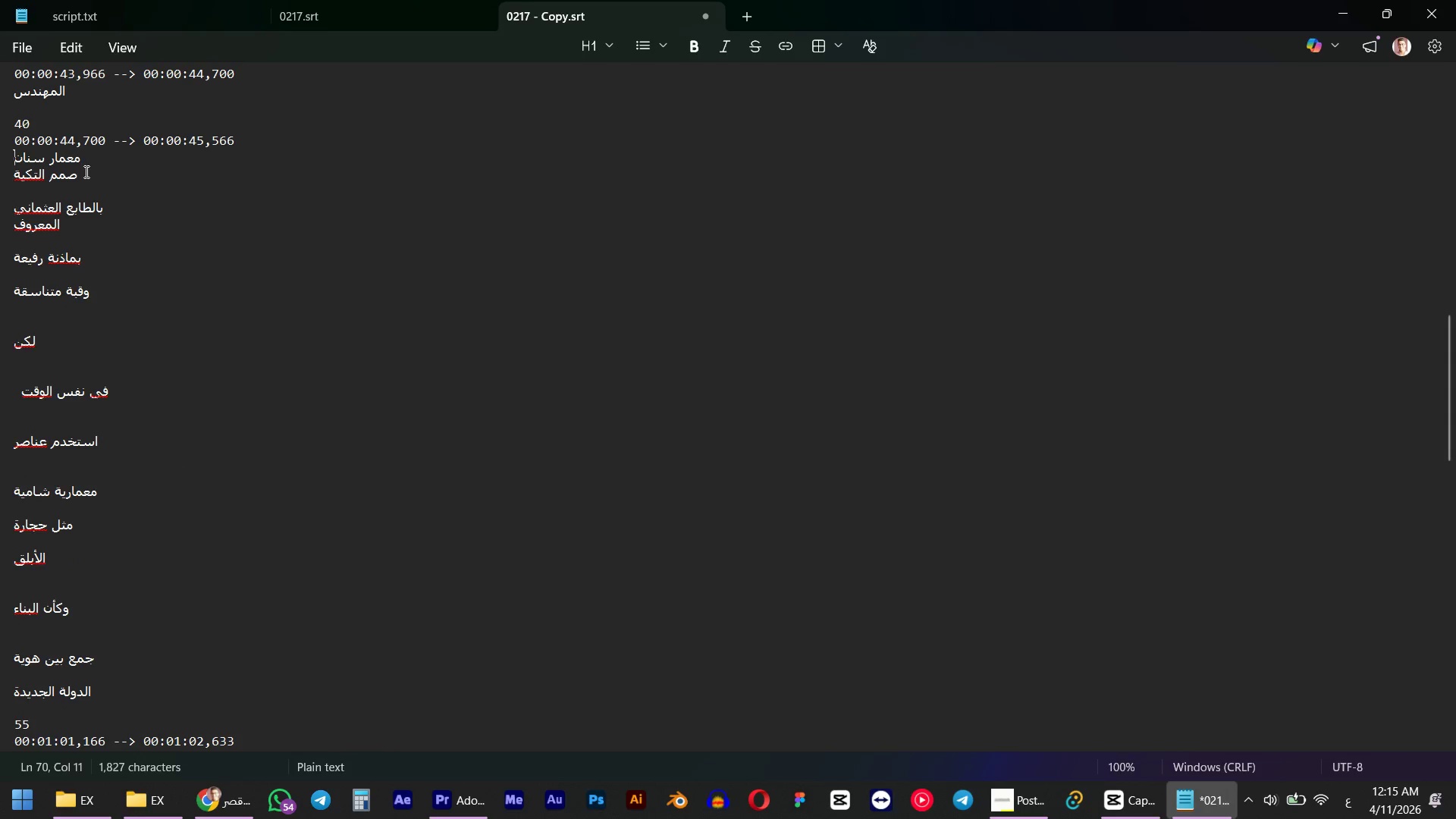 
scroll: coordinate [83, 177], scroll_direction: up, amount: 4.0
 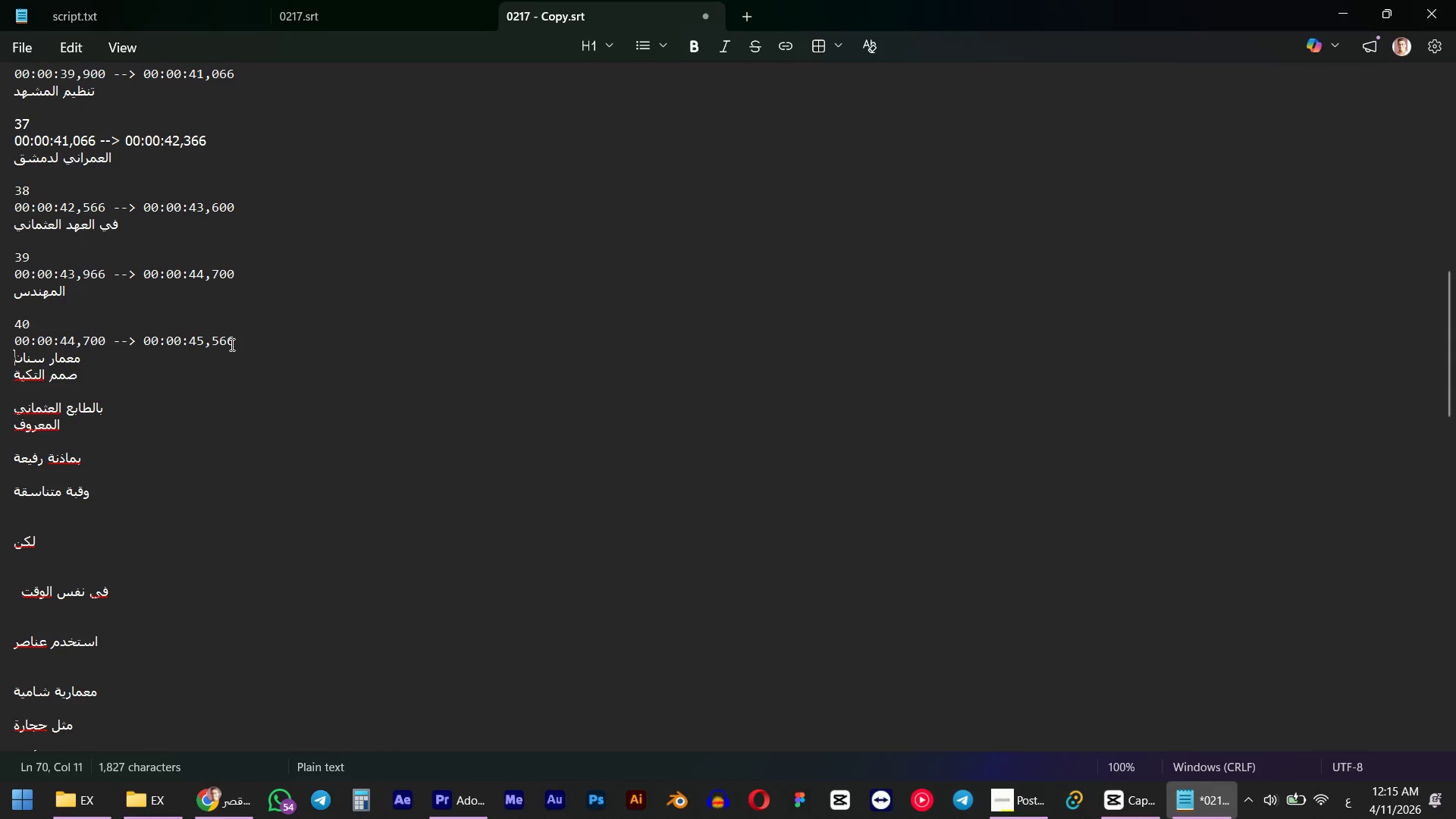 
left_click_drag(start_coordinate=[257, 337], to_coordinate=[0, 297])
 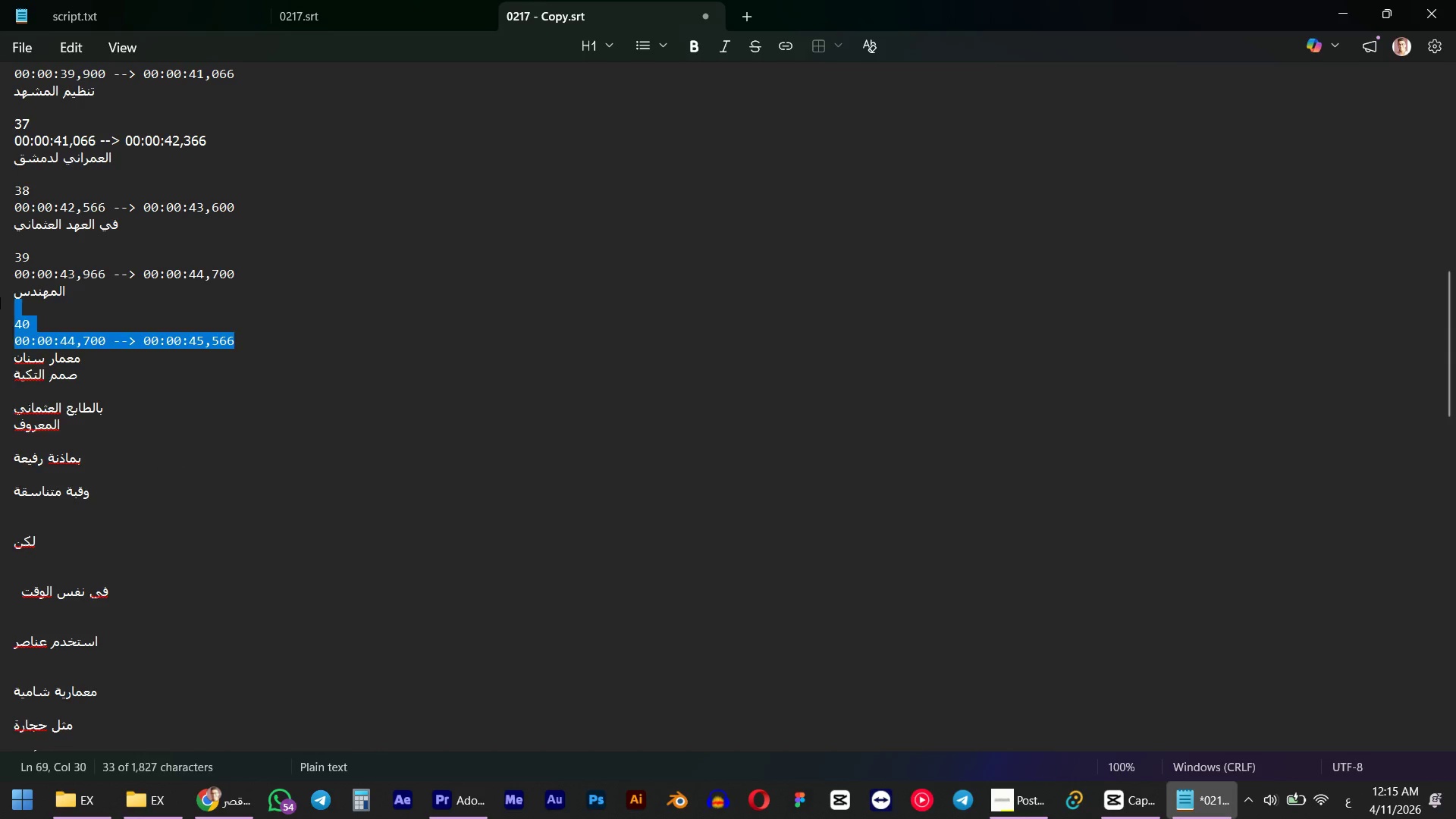 
key(Backspace)
 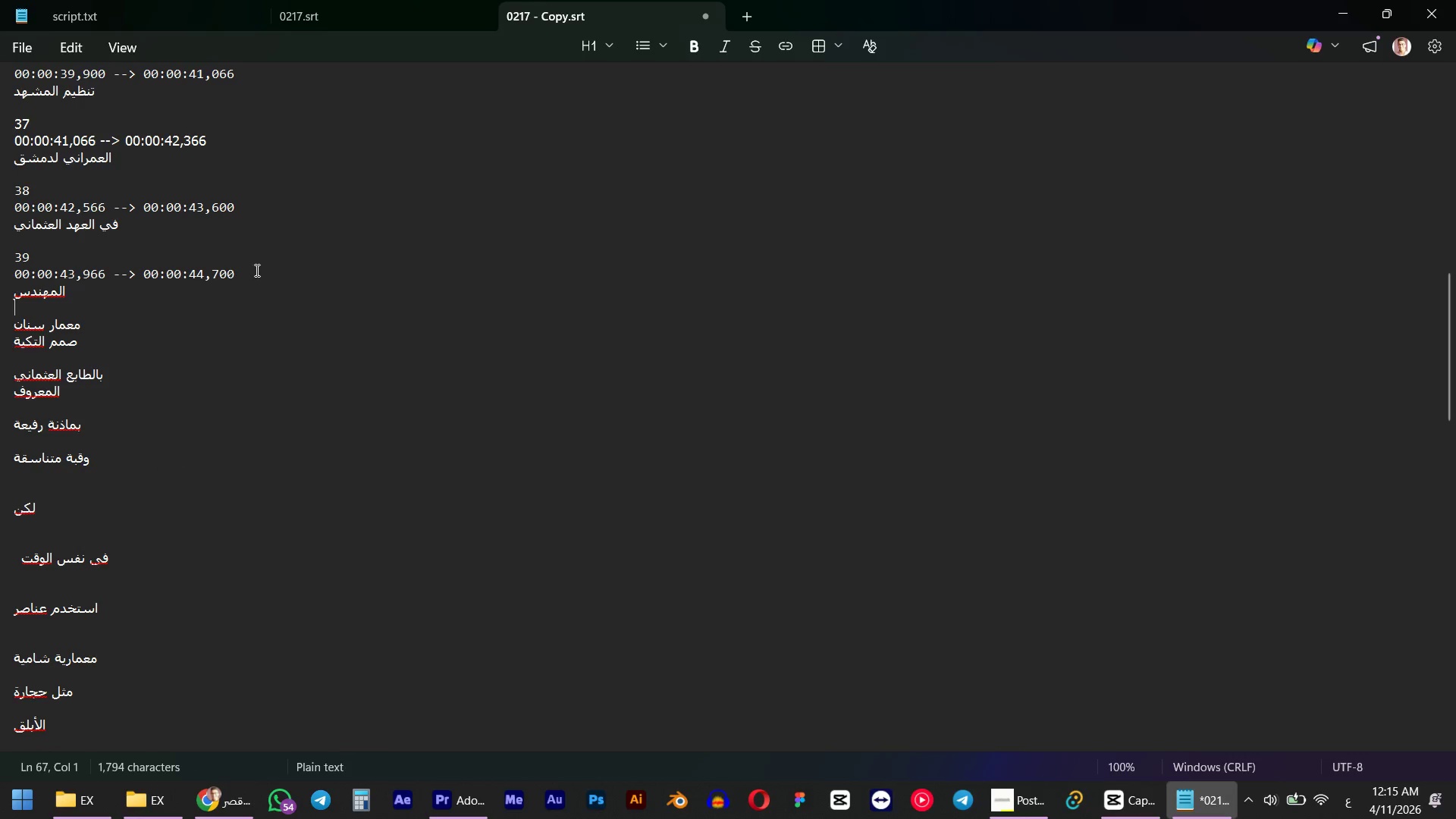 
left_click_drag(start_coordinate=[256, 270], to_coordinate=[0, 261])
 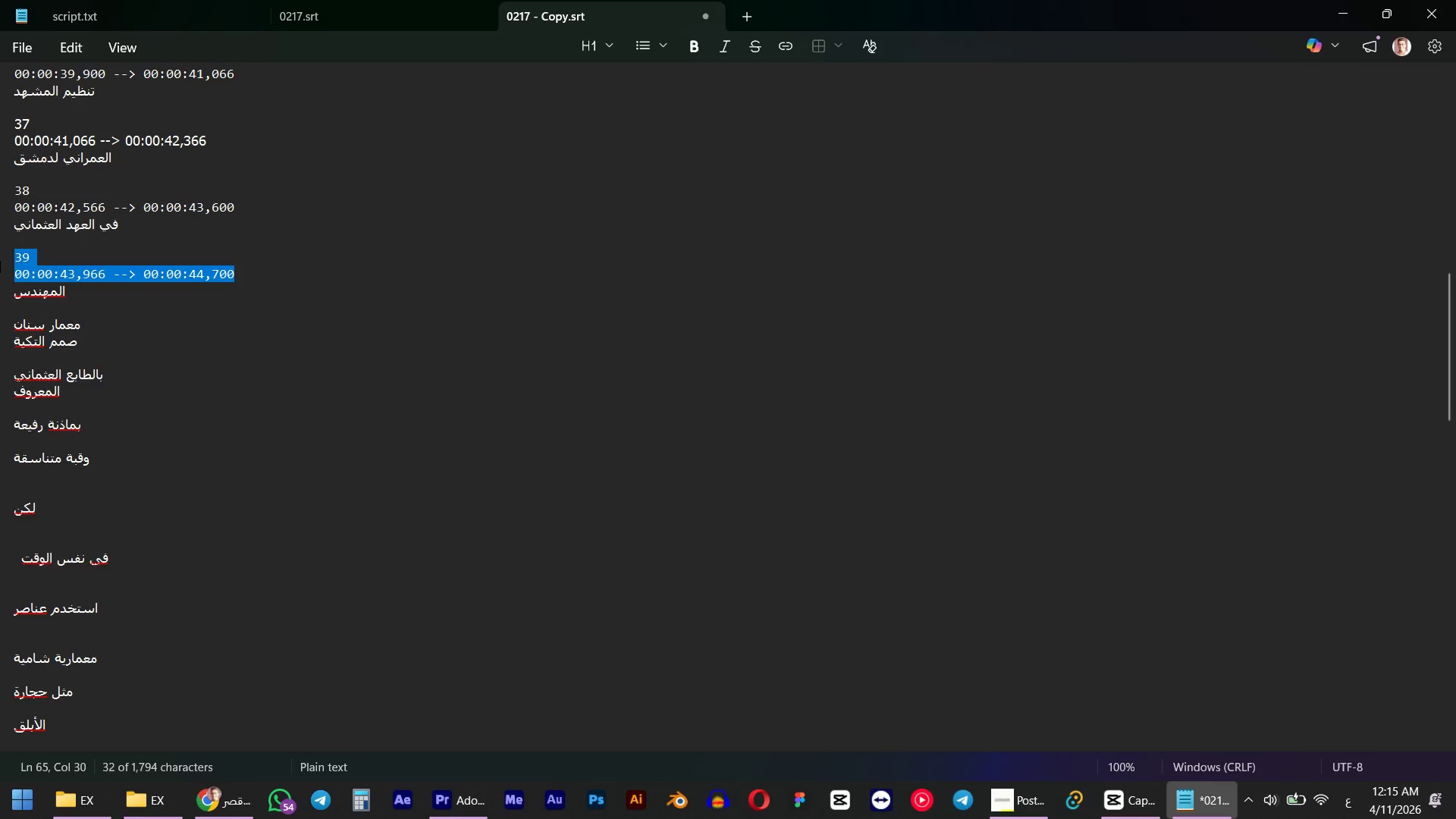 
key(Backspace)
 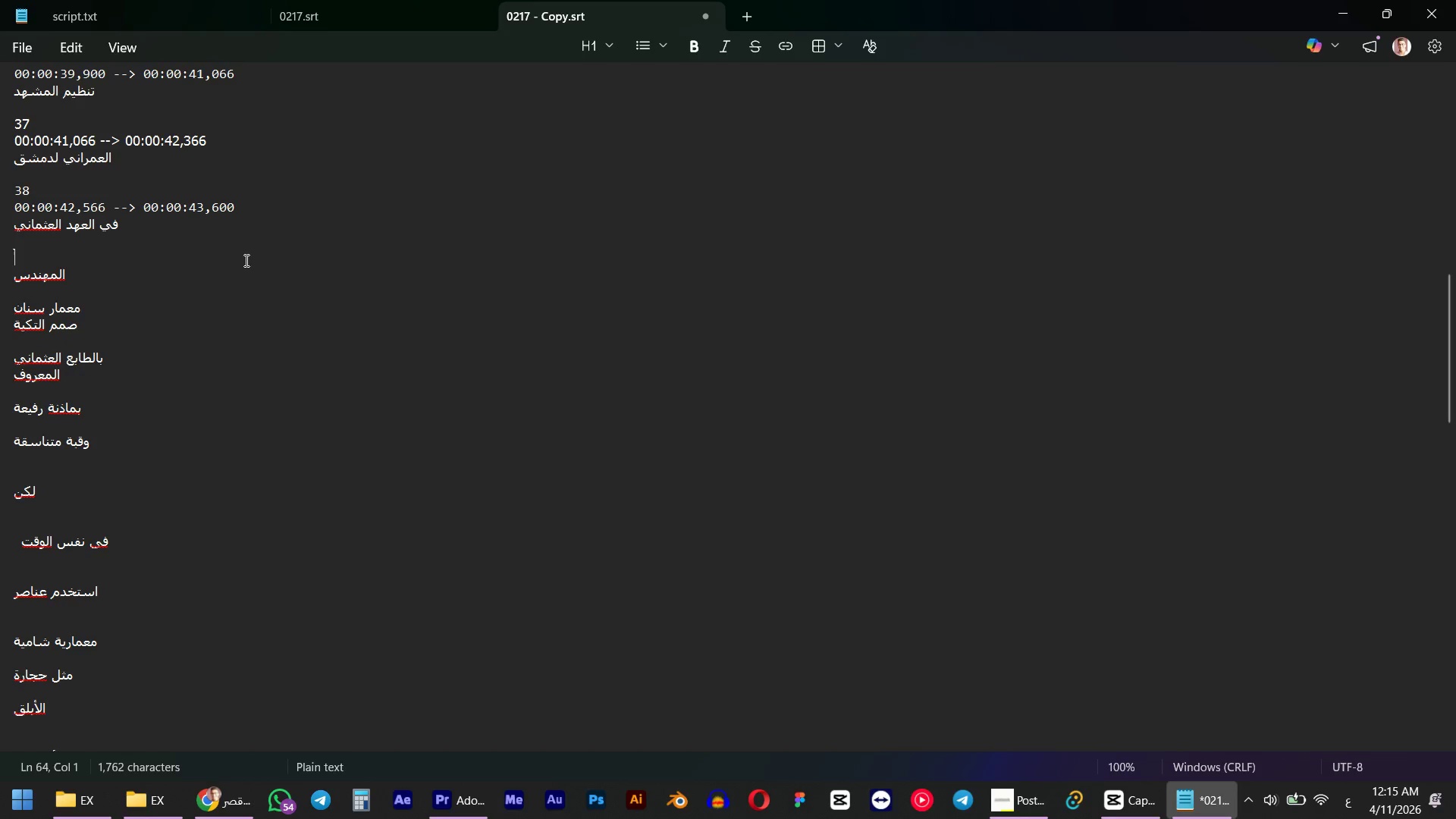 
key(Backspace)
 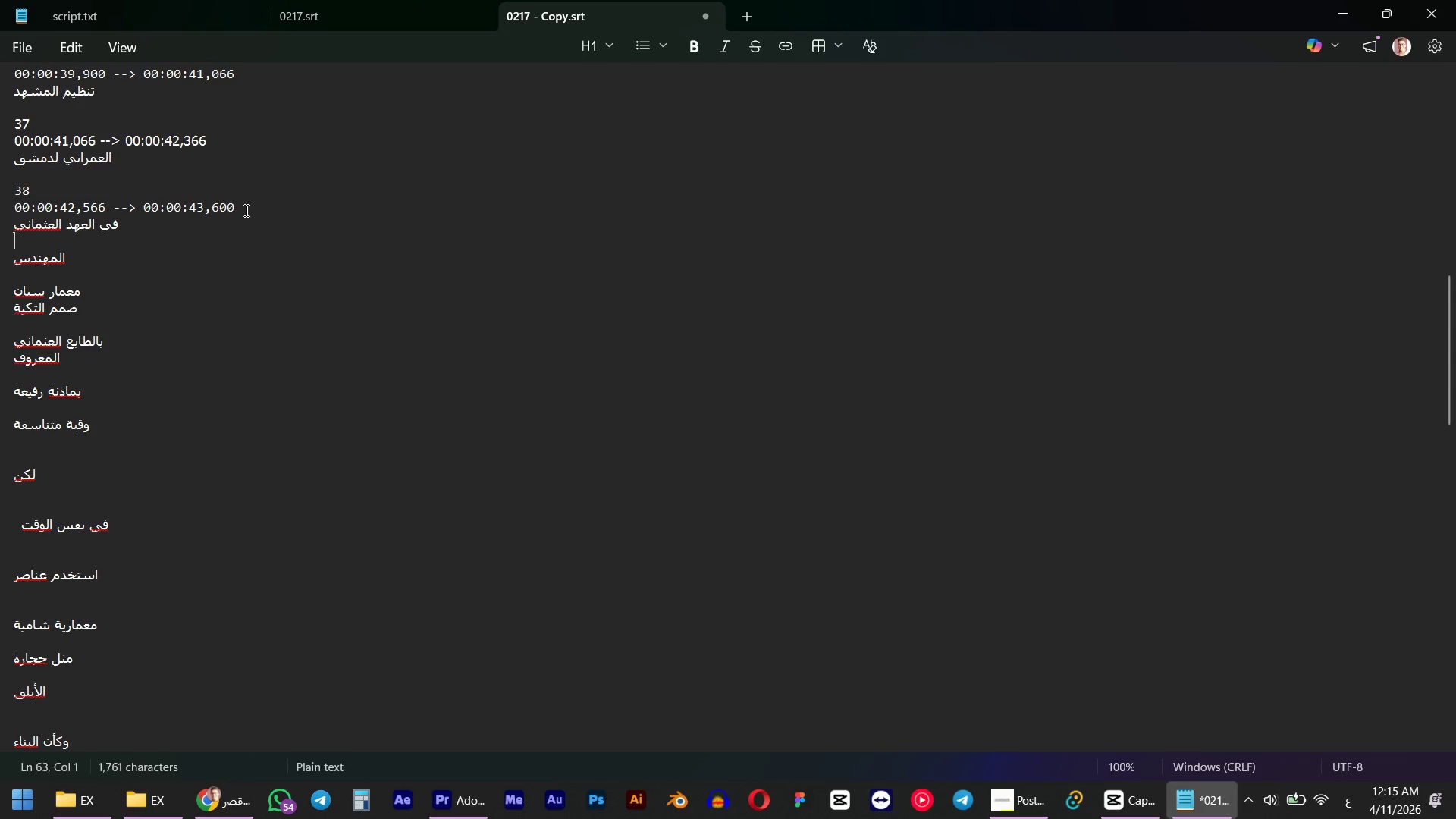 
left_click_drag(start_coordinate=[244, 207], to_coordinate=[0, 170])
 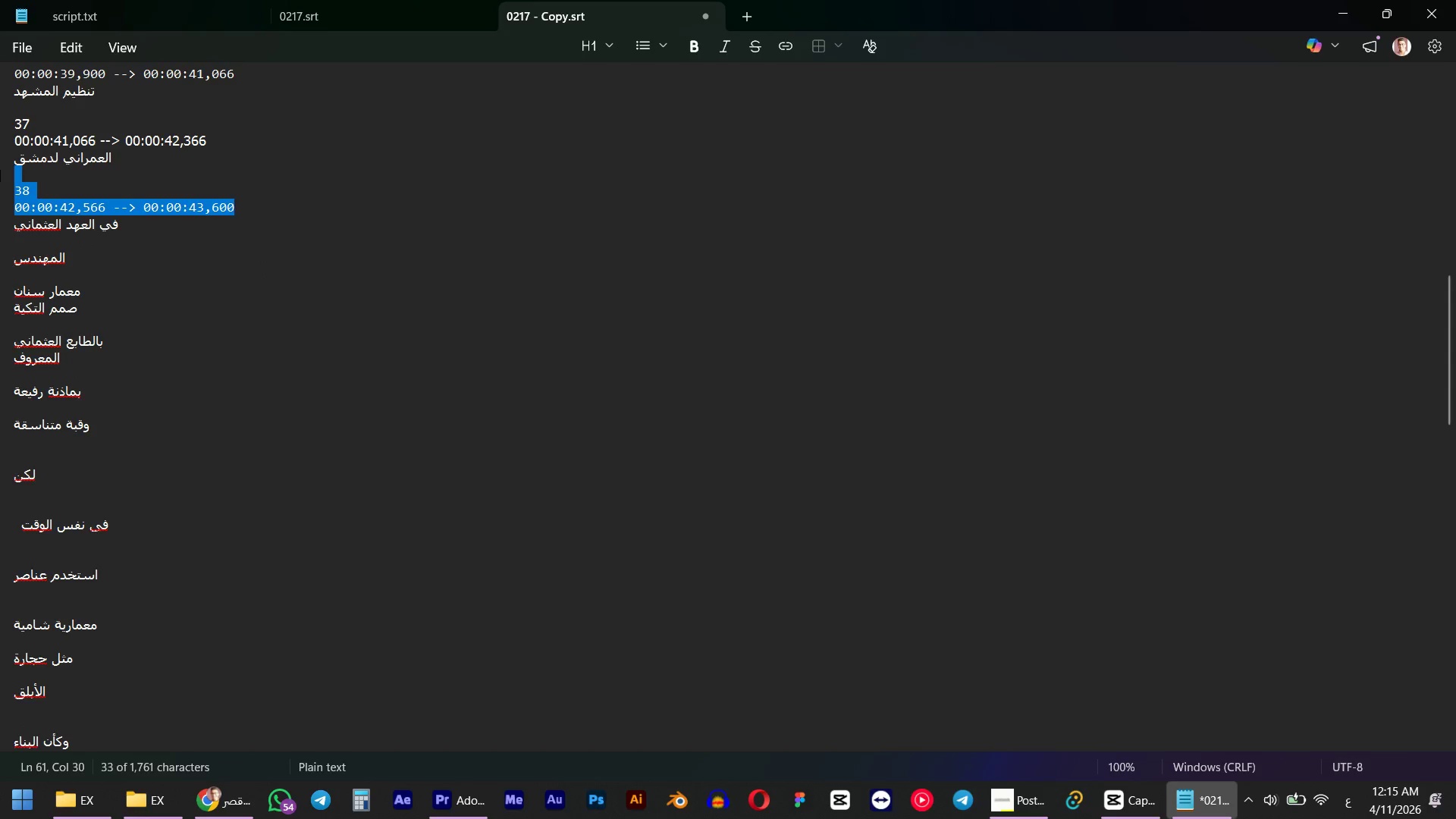 
key(Backspace)
 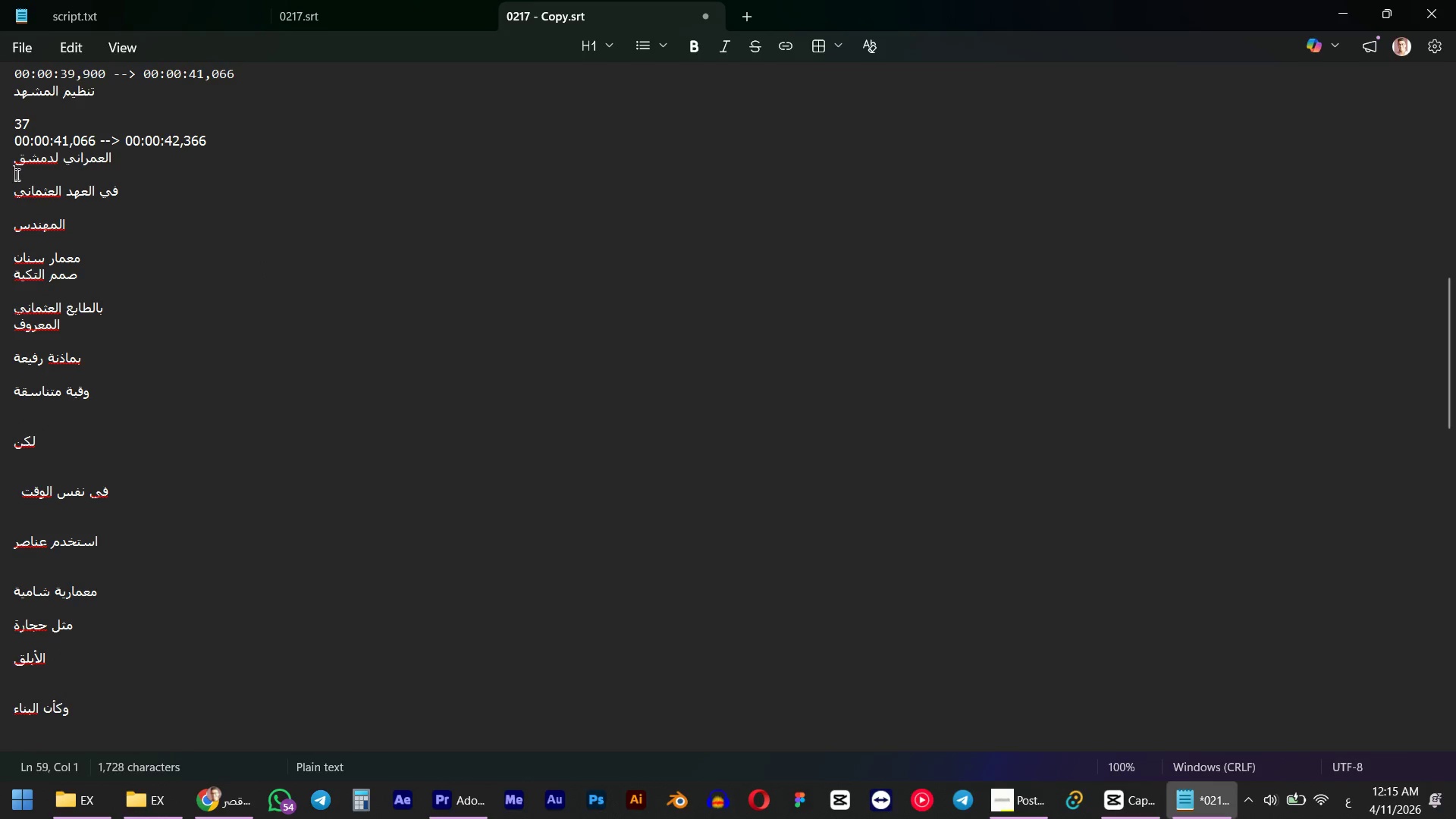 
scroll: coordinate [16, 174], scroll_direction: up, amount: 3.0
 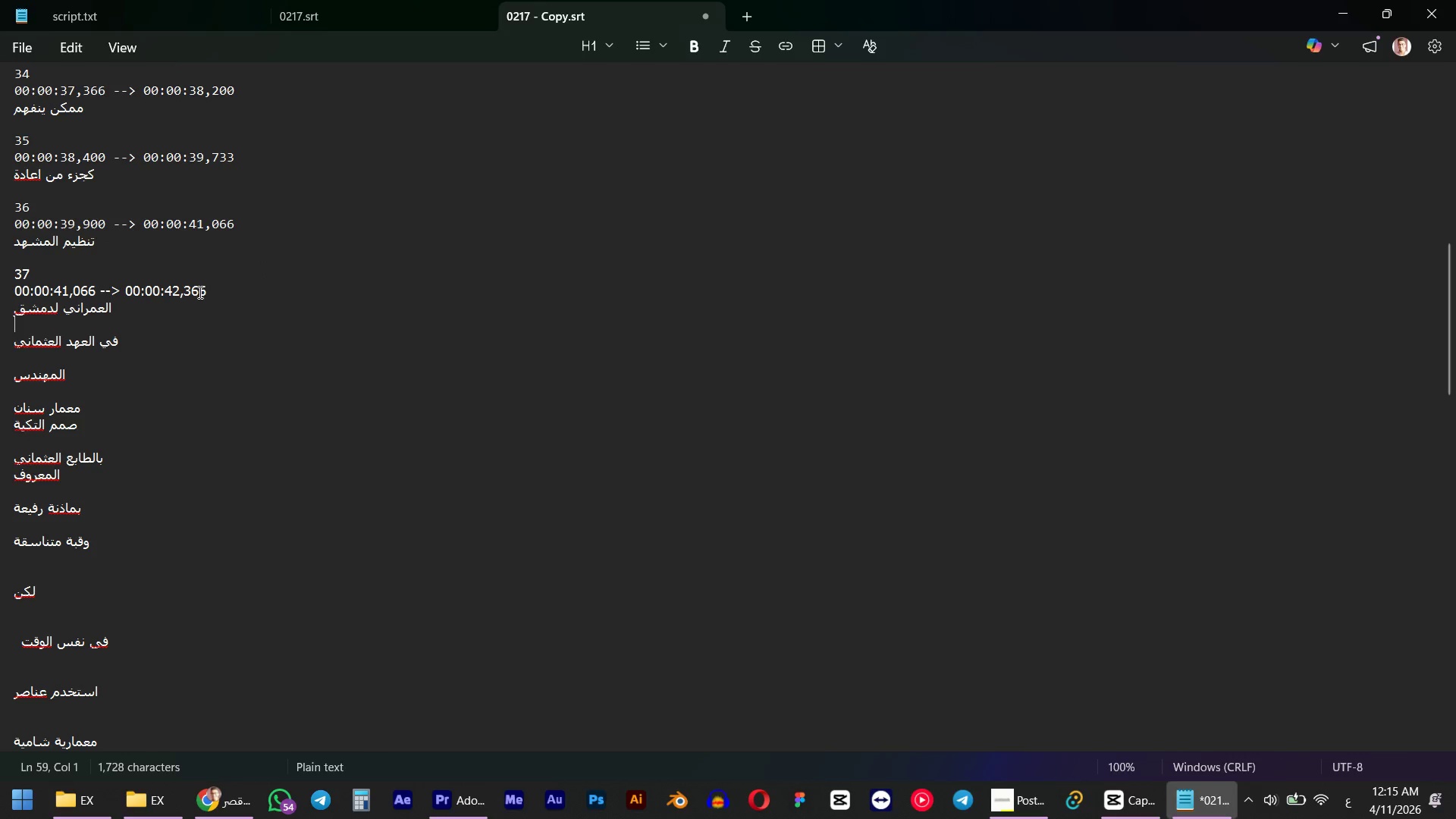 
left_click_drag(start_coordinate=[228, 290], to_coordinate=[0, 255])
 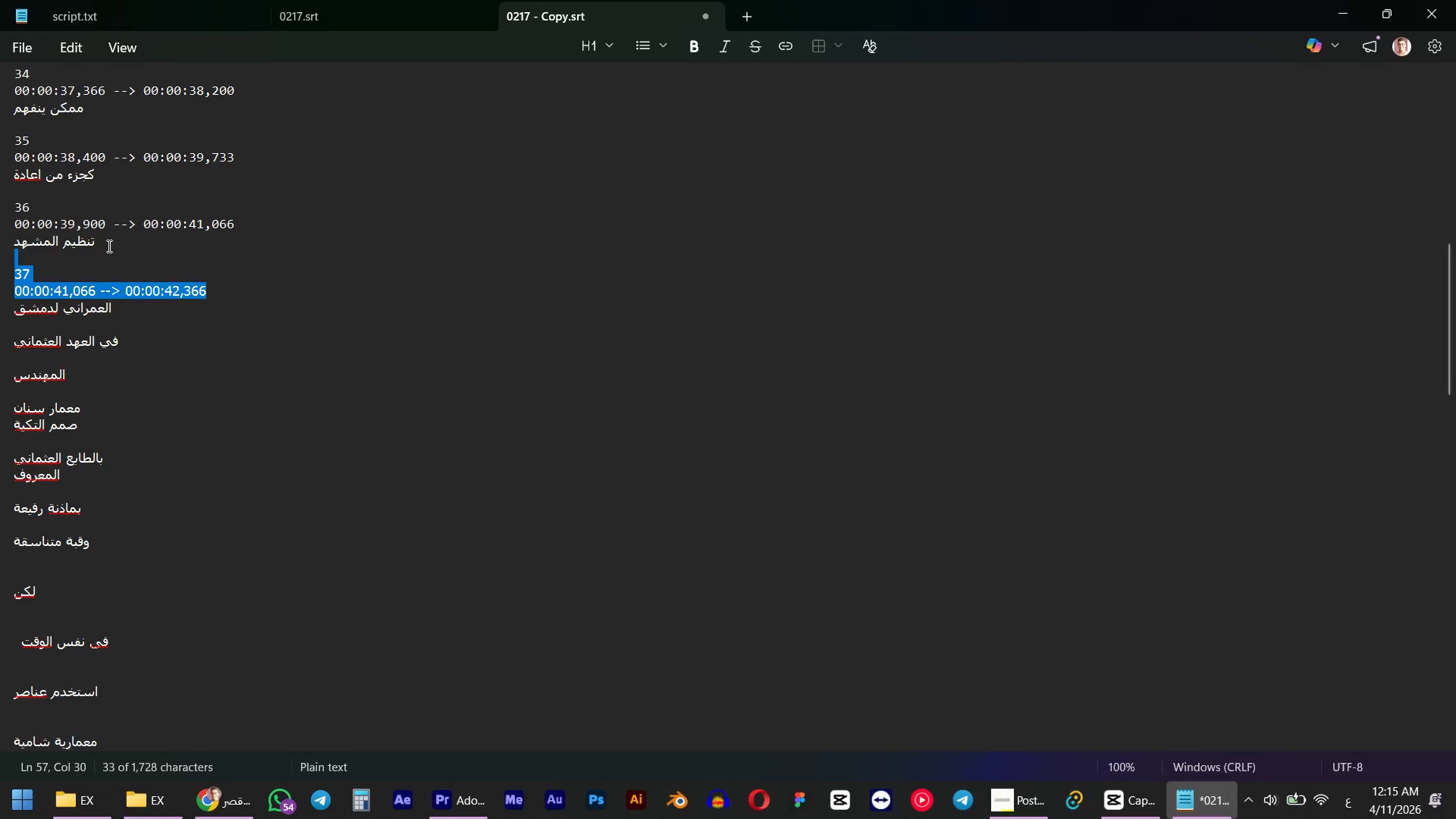 
key(Backspace)
 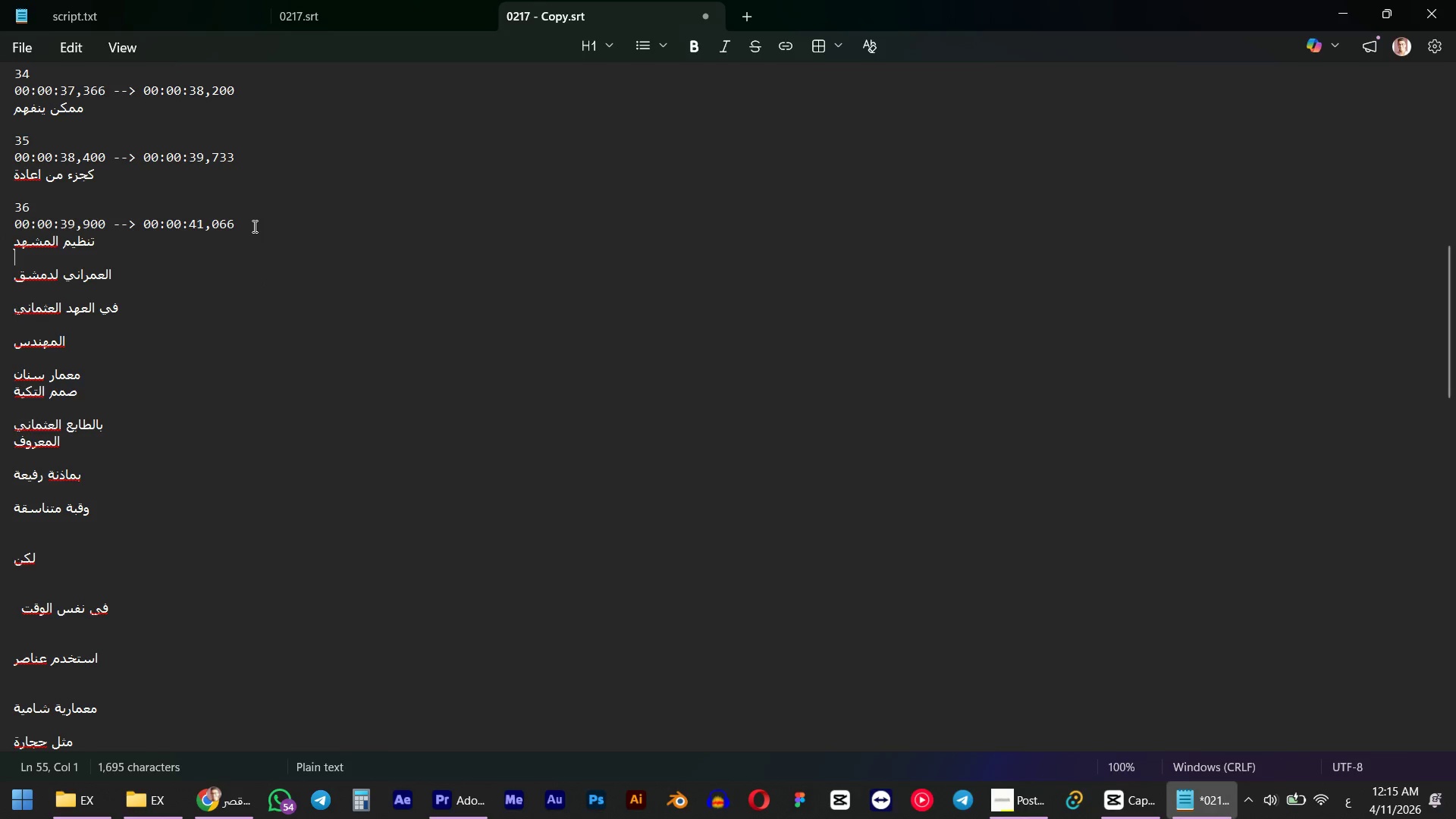 
left_click_drag(start_coordinate=[250, 225], to_coordinate=[0, 177])
 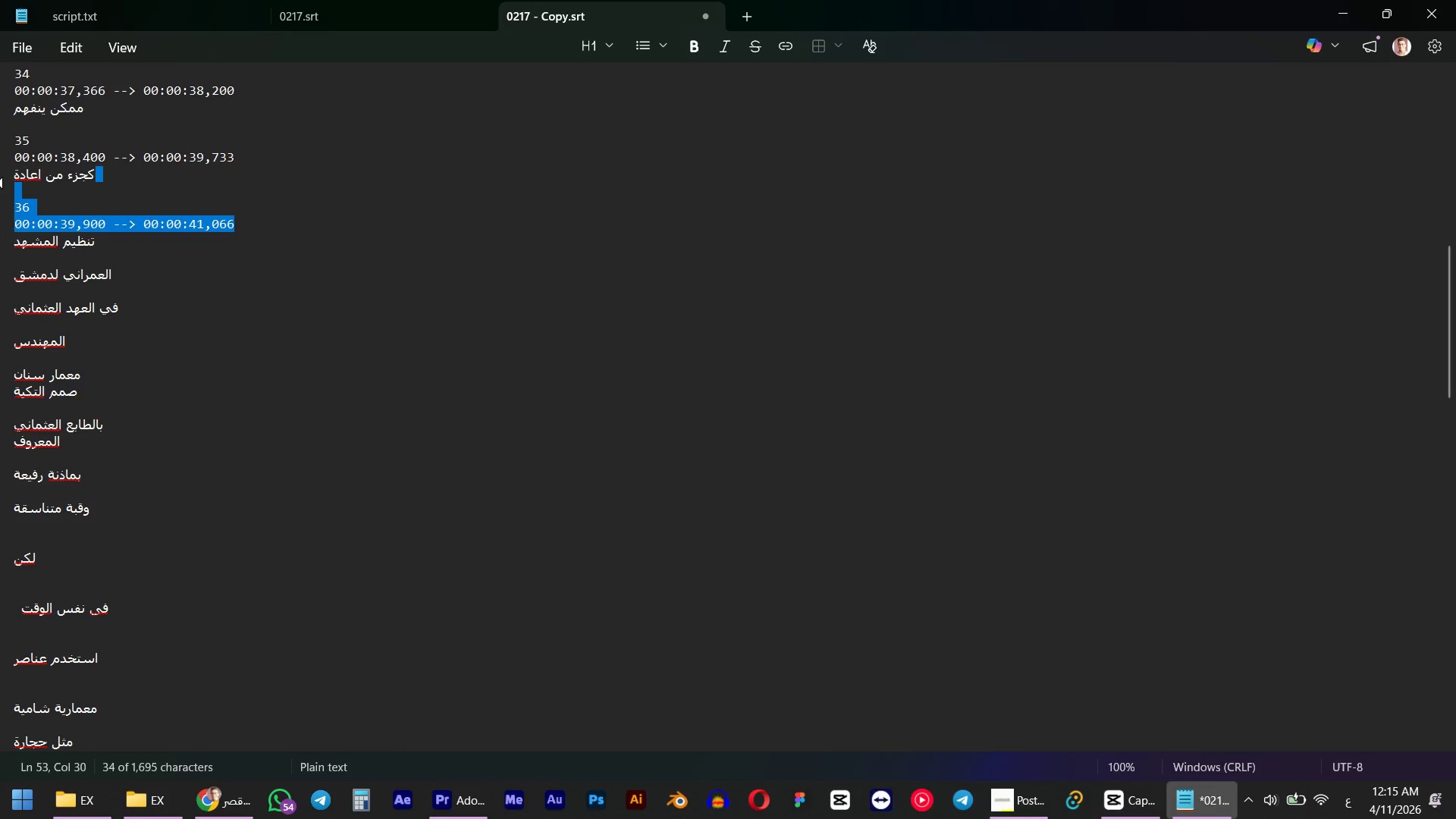 
key(Backspace)
 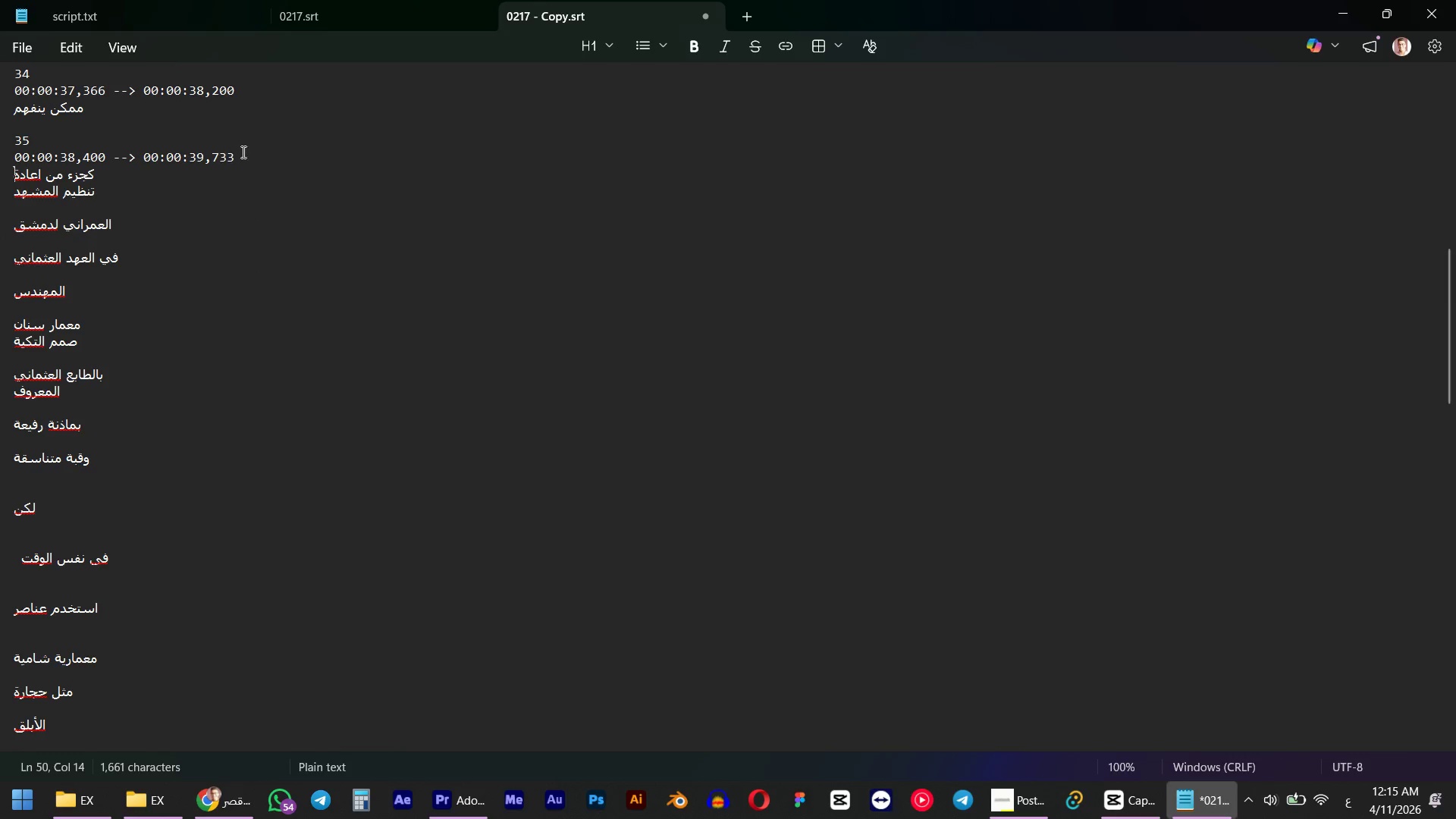 
left_click_drag(start_coordinate=[266, 152], to_coordinate=[0, 125])
 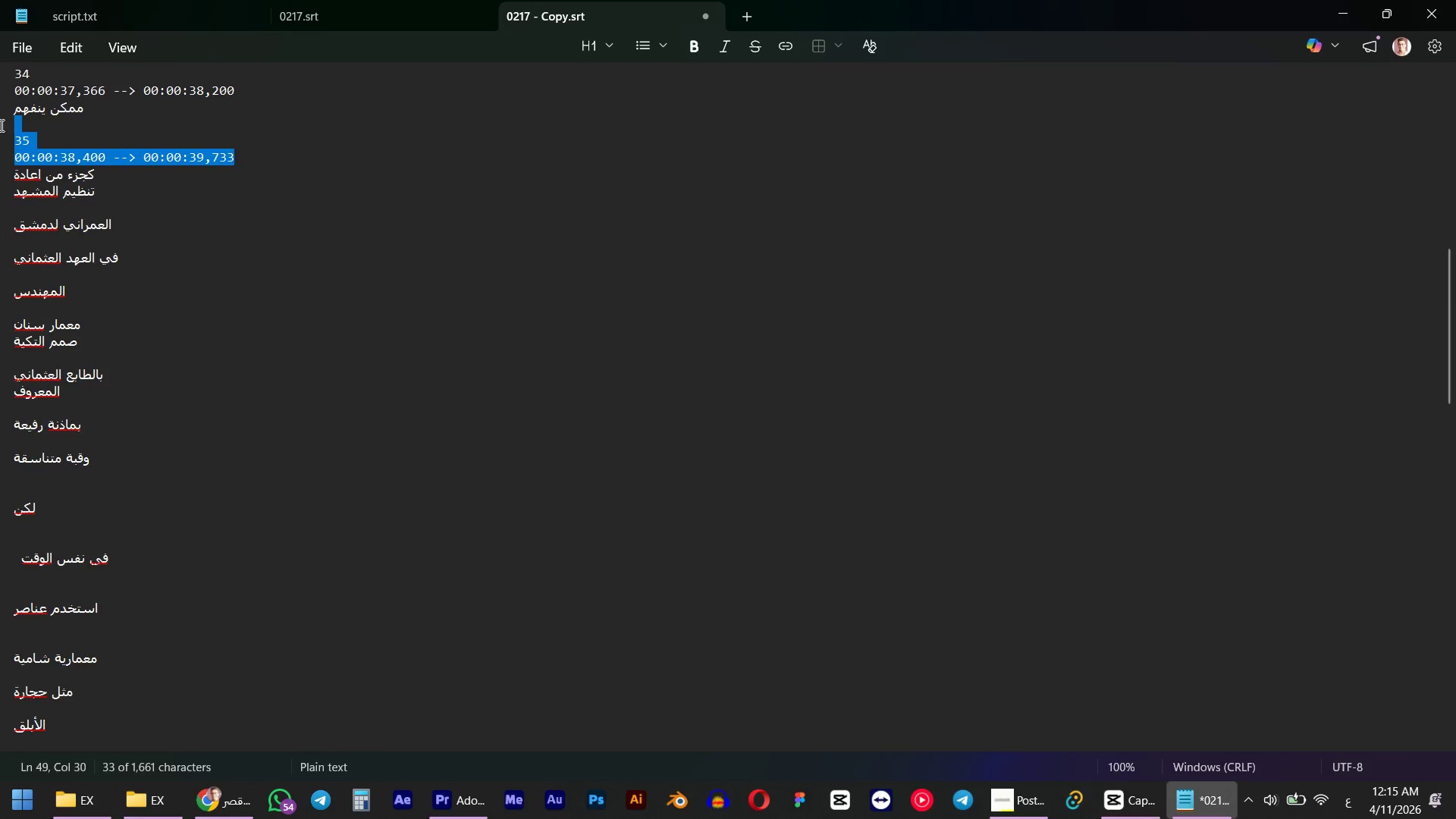 
key(Backspace)
 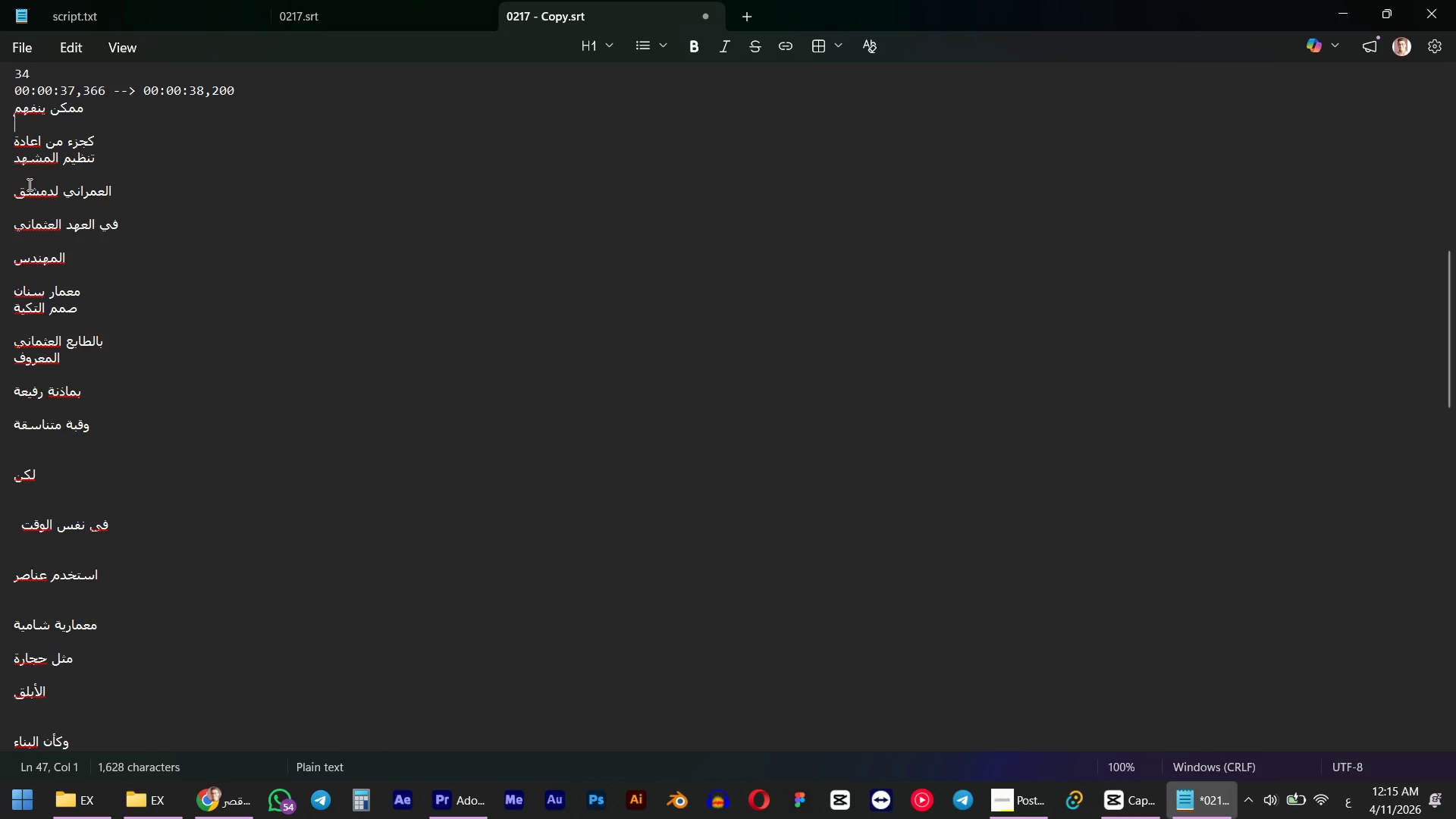 
scroll: coordinate [36, 189], scroll_direction: up, amount: 4.0
 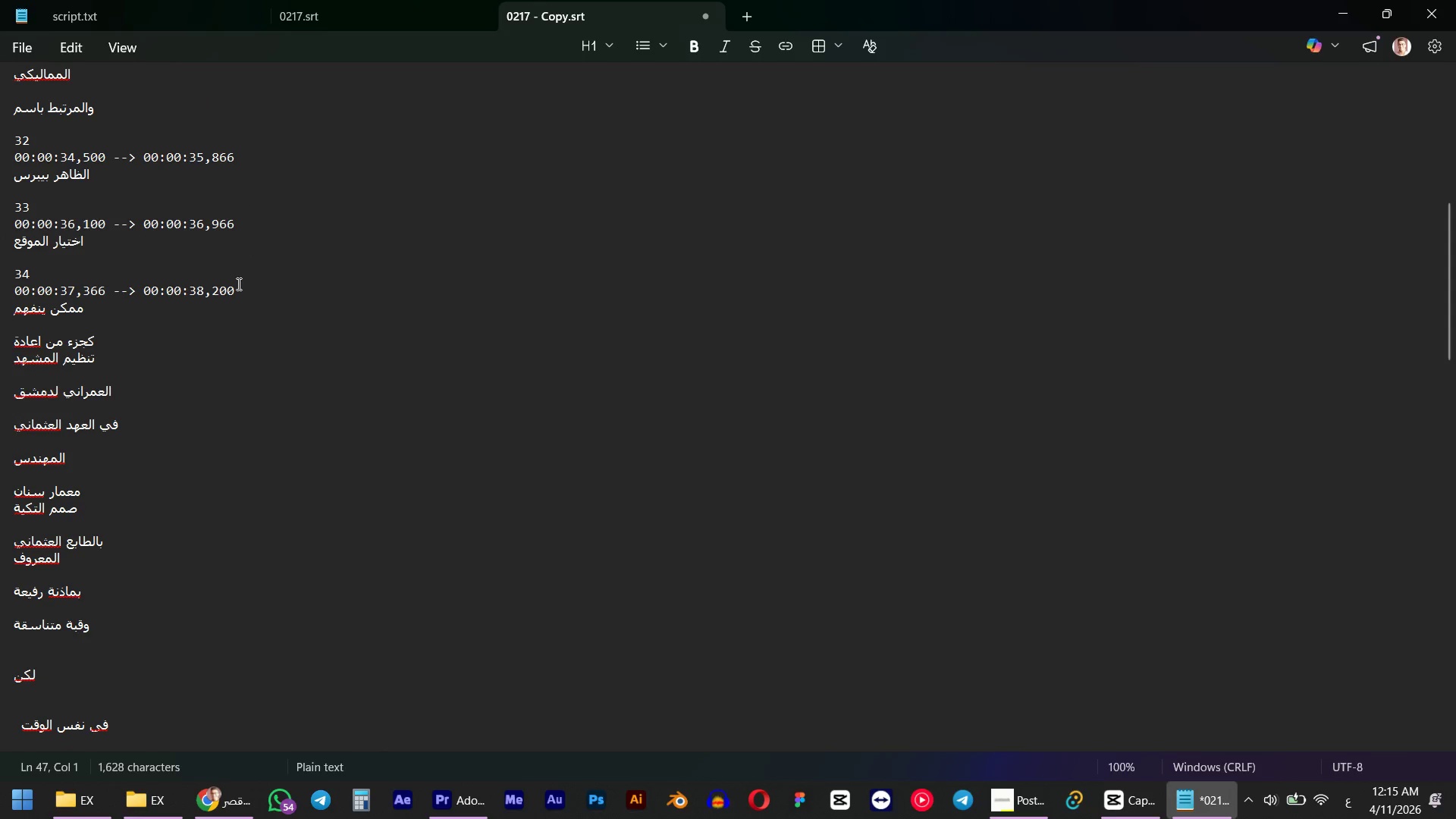 
left_click_drag(start_coordinate=[262, 290], to_coordinate=[0, 246])
 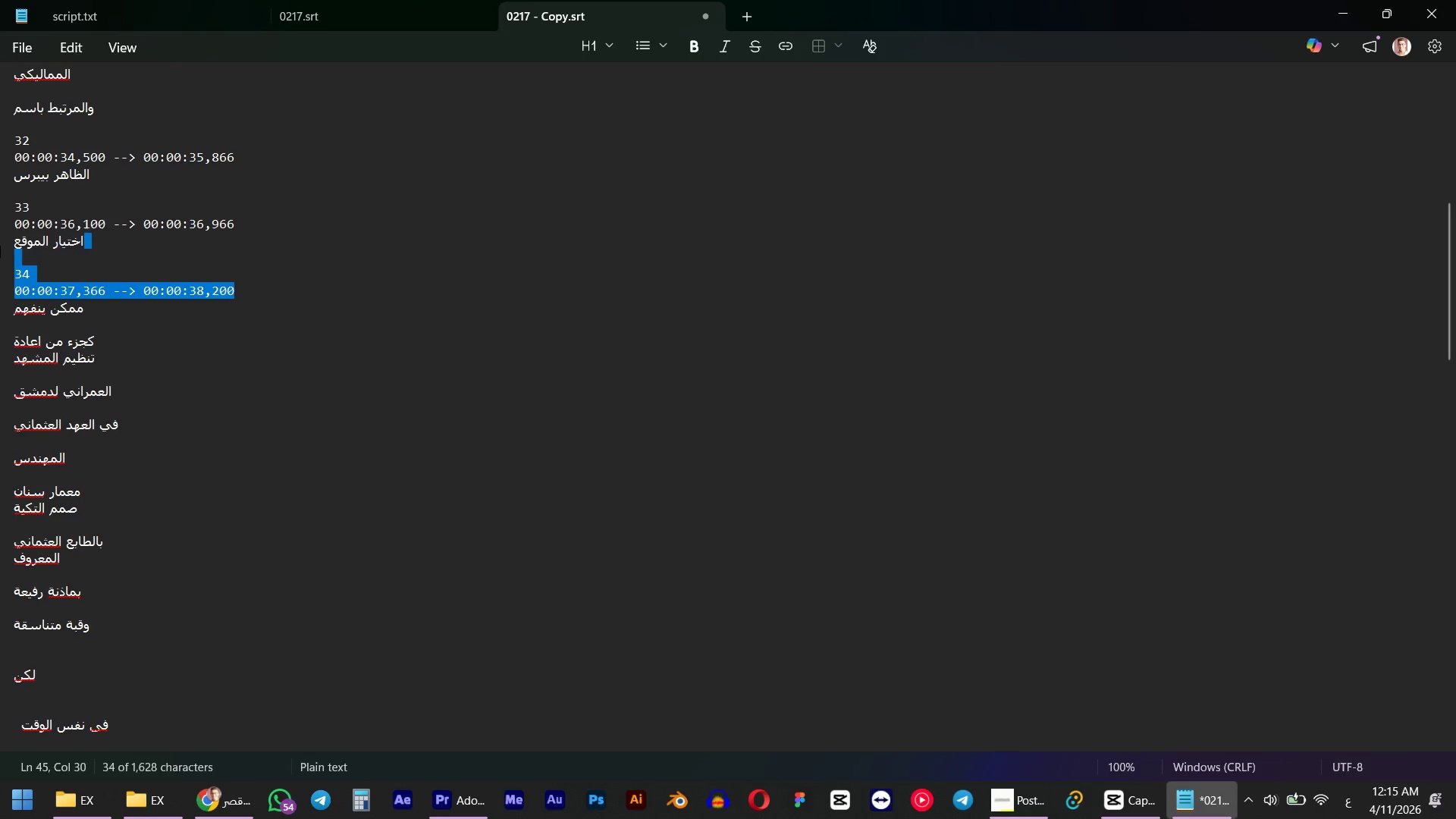 
key(Backspace)
 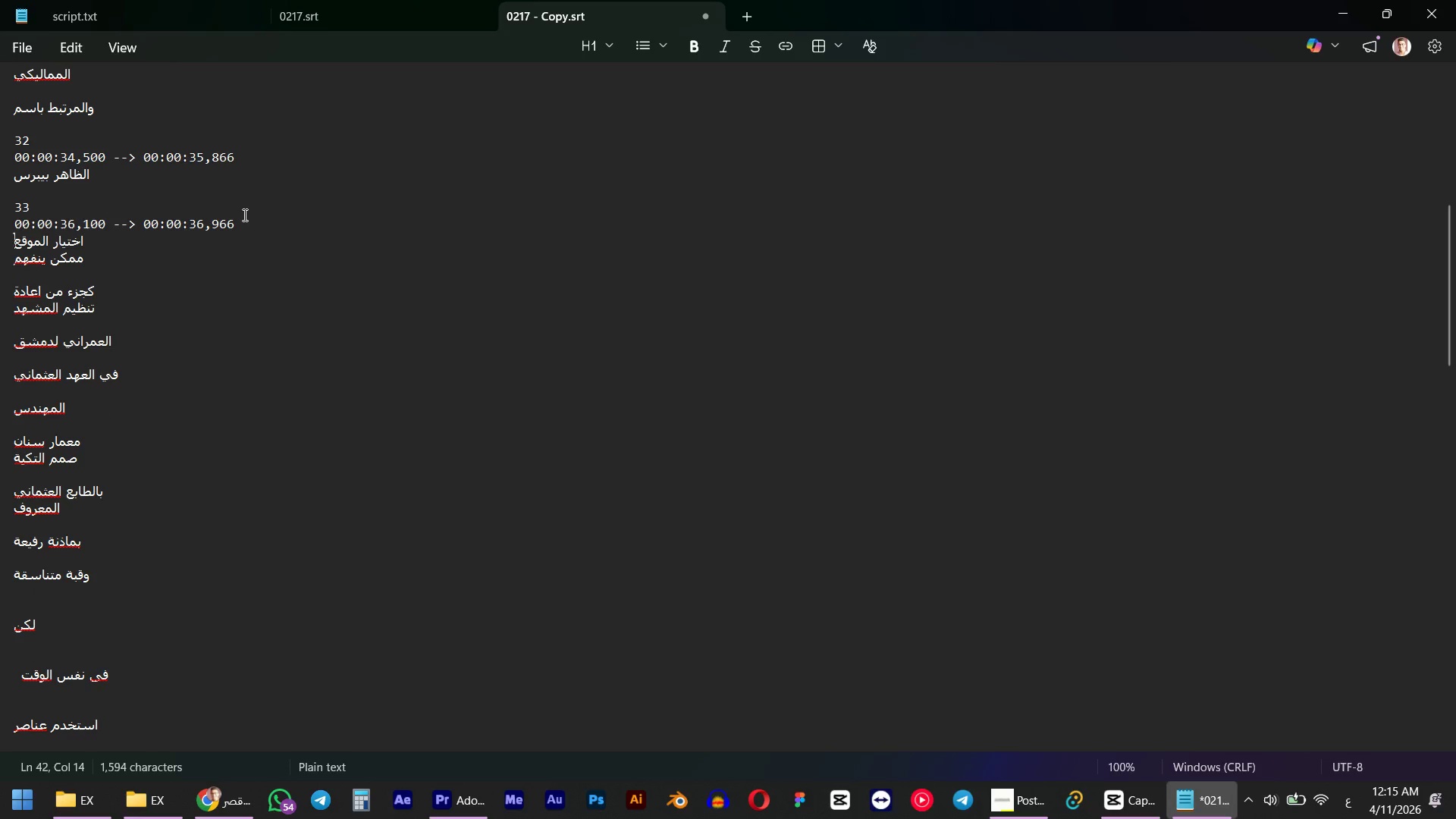 
left_click_drag(start_coordinate=[242, 228], to_coordinate=[0, 179])
 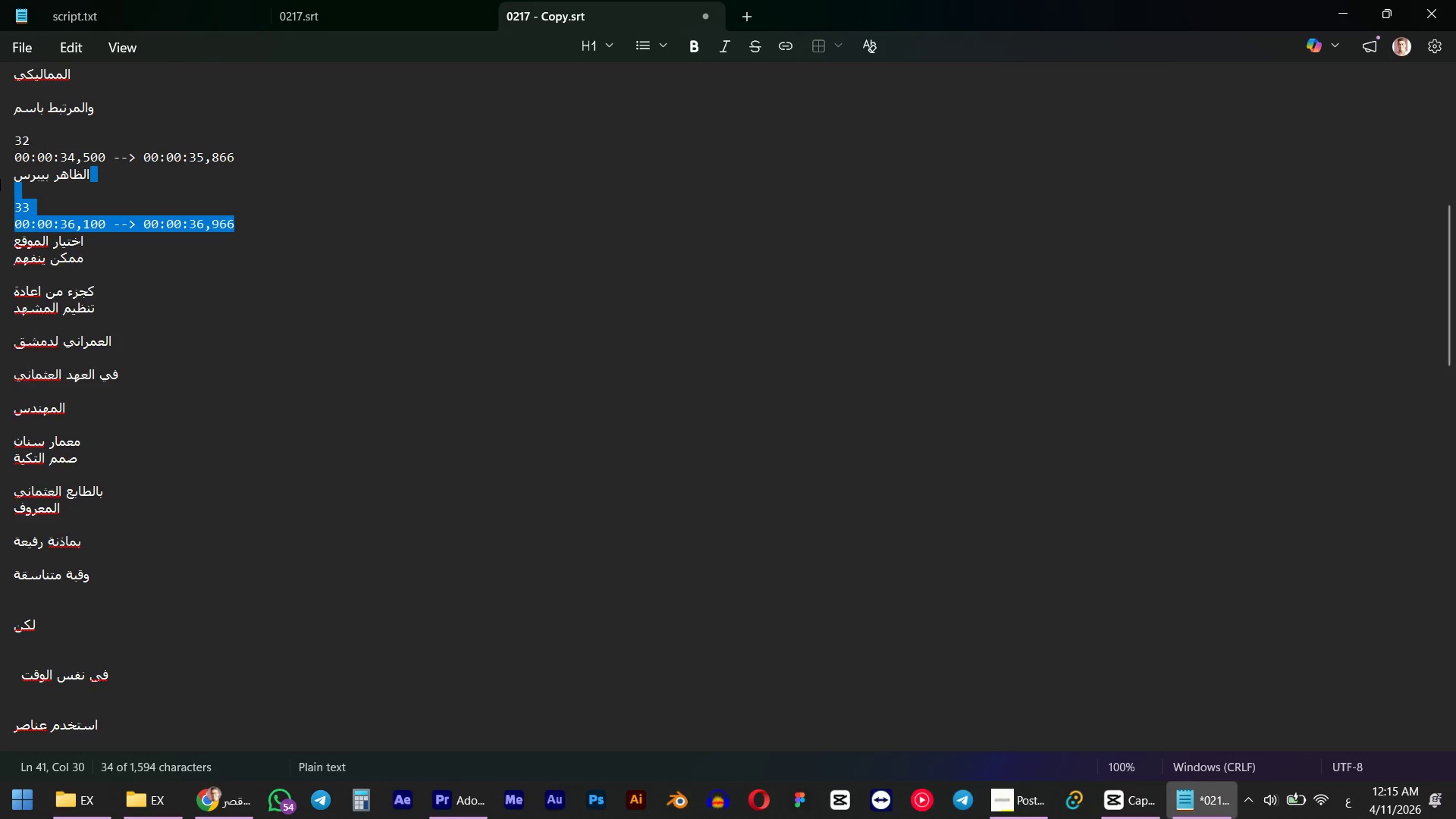 
key(Backspace)
 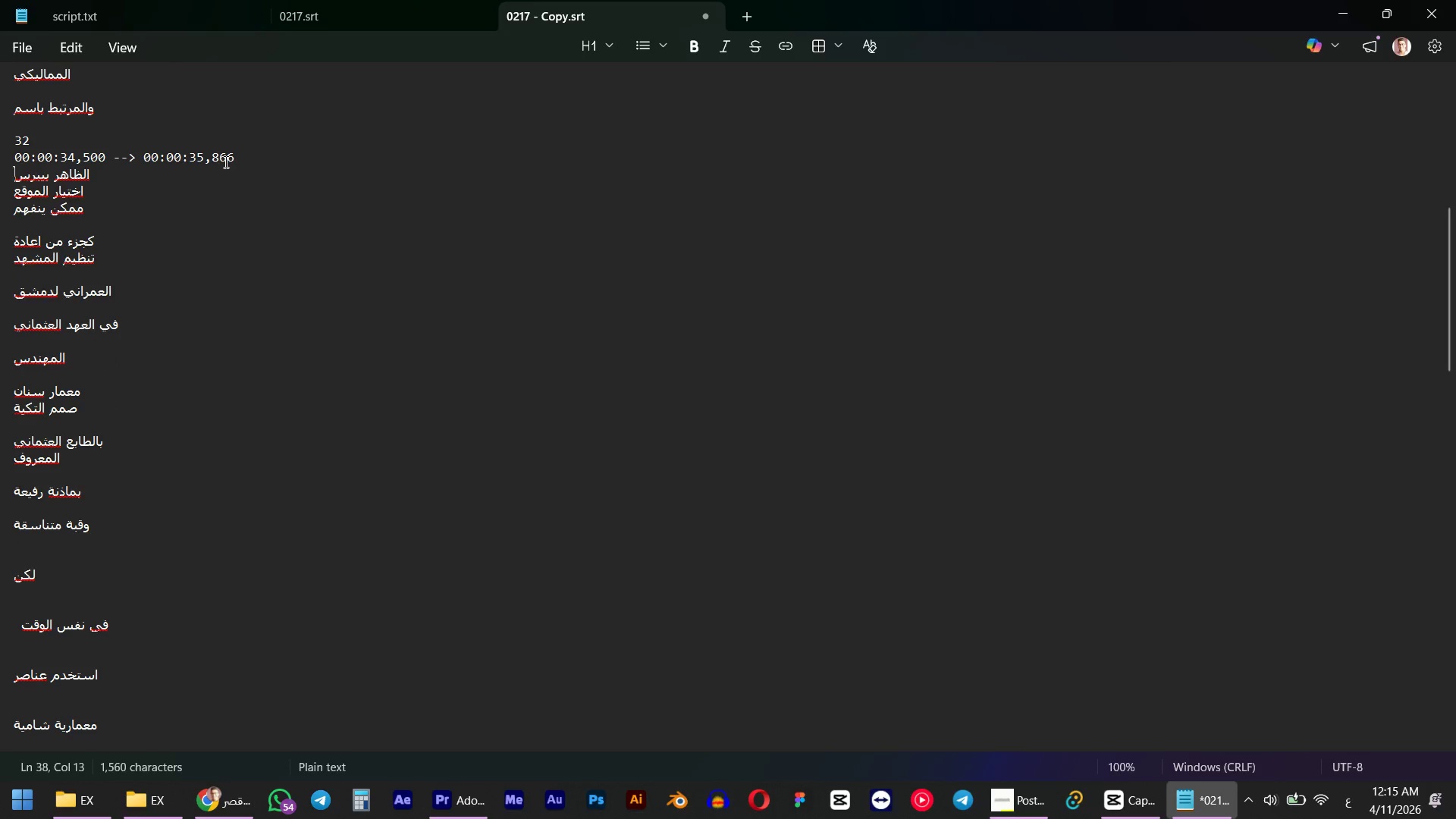 
left_click_drag(start_coordinate=[268, 163], to_coordinate=[0, 135])
 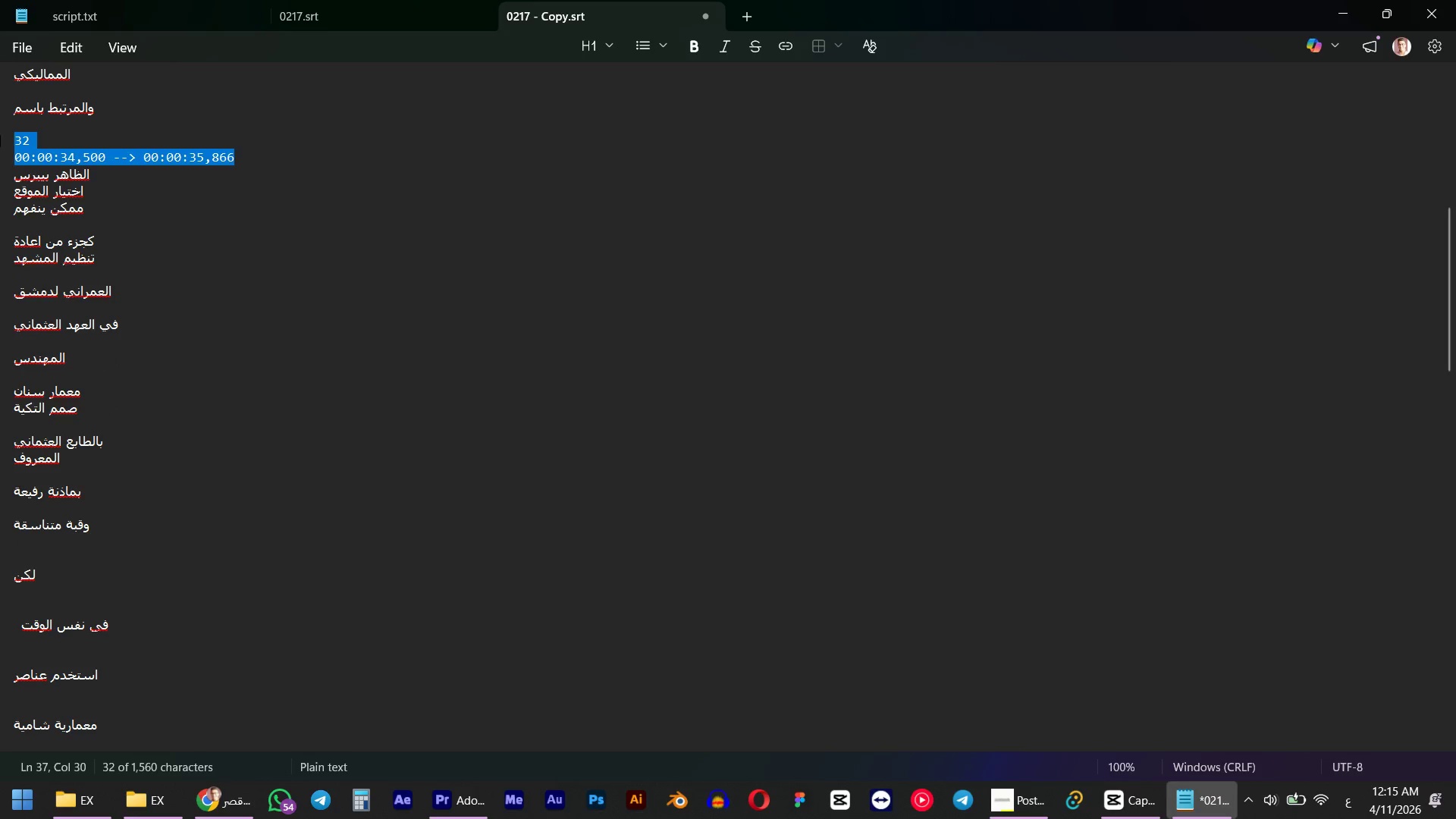 
key(Backspace)
 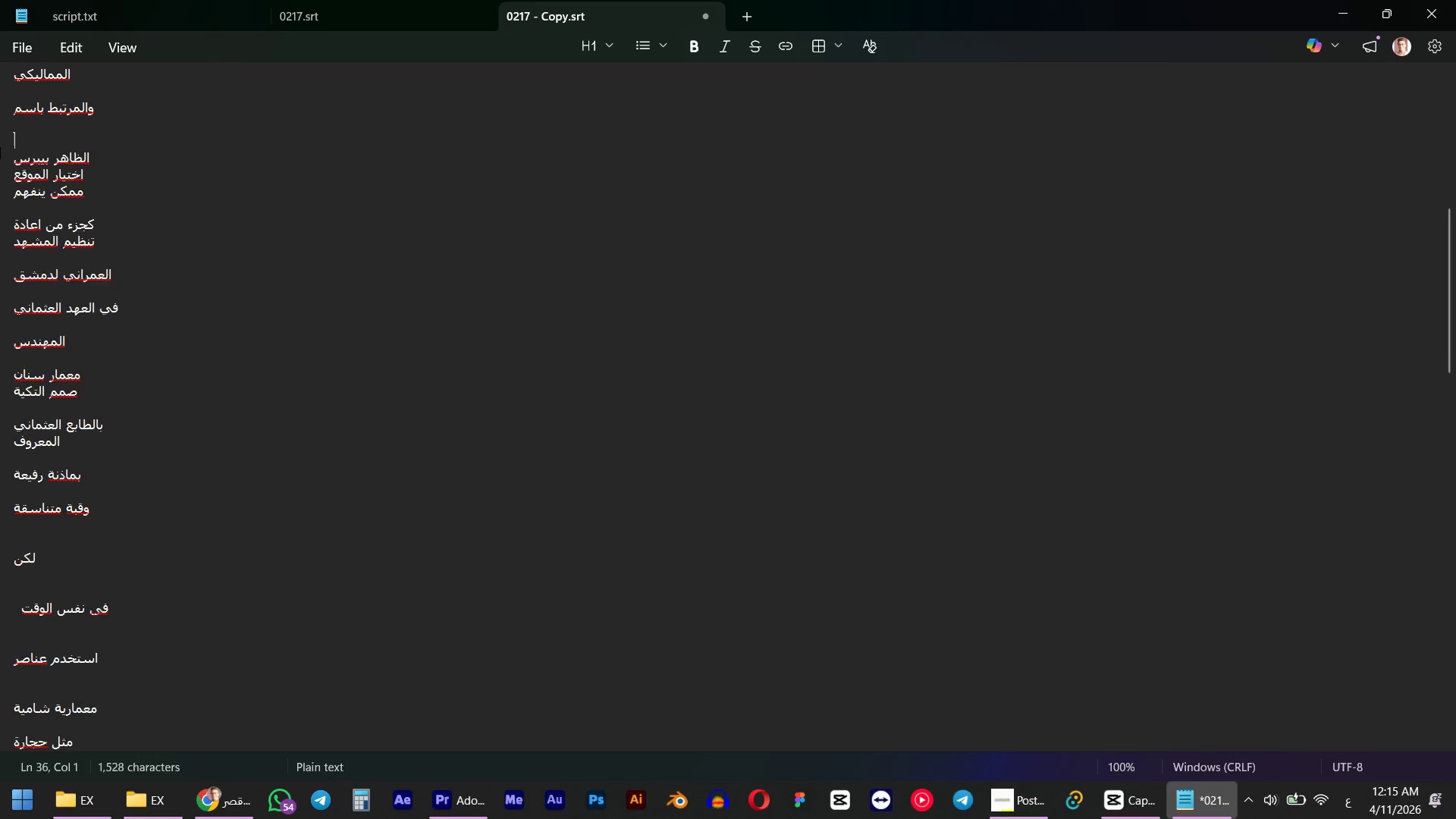 
scroll: coordinate [117, 268], scroll_direction: up, amount: 18.0
 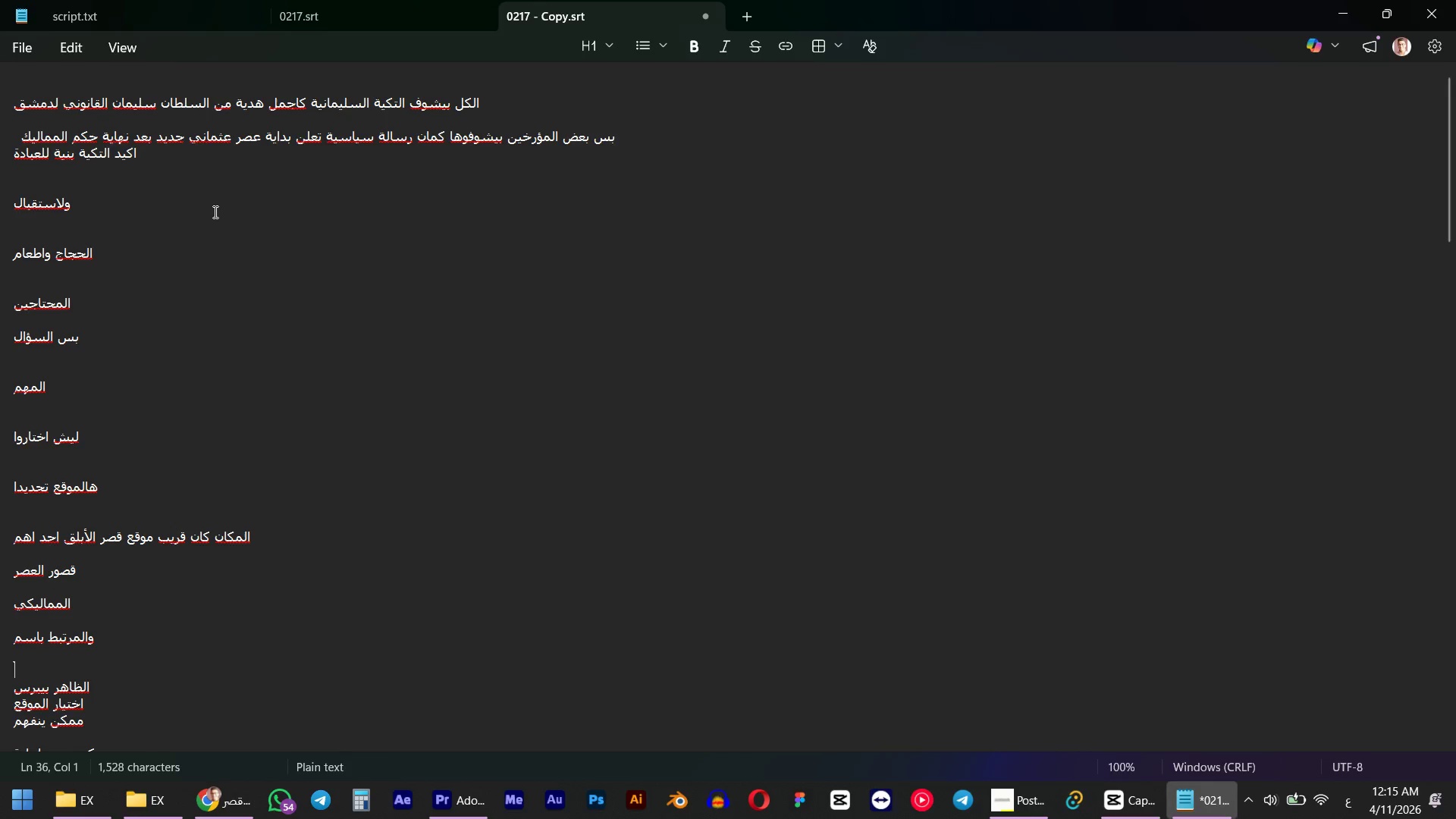 
scroll: coordinate [212, 256], scroll_direction: down, amount: 33.0
 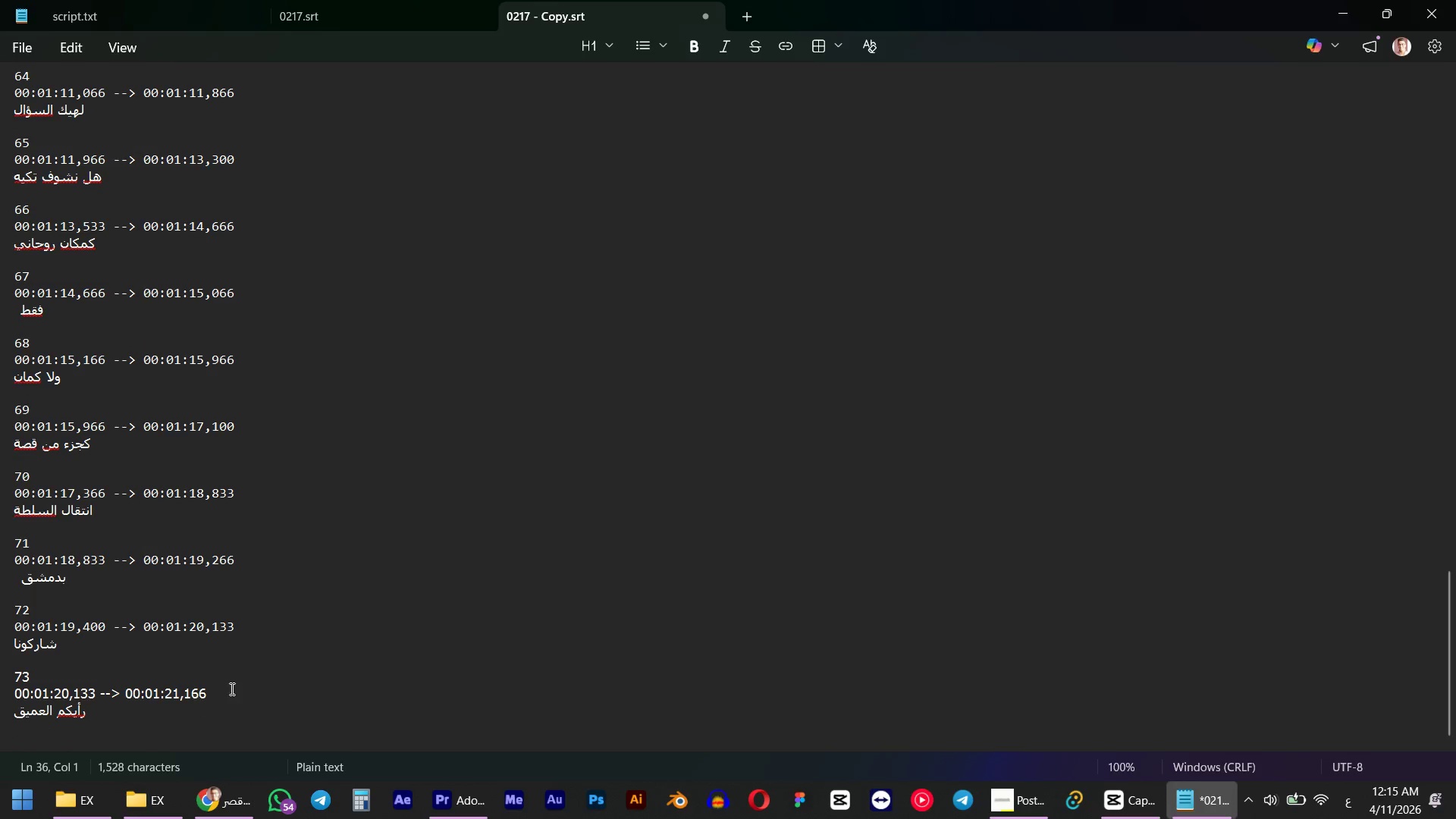 
left_click_drag(start_coordinate=[243, 692], to_coordinate=[0, 647])
 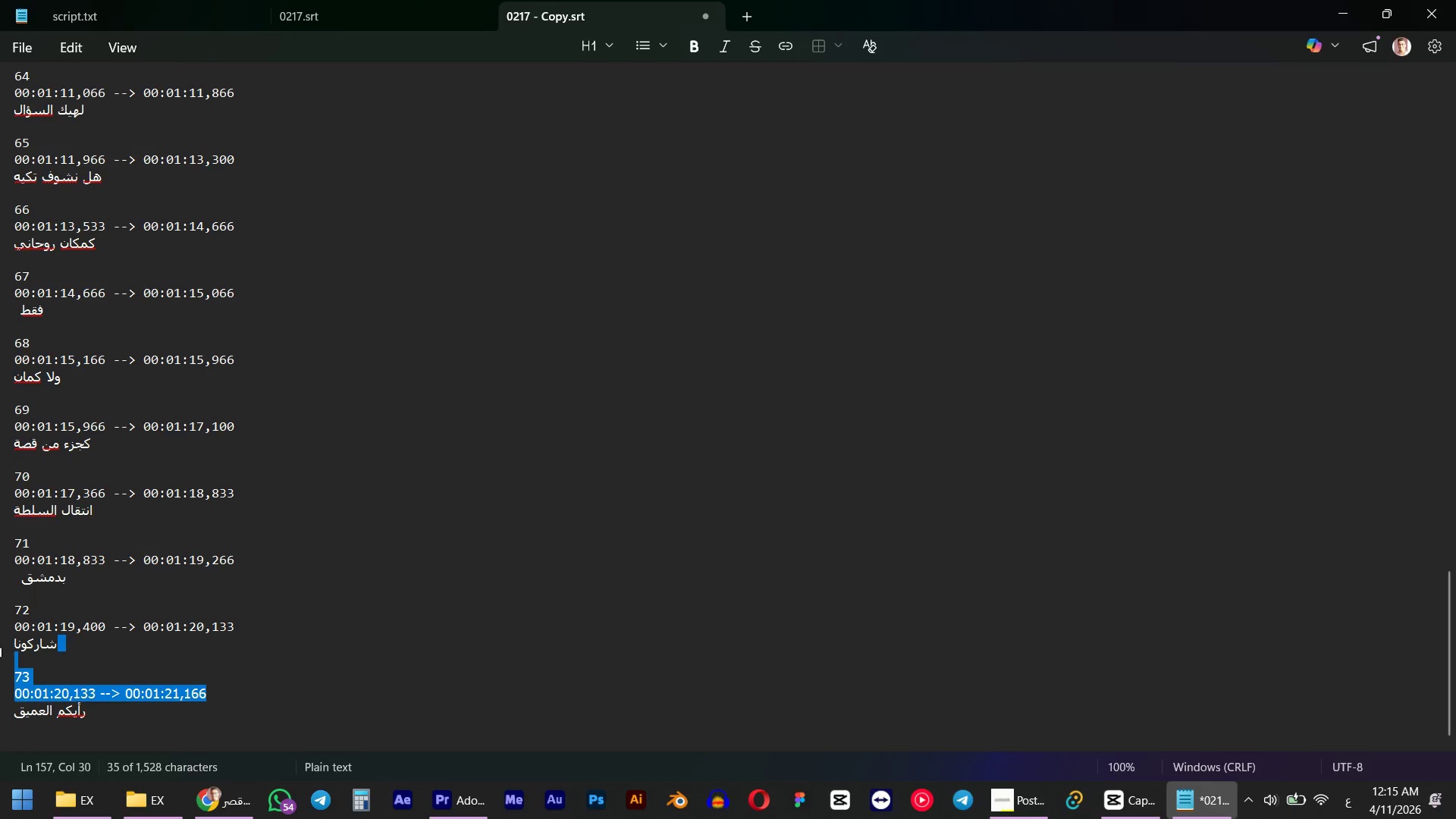 
key(Backspace)
 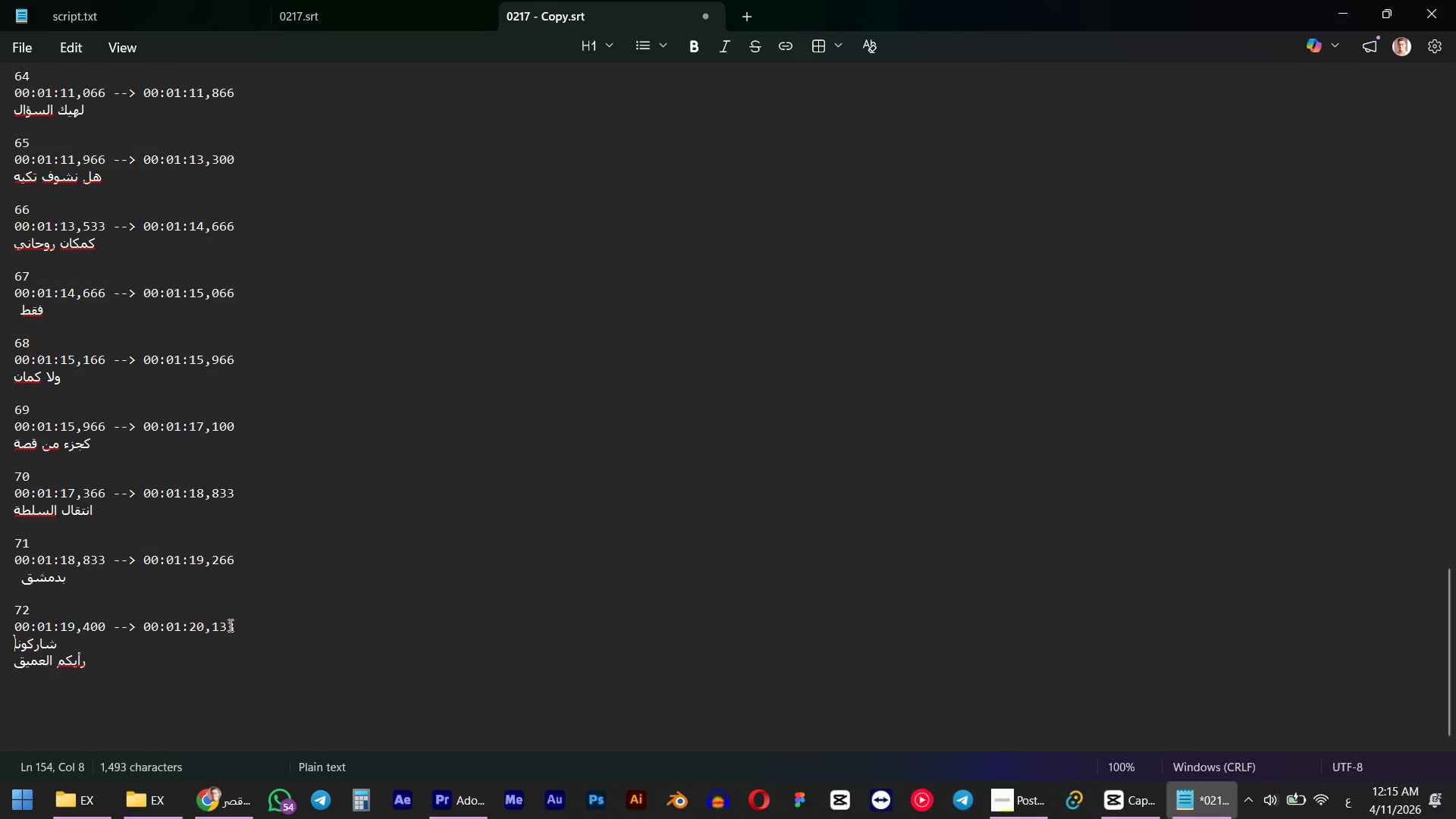 
left_click_drag(start_coordinate=[246, 625], to_coordinate=[0, 579])
 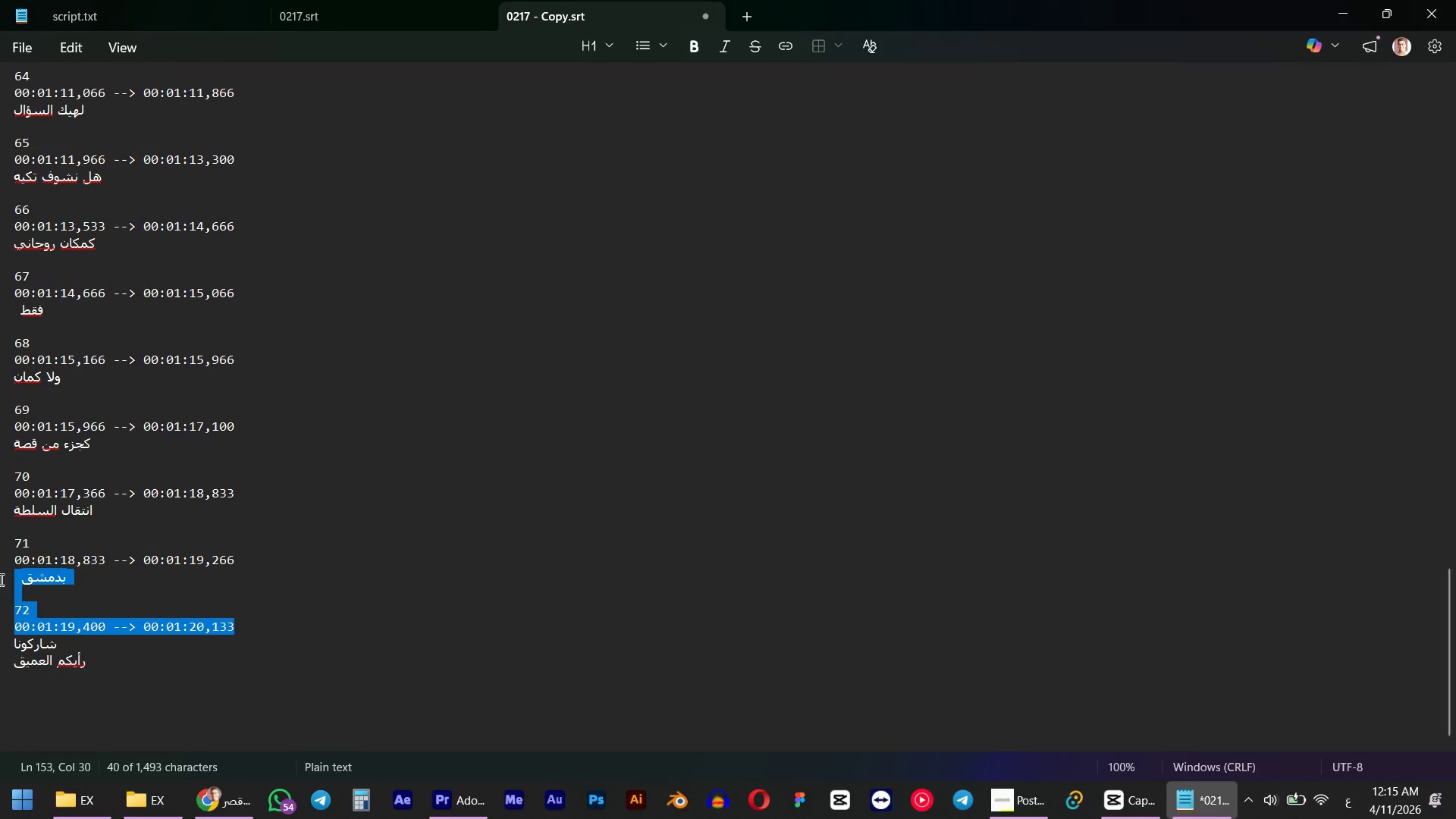 
left_click([0, 579])
 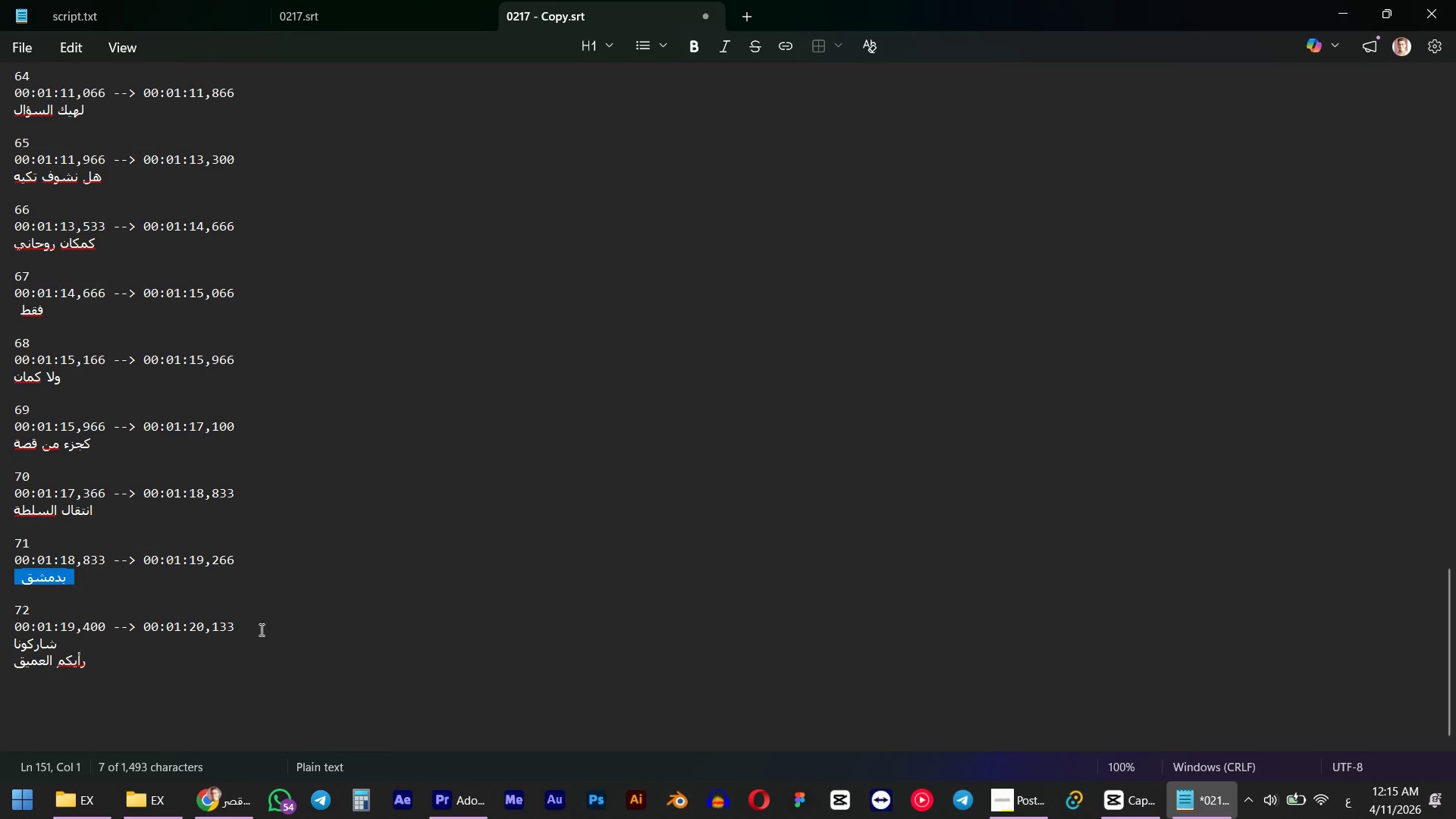 
left_click_drag(start_coordinate=[260, 632], to_coordinate=[0, 598])
 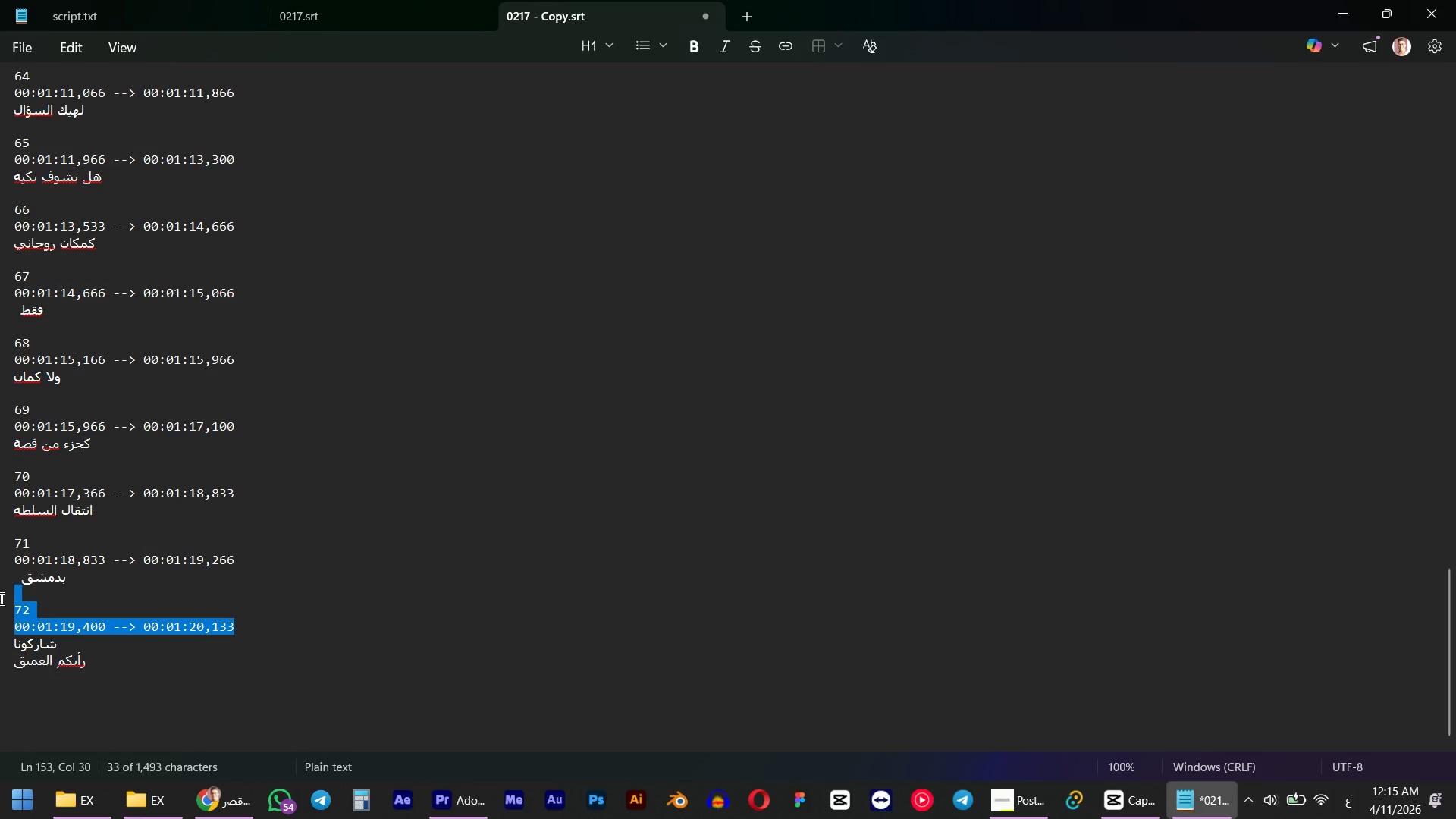 
key(Backspace)
 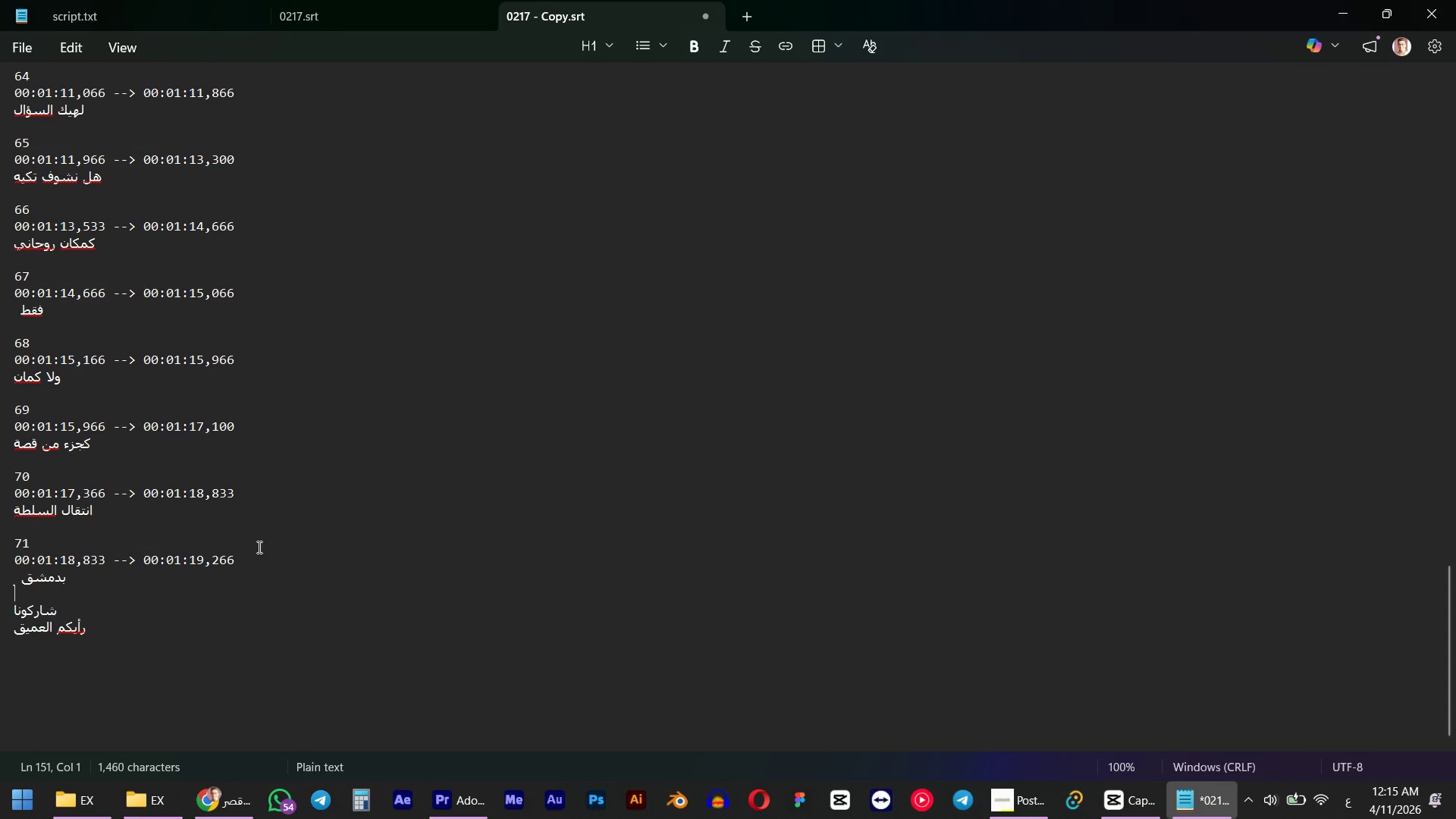 
left_click_drag(start_coordinate=[240, 554], to_coordinate=[0, 520])
 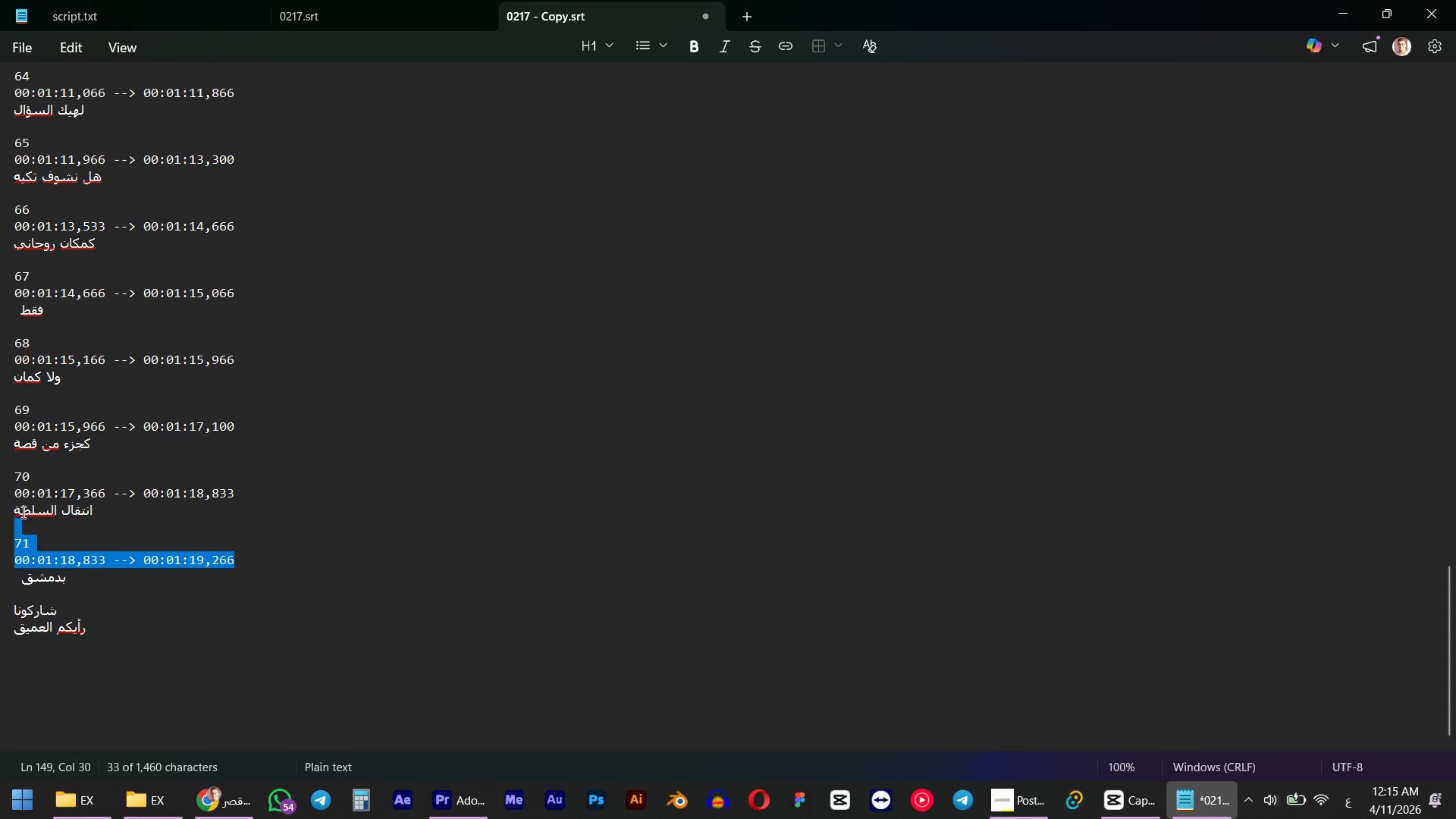 
key(Backspace)
 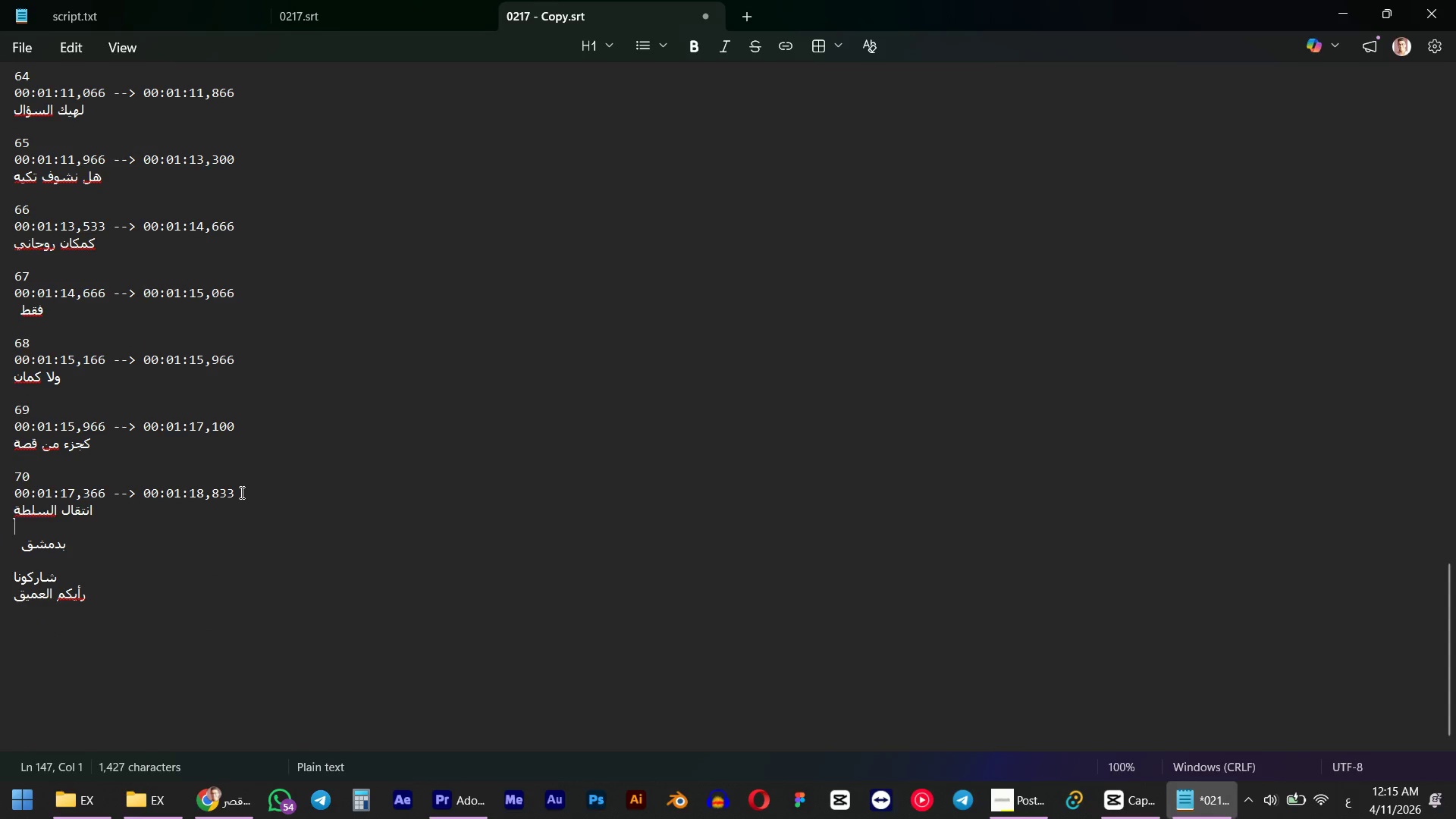 
left_click_drag(start_coordinate=[241, 498], to_coordinate=[0, 465])
 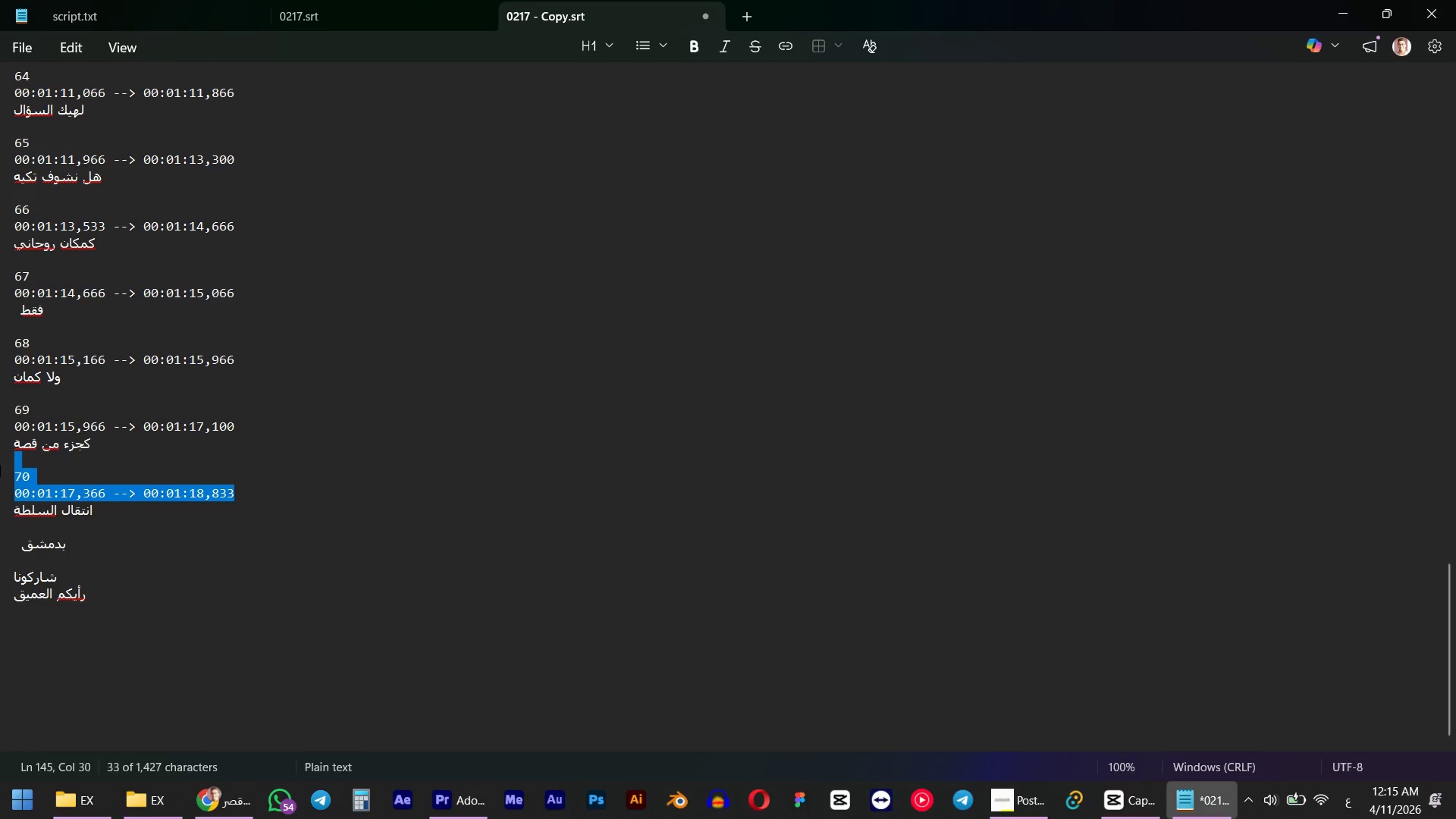 
key(Backspace)
 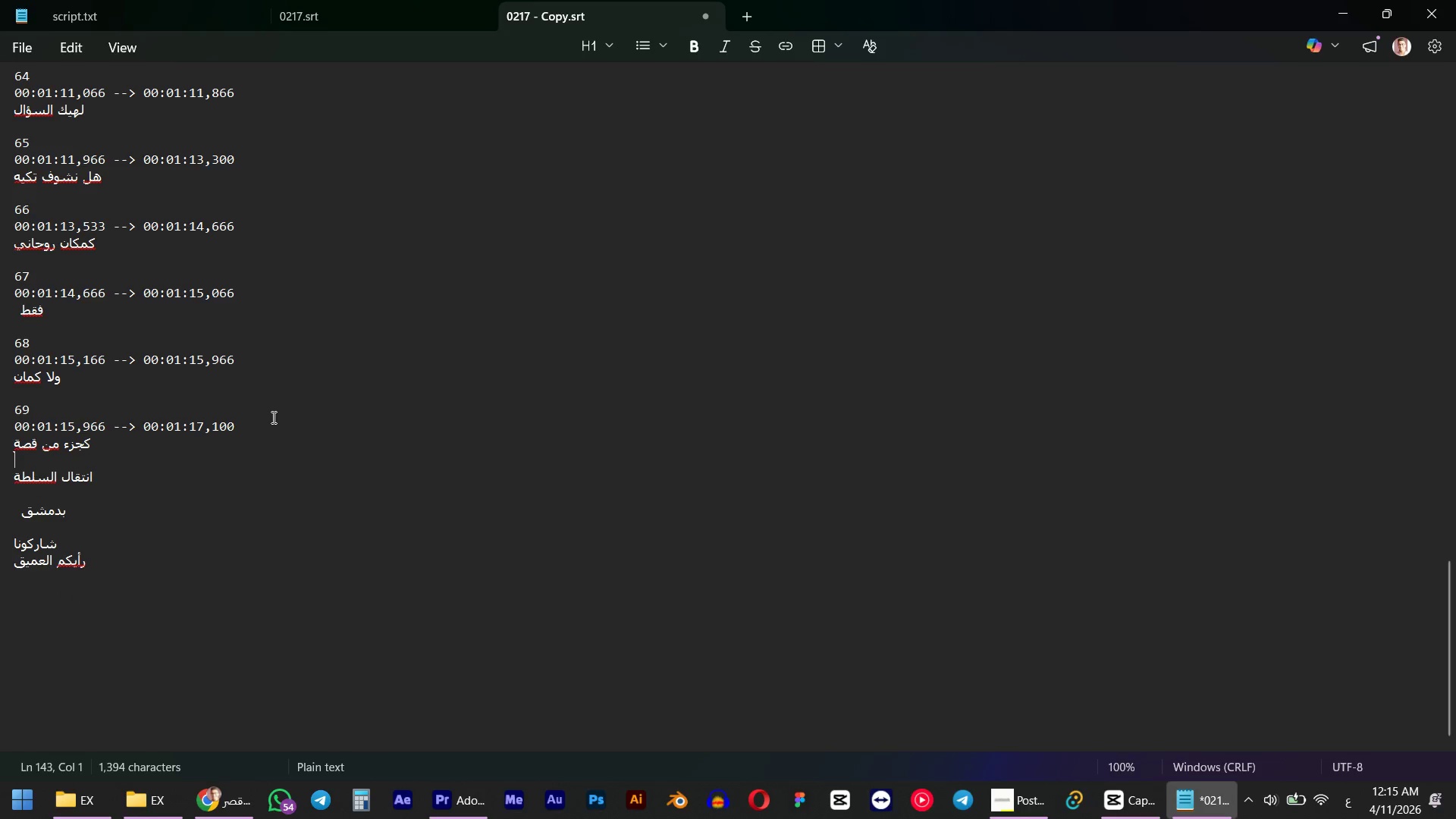 
left_click_drag(start_coordinate=[249, 426], to_coordinate=[0, 391])
 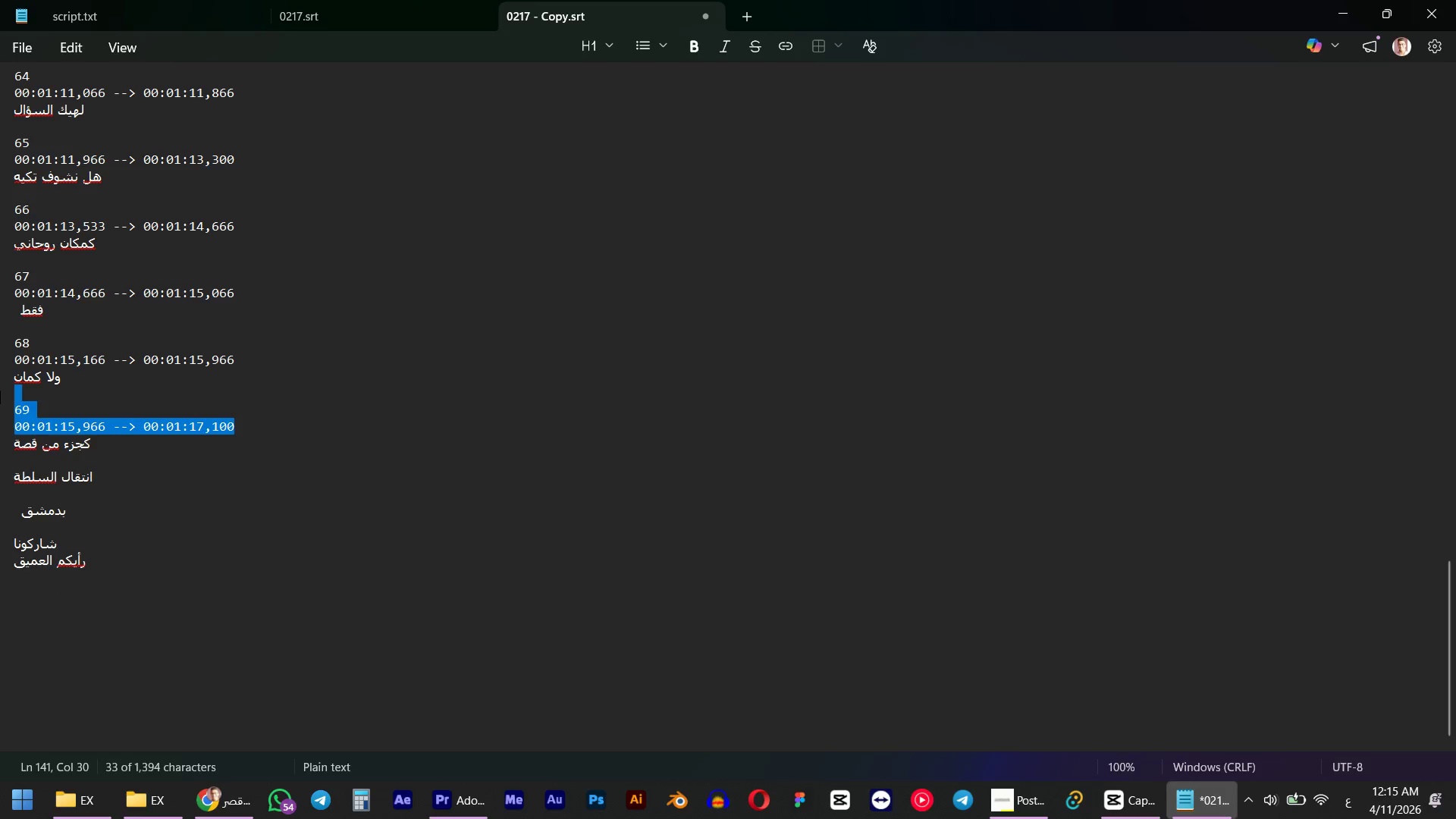 
key(Backspace)
 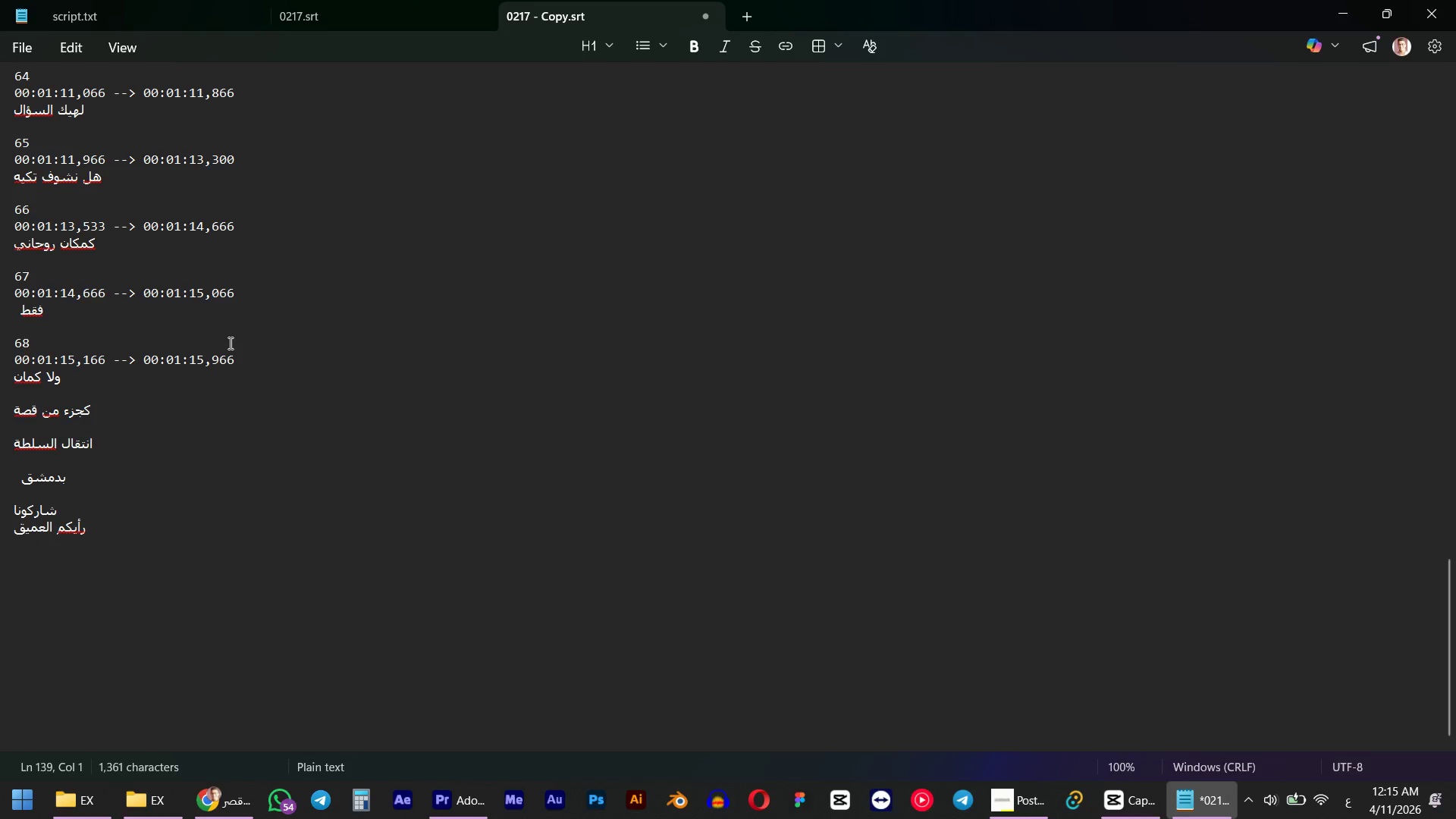 
left_click_drag(start_coordinate=[254, 359], to_coordinate=[0, 334])
 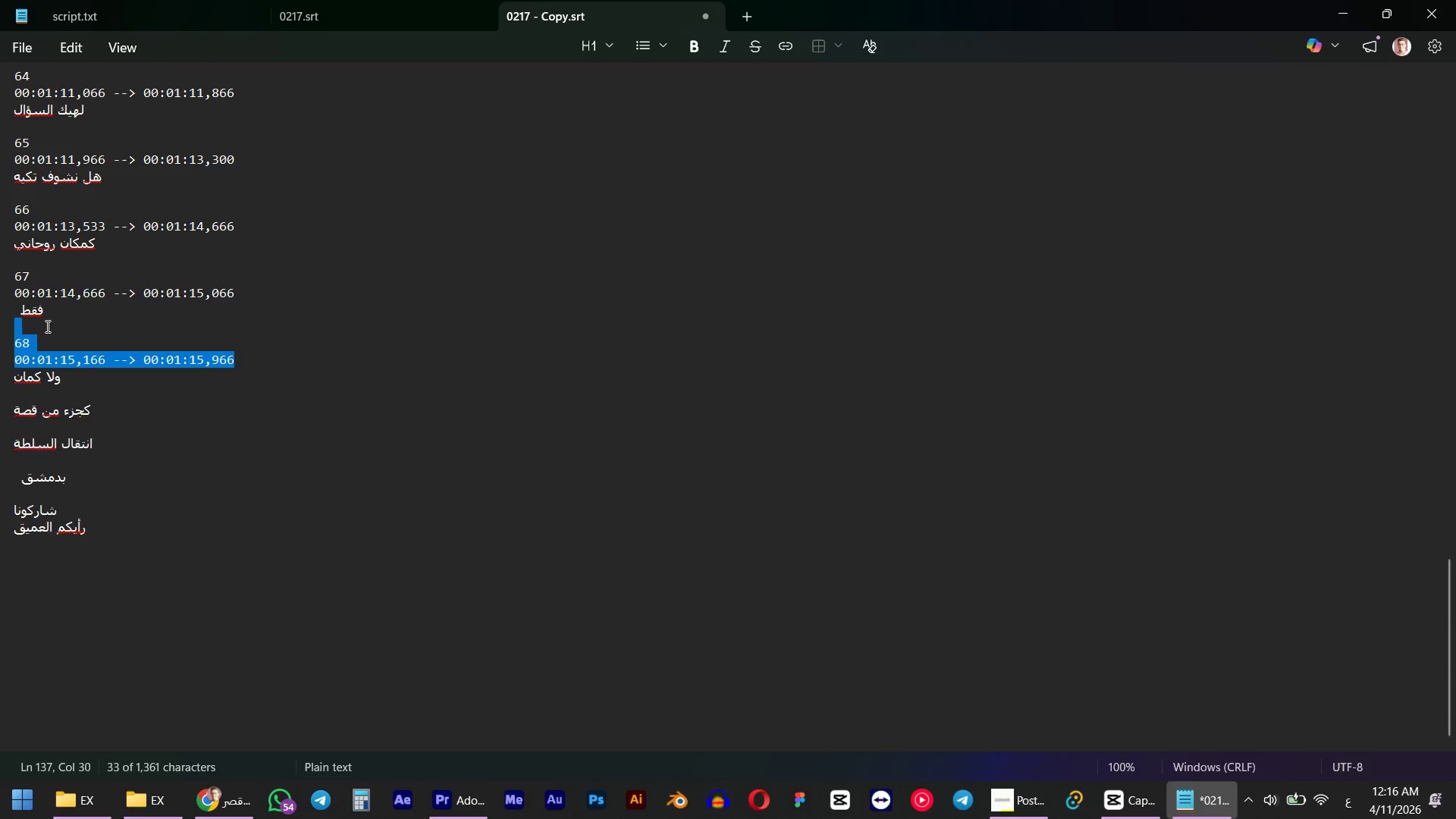 
key(Backspace)
 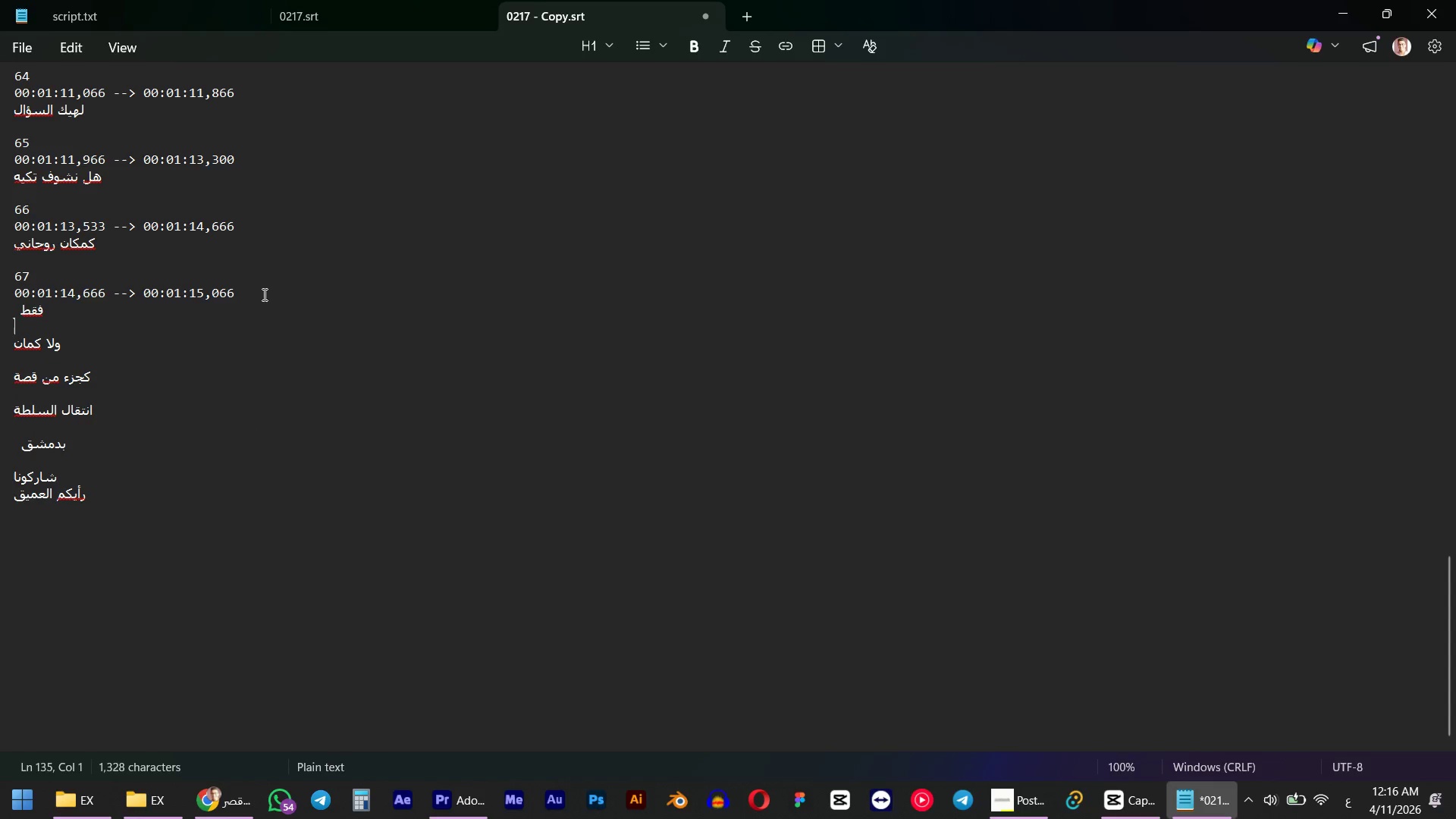 
left_click_drag(start_coordinate=[262, 293], to_coordinate=[0, 254])
 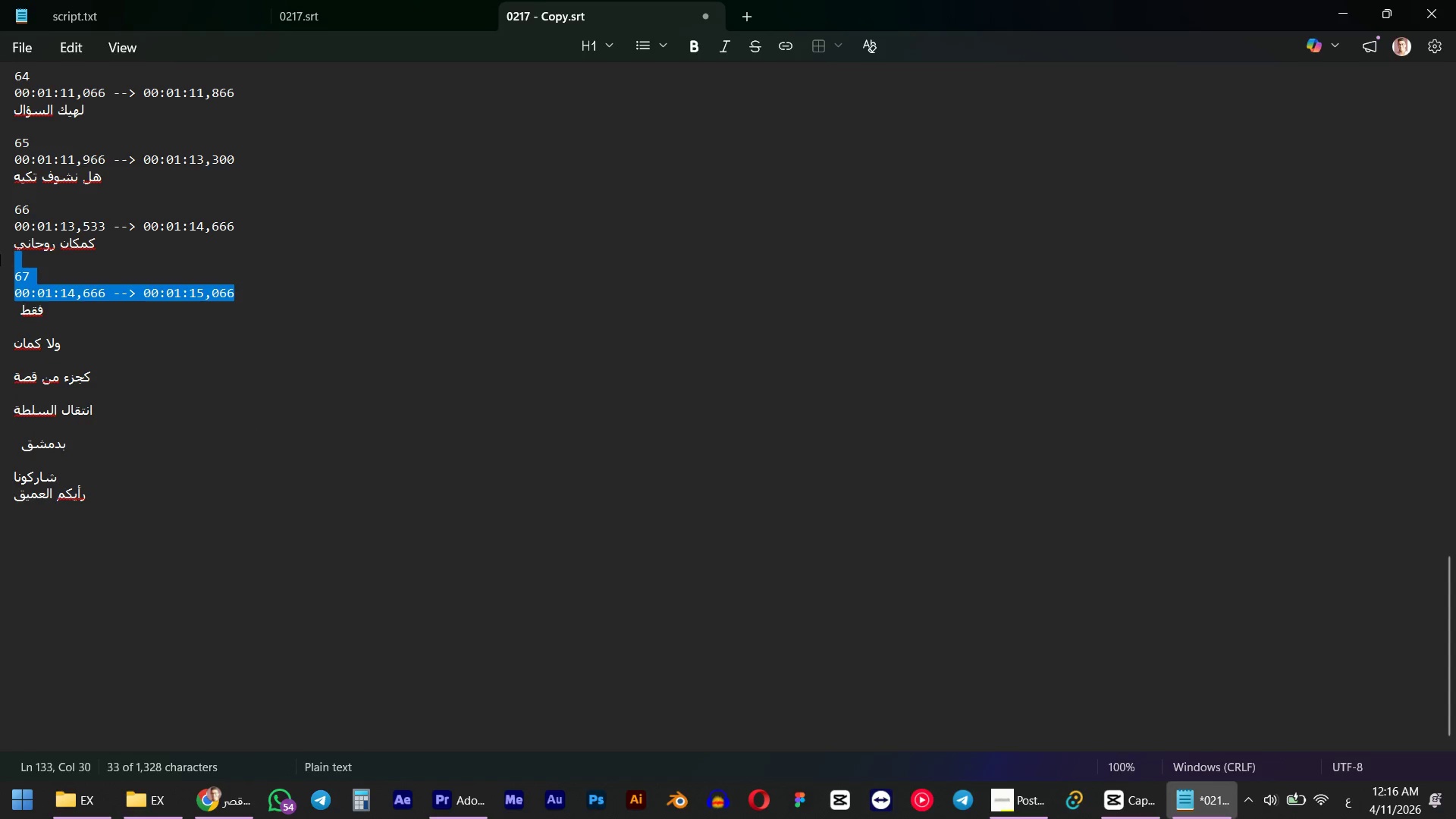 
key(Backspace)
 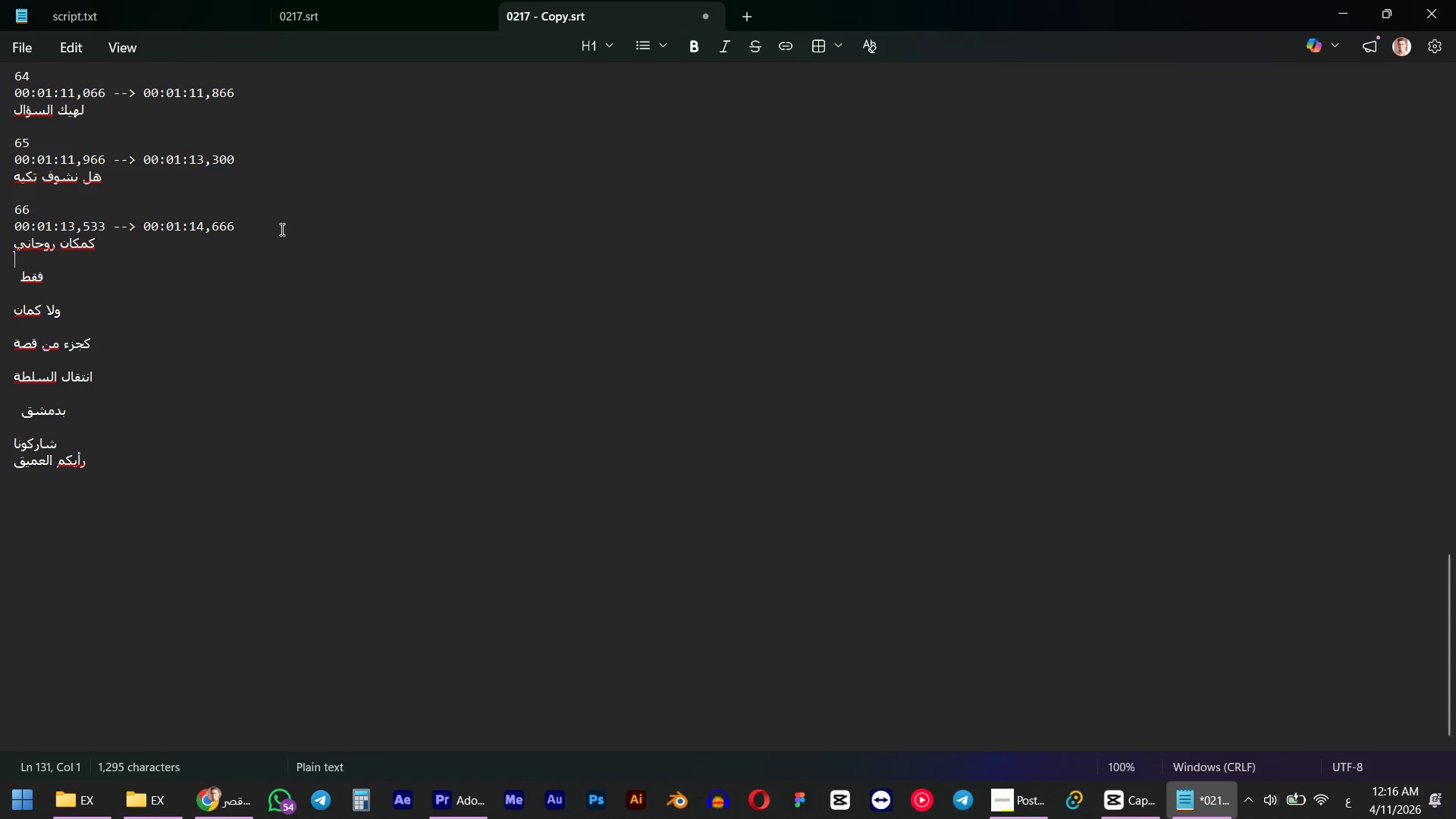 
left_click_drag(start_coordinate=[271, 224], to_coordinate=[0, 182])
 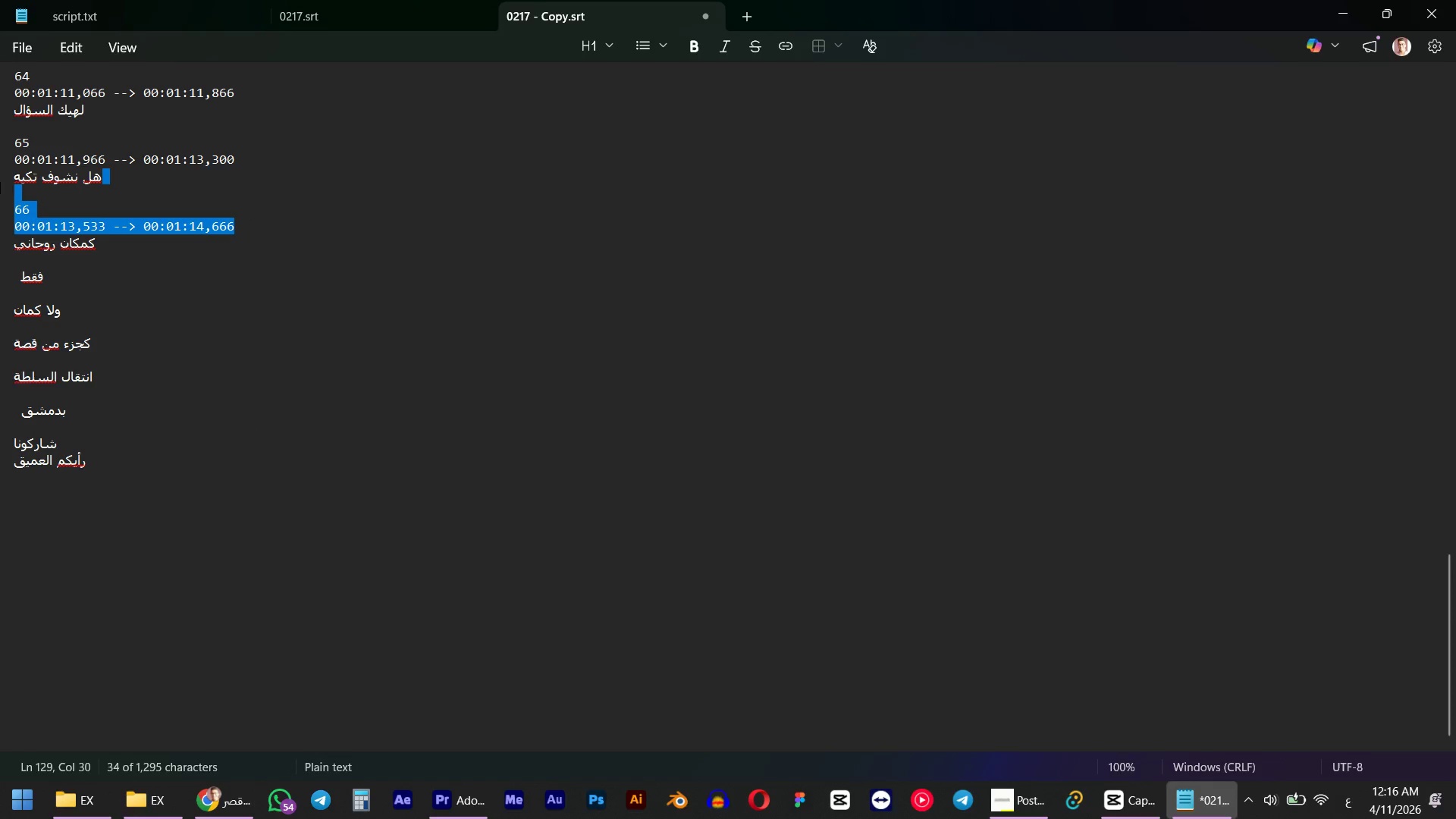 
key(Backspace)
 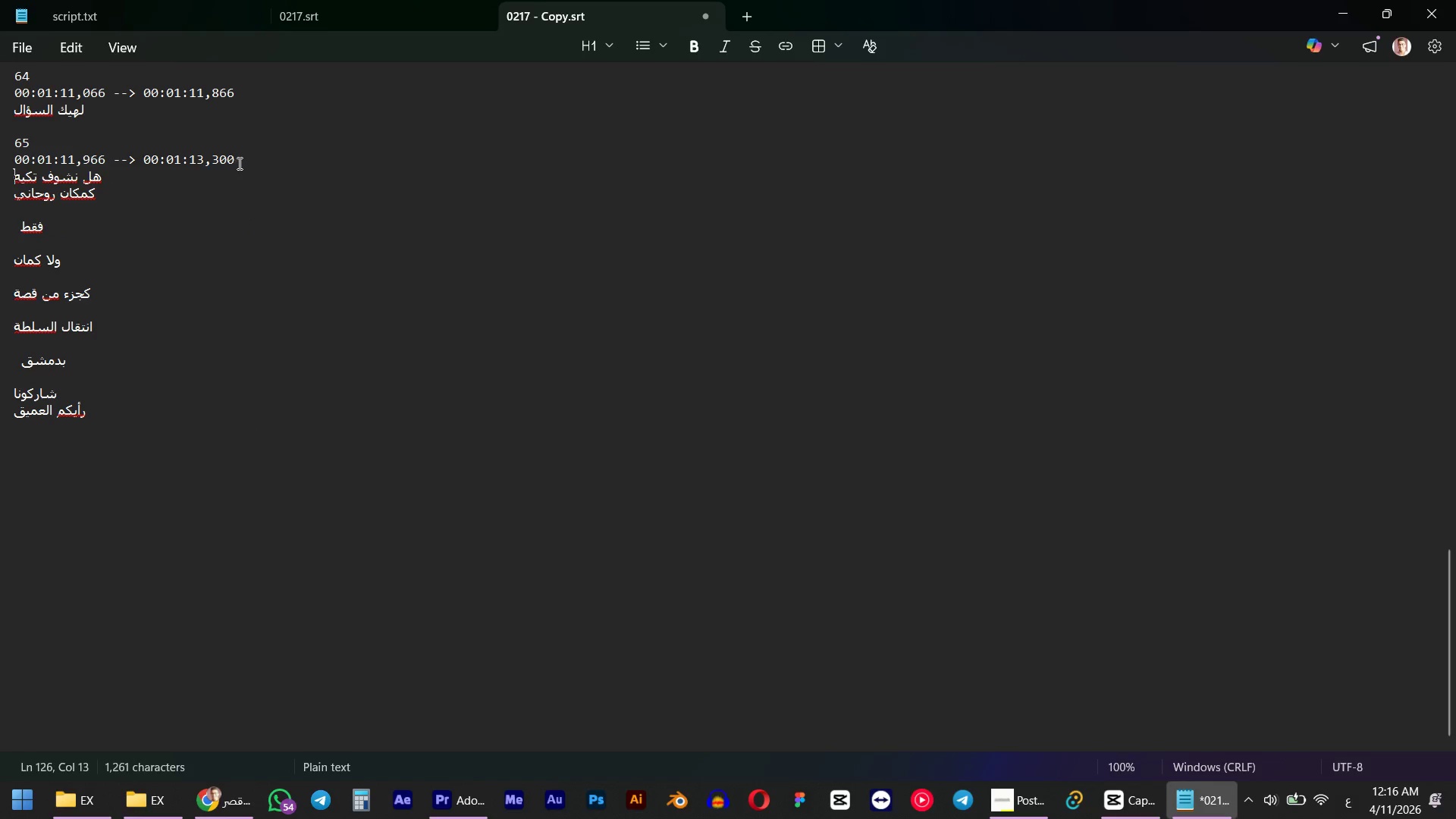 
left_click_drag(start_coordinate=[243, 159], to_coordinate=[0, 118])
 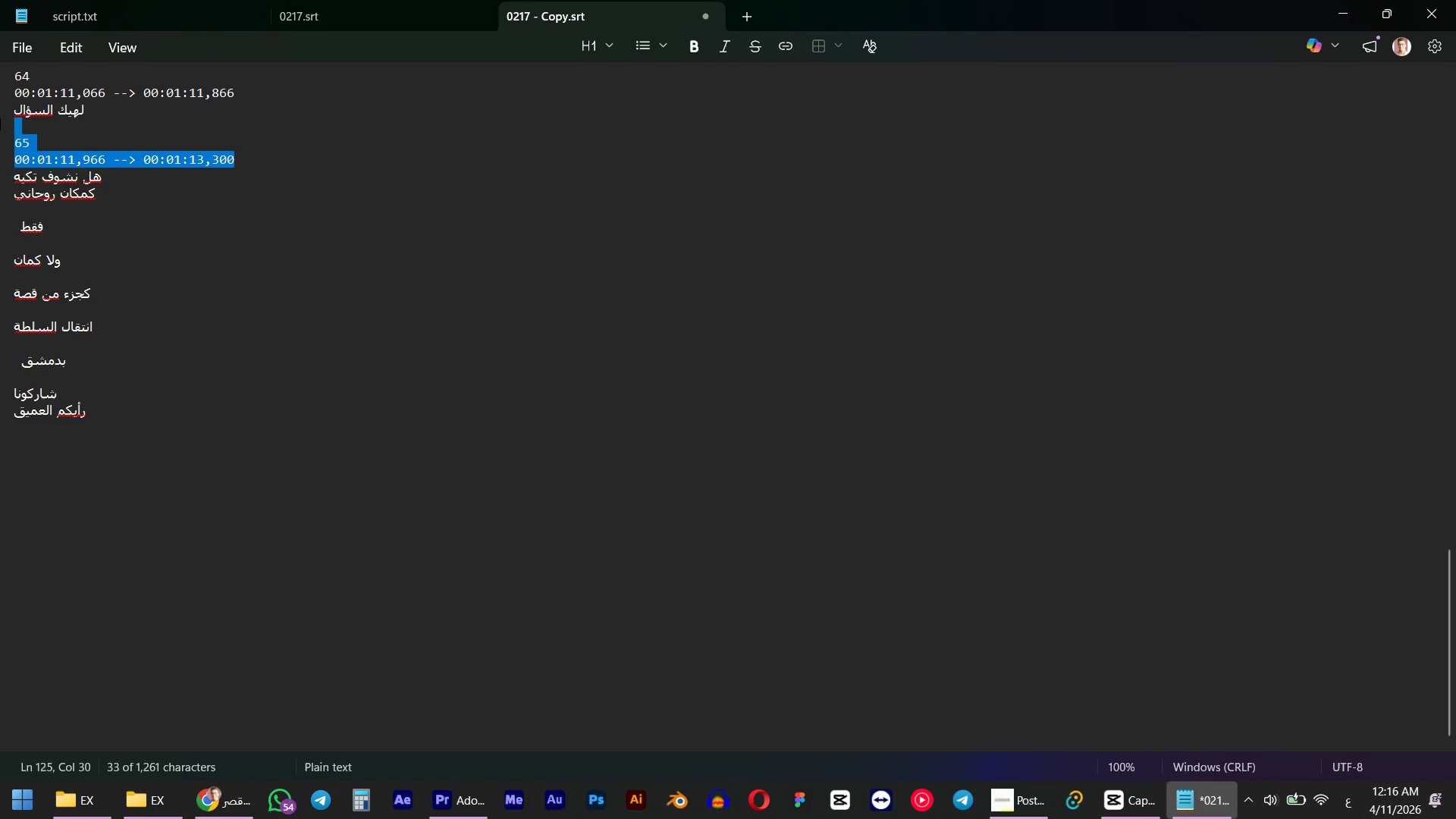 
key(Backspace)
 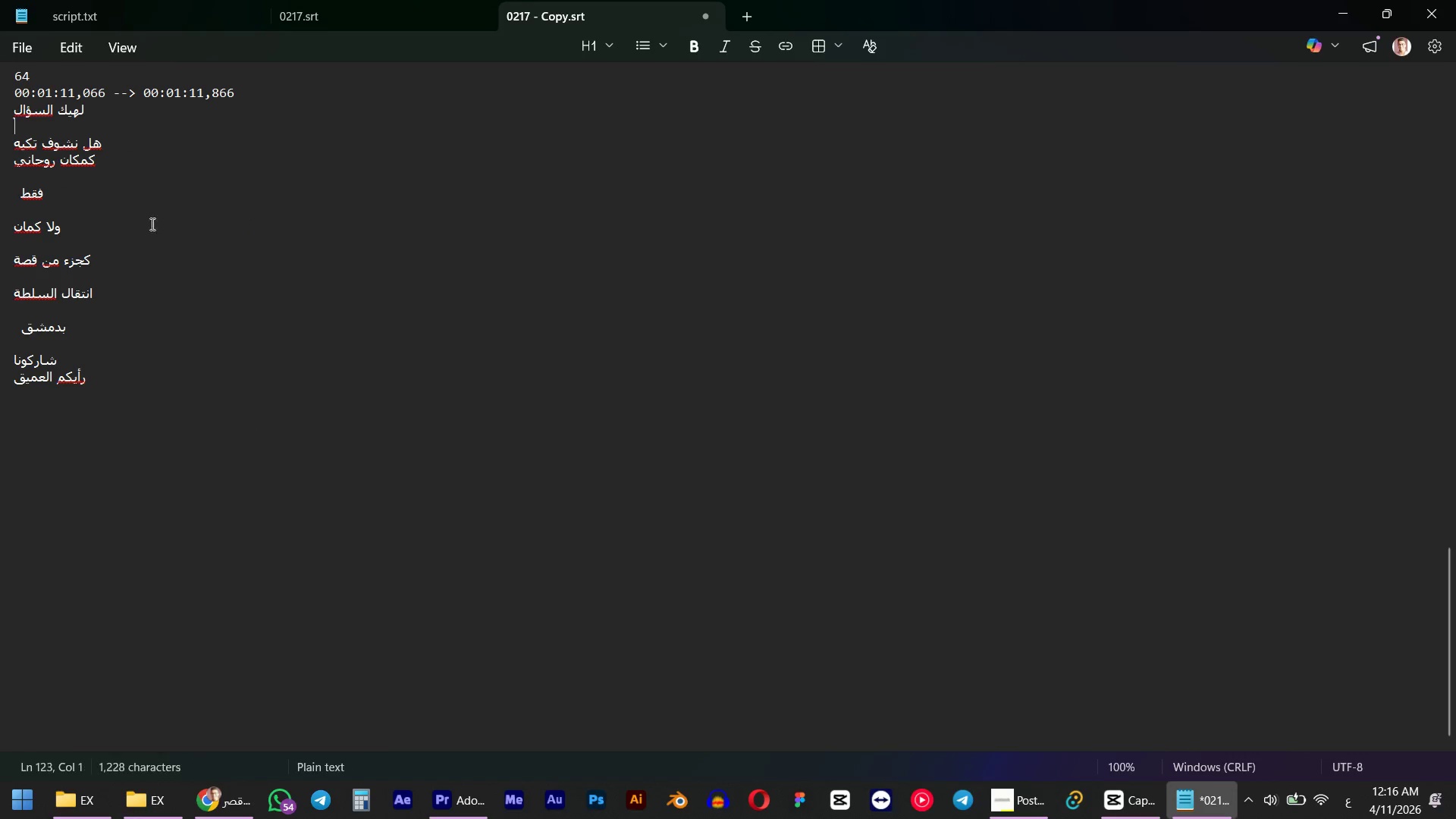 
scroll: coordinate [136, 233], scroll_direction: up, amount: 6.0
 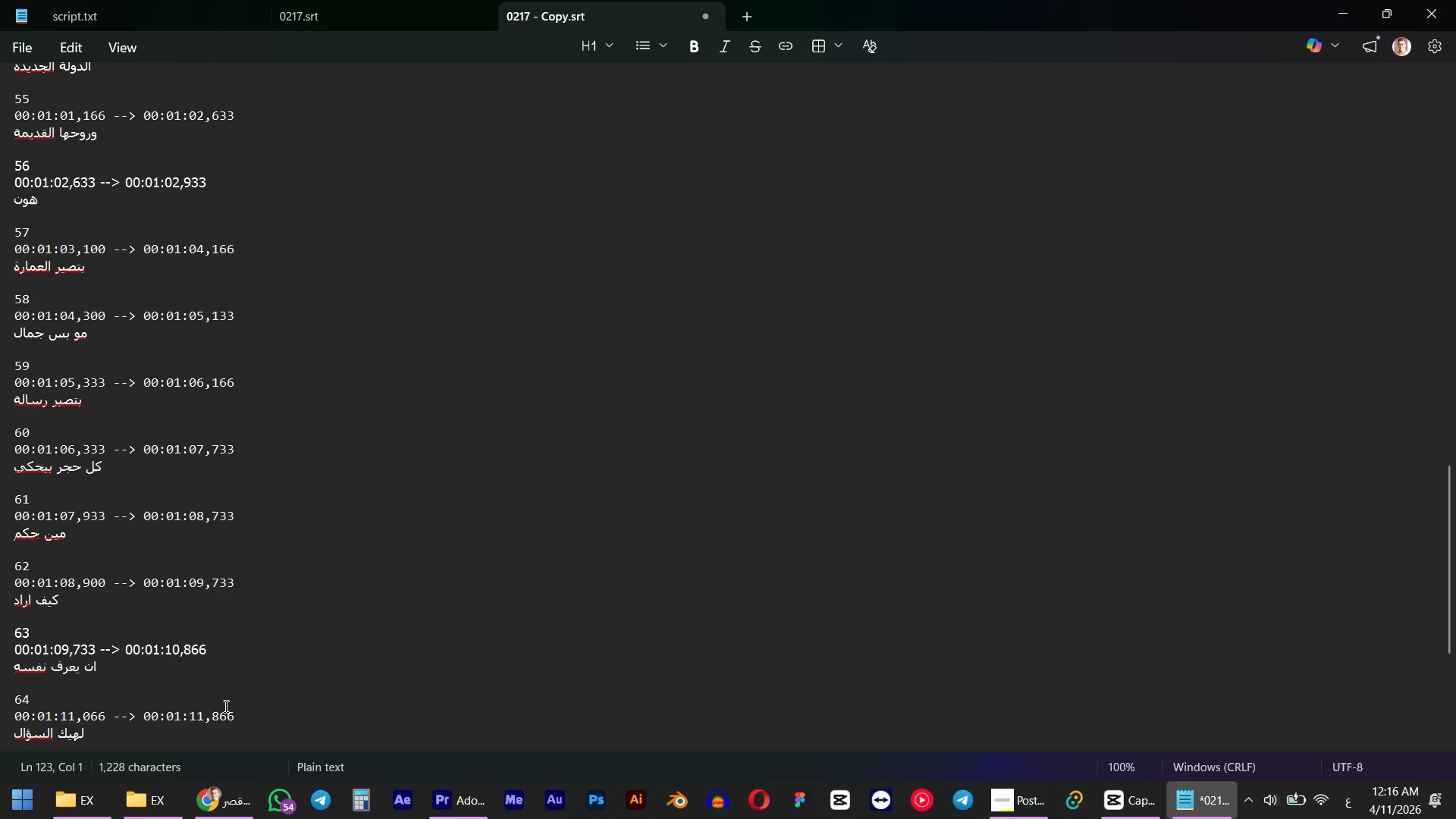 
left_click_drag(start_coordinate=[250, 716], to_coordinate=[0, 675])
 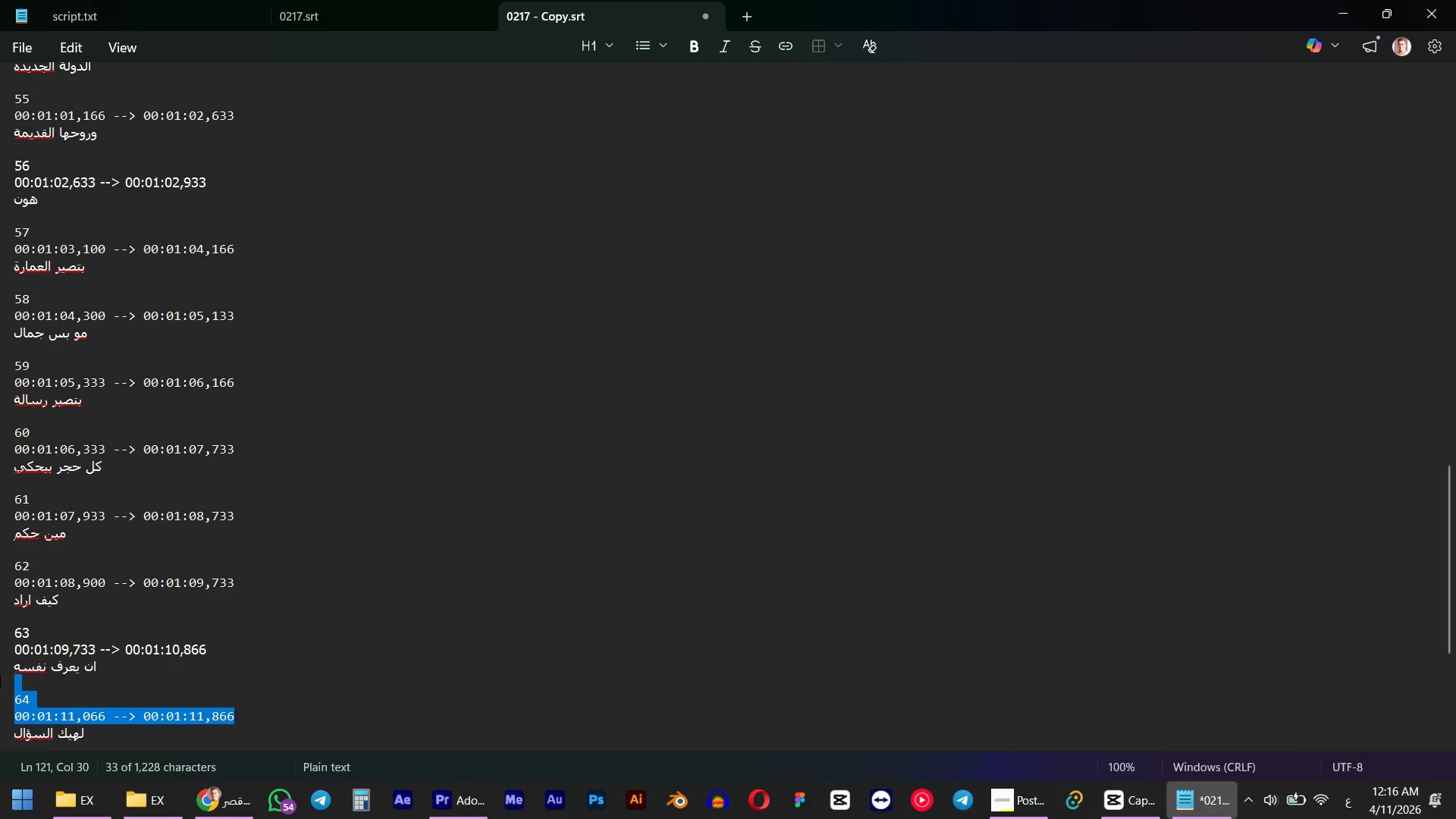 
key(Backspace)
 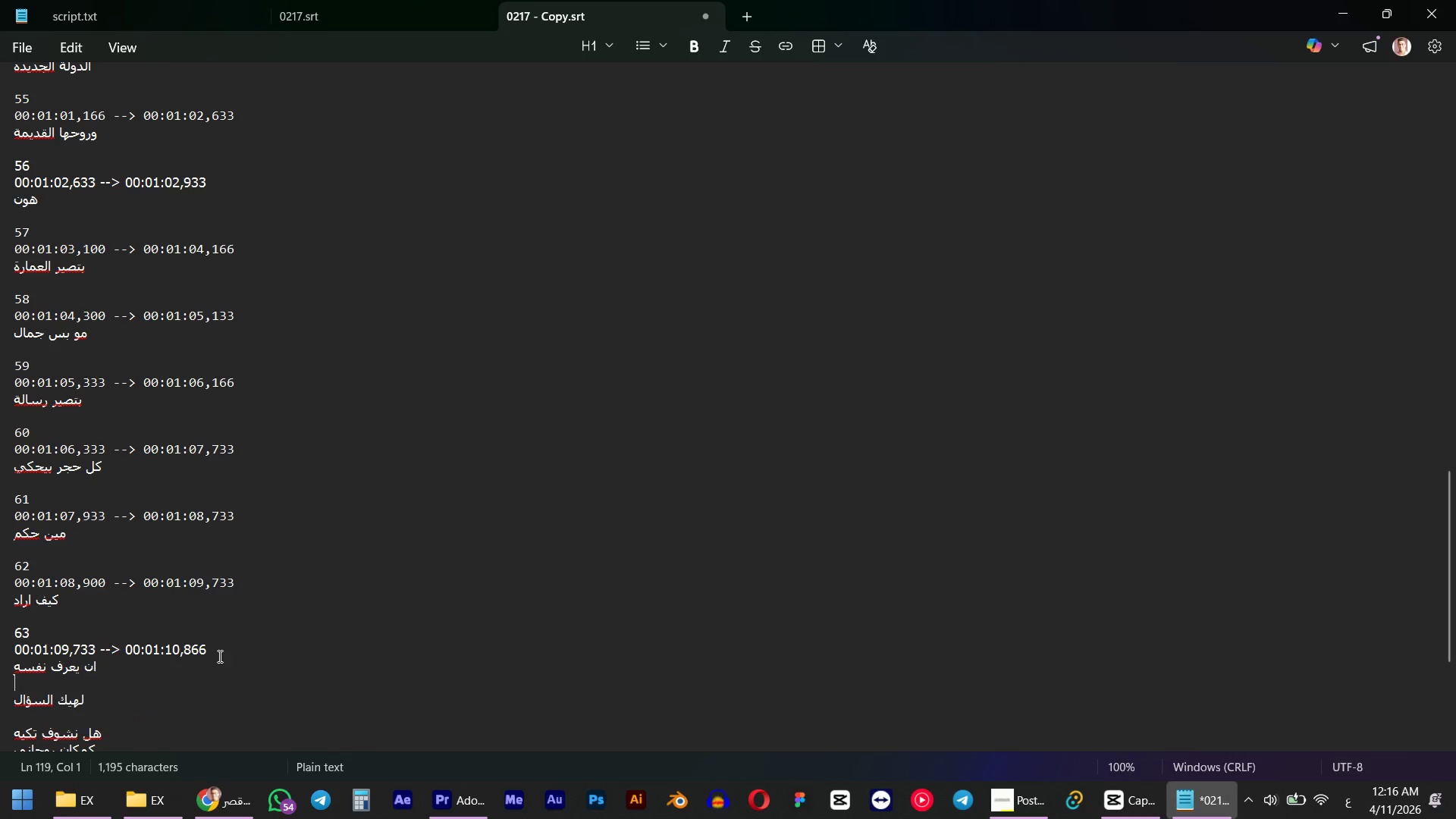 
left_click_drag(start_coordinate=[218, 652], to_coordinate=[0, 612])
 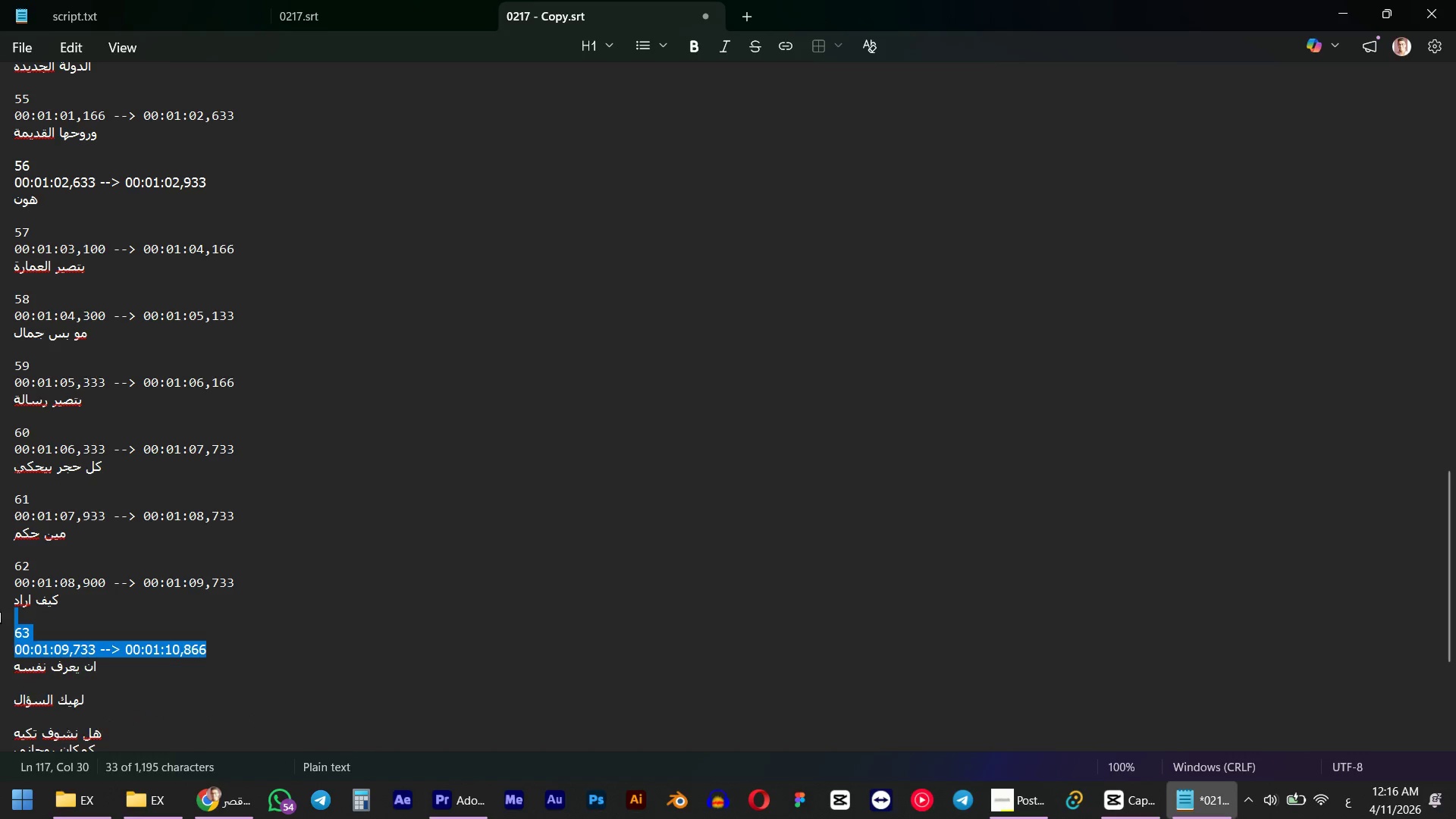 
key(Backspace)
 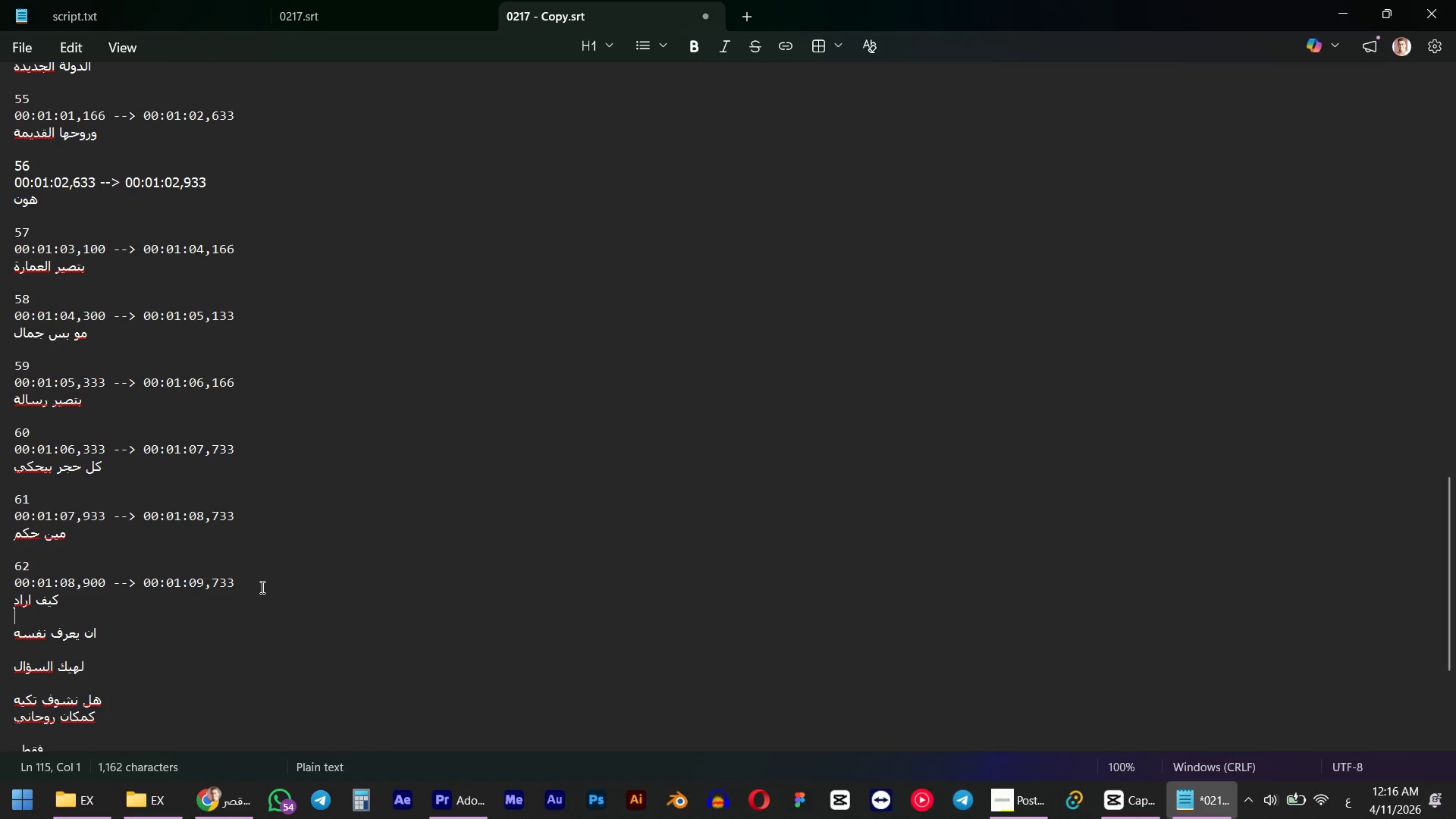 
left_click_drag(start_coordinate=[249, 584], to_coordinate=[0, 532])
 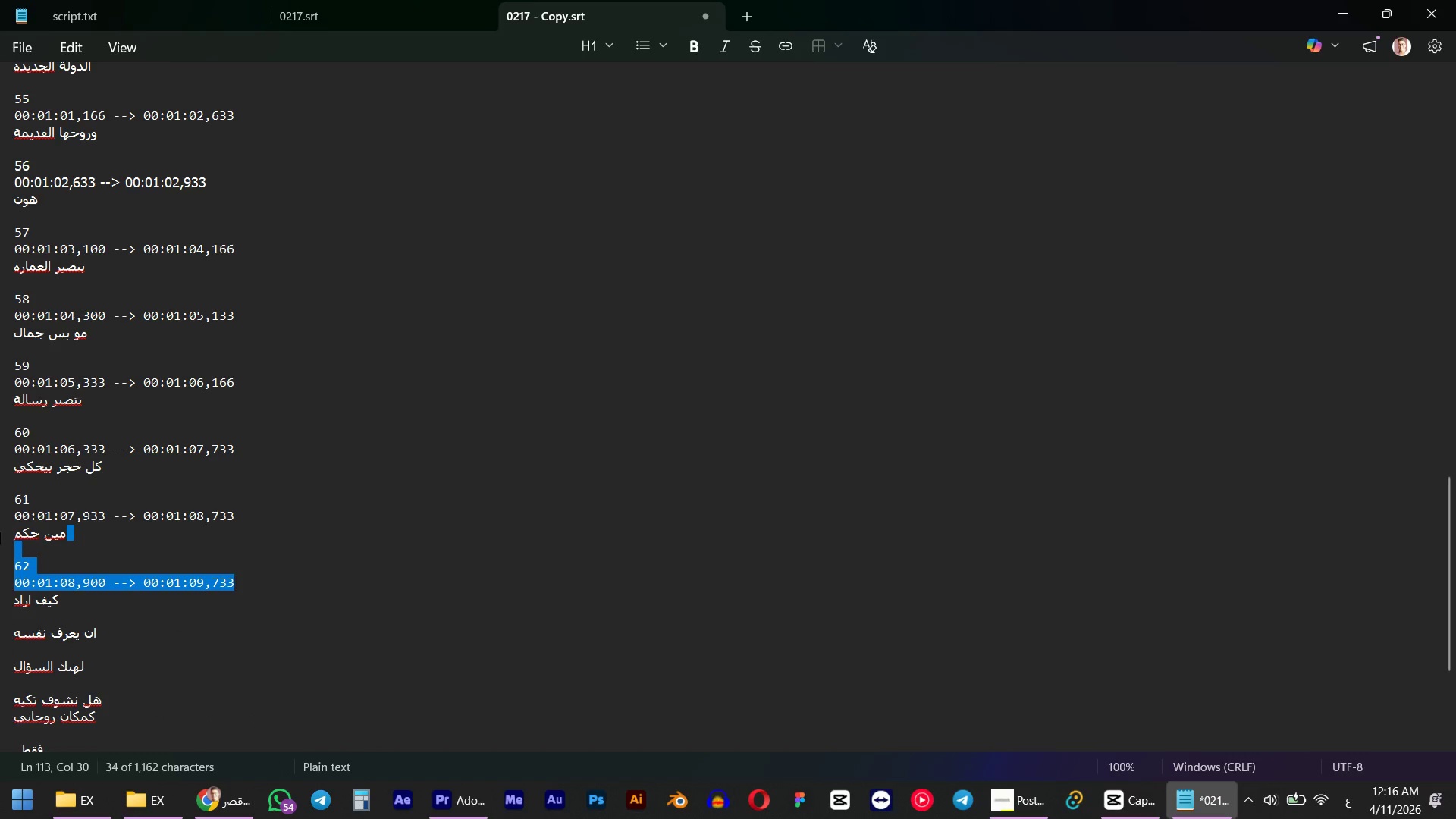 
key(Backspace)
 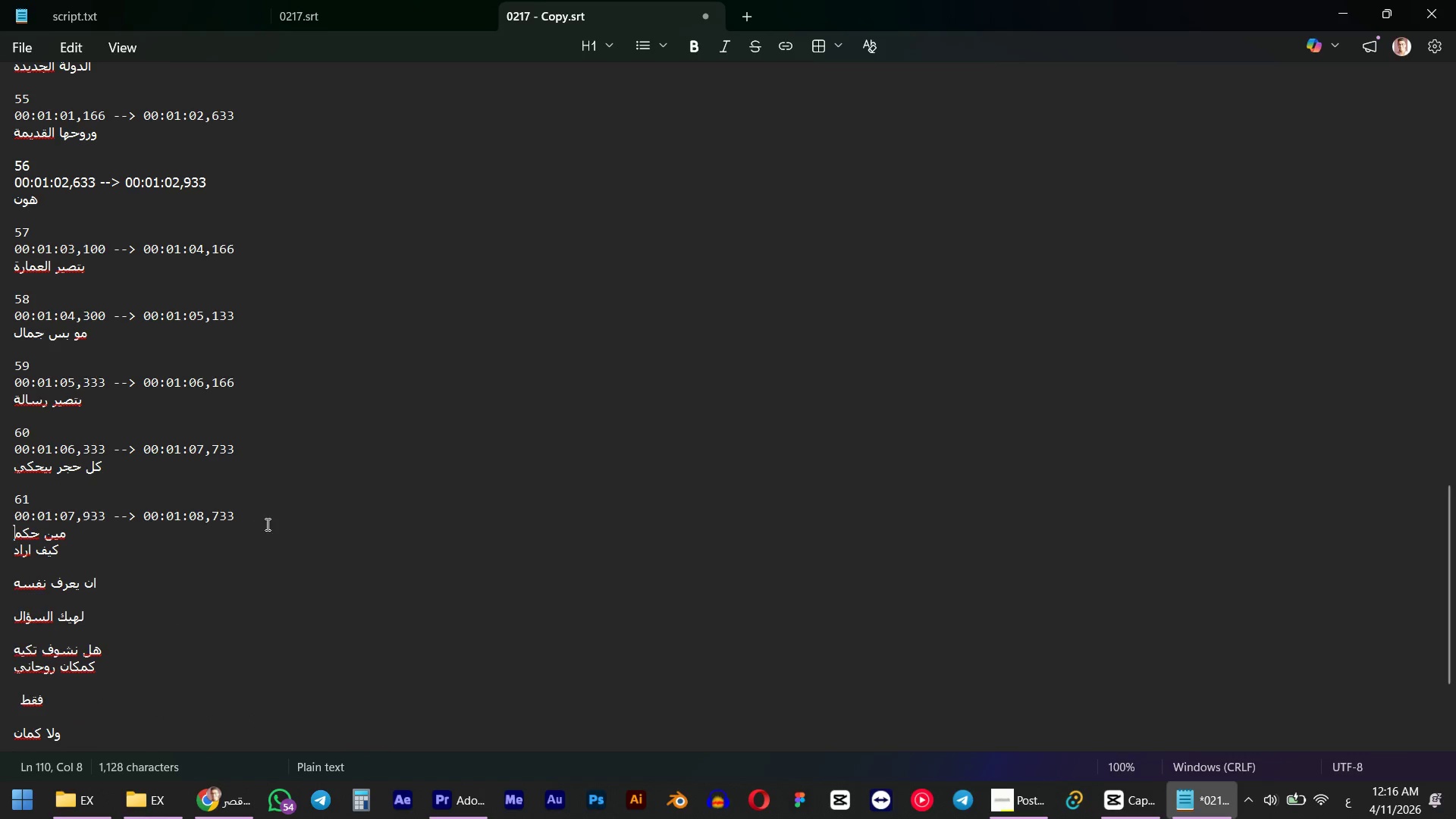 
left_click_drag(start_coordinate=[253, 518], to_coordinate=[0, 472])
 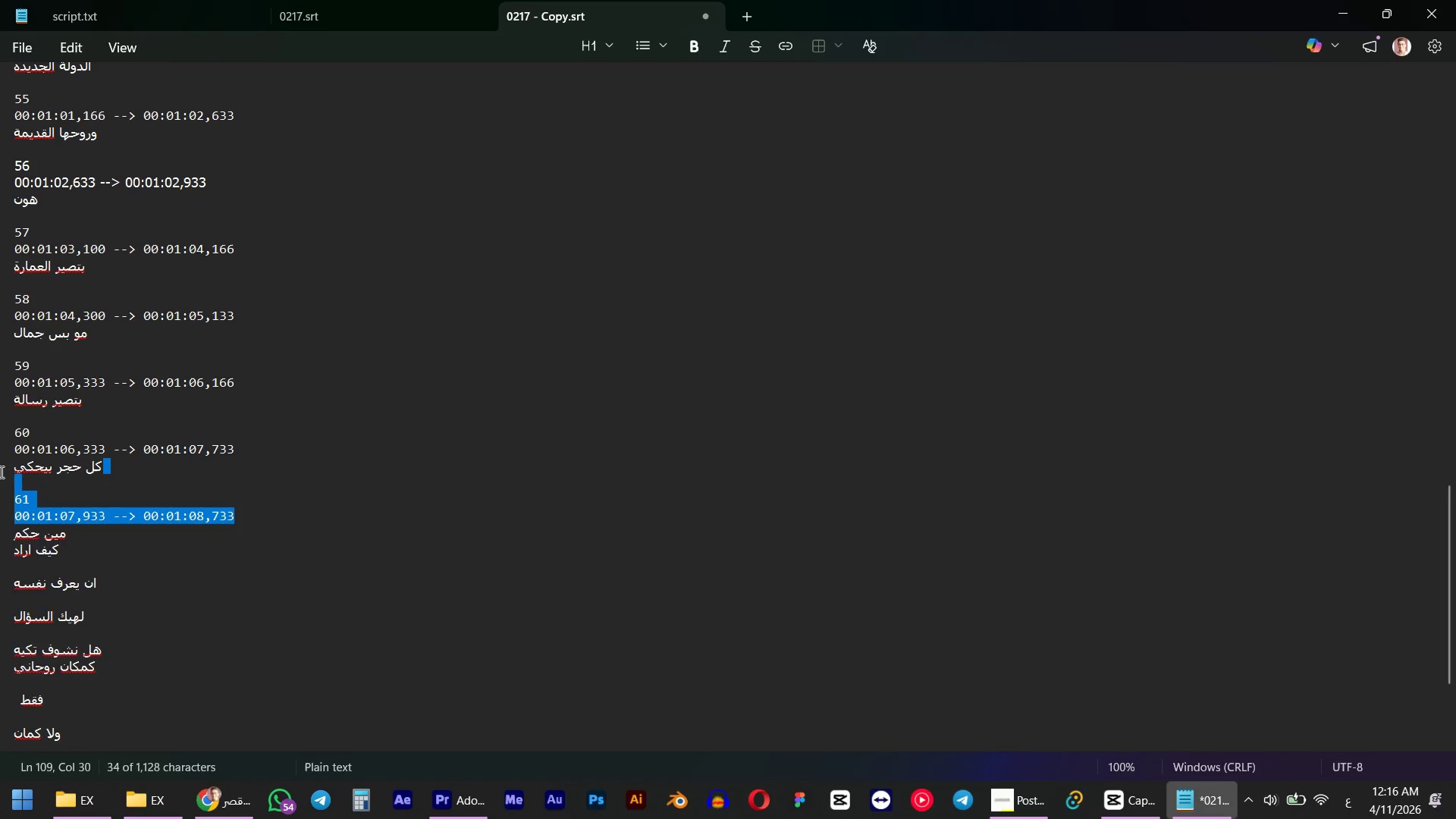 
key(Backspace)
 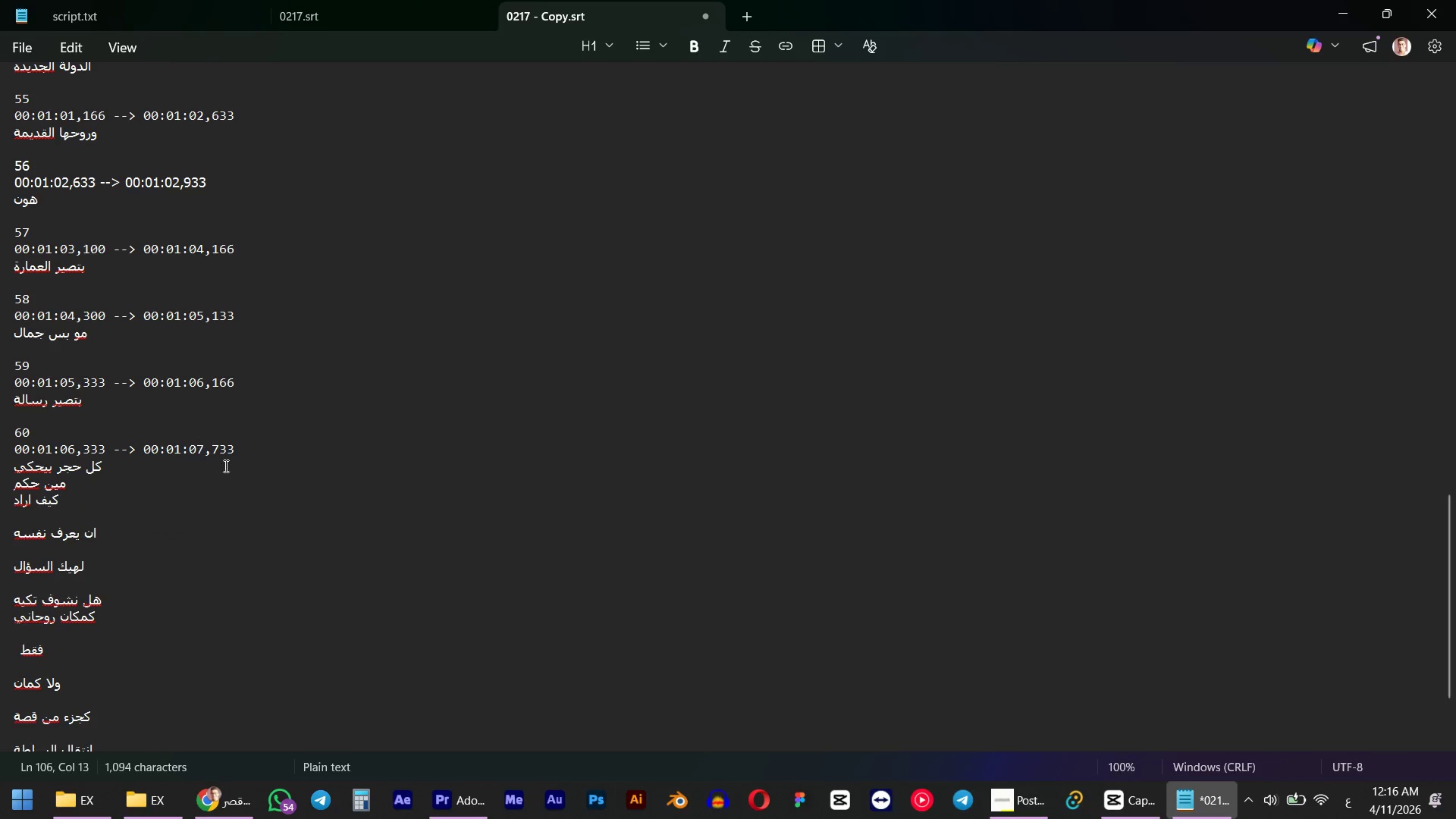 
left_click_drag(start_coordinate=[257, 444], to_coordinate=[0, 398])
 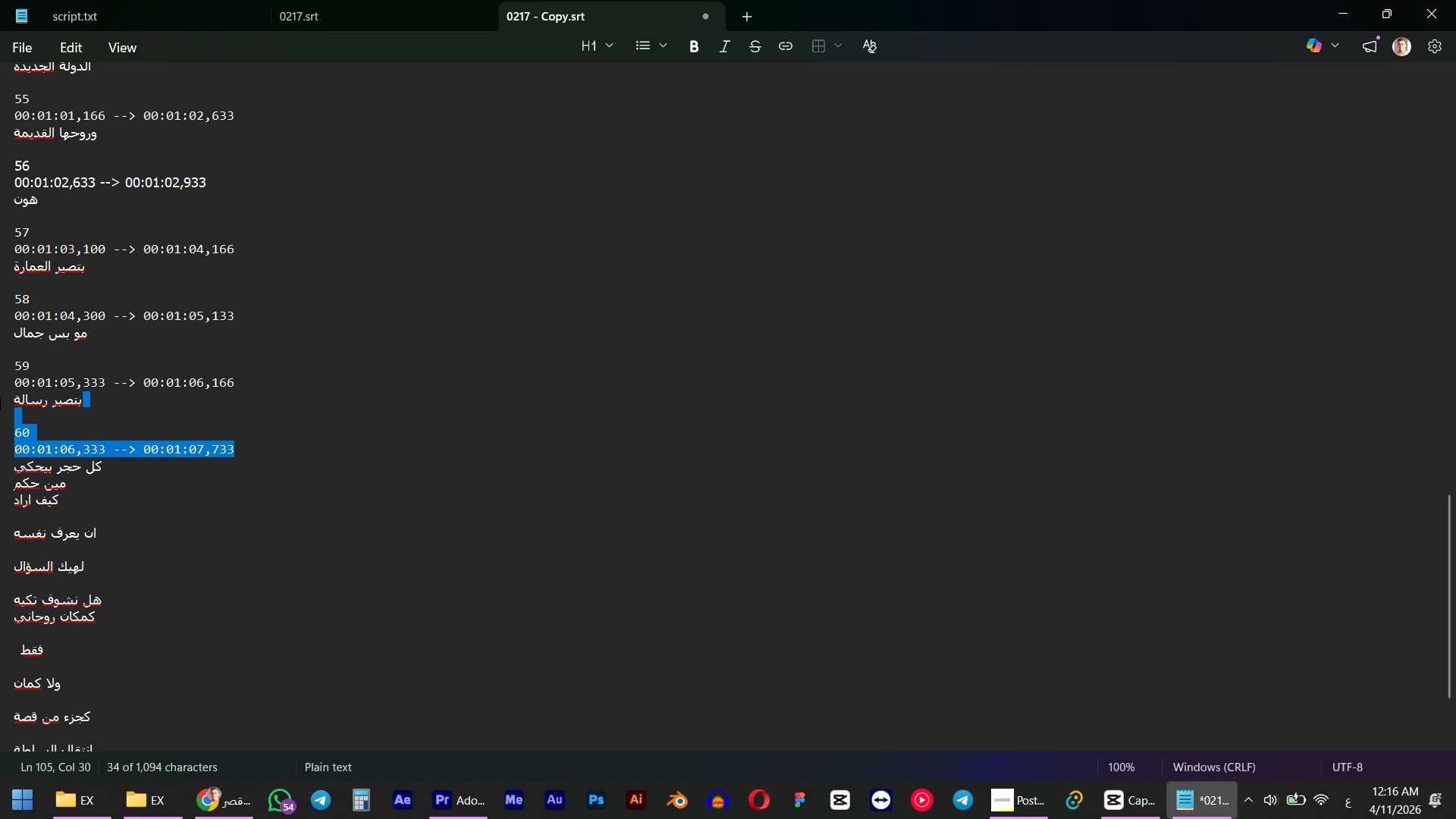 
key(Backspace)
 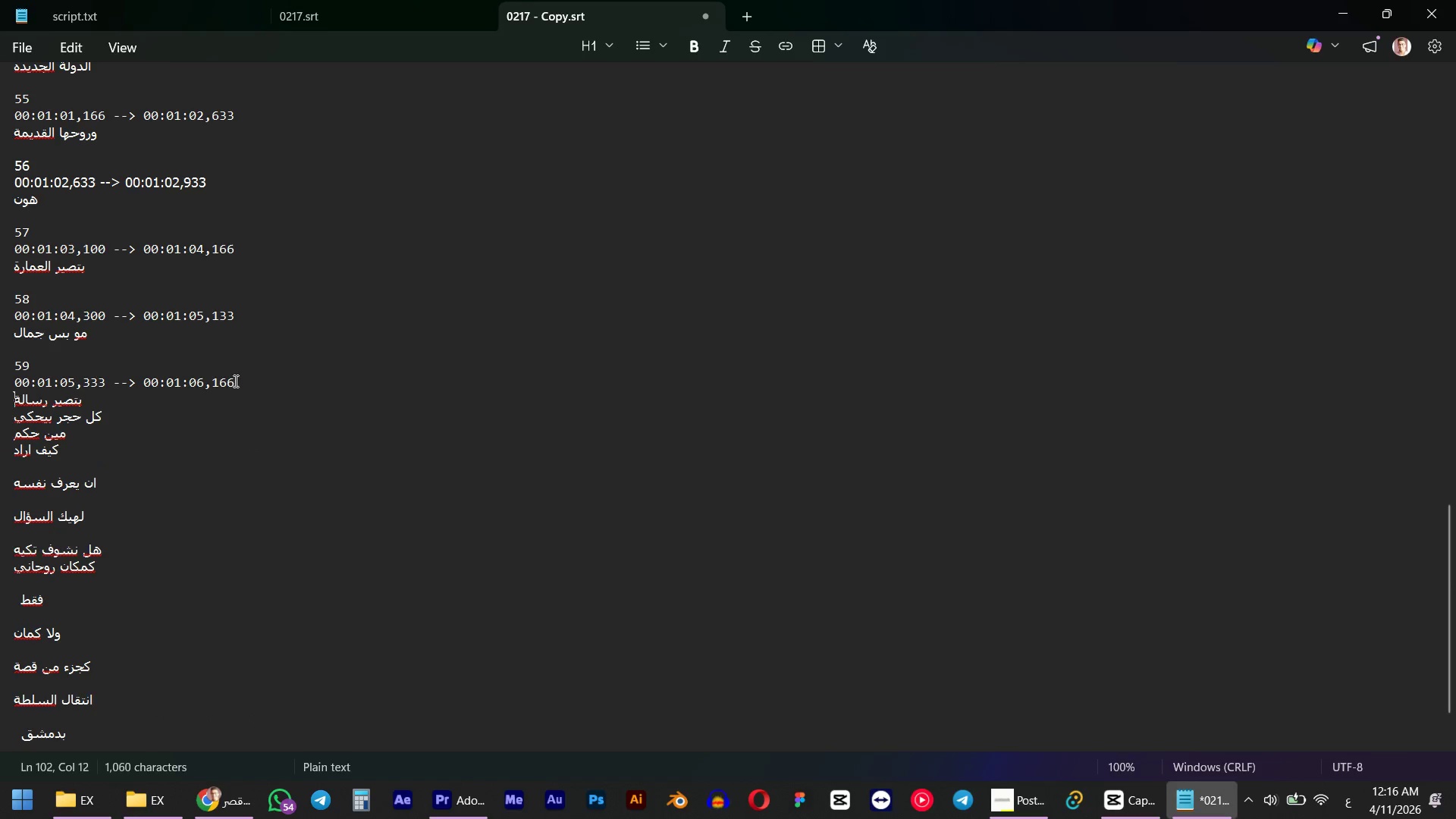 
left_click_drag(start_coordinate=[240, 377], to_coordinate=[2, 335])
 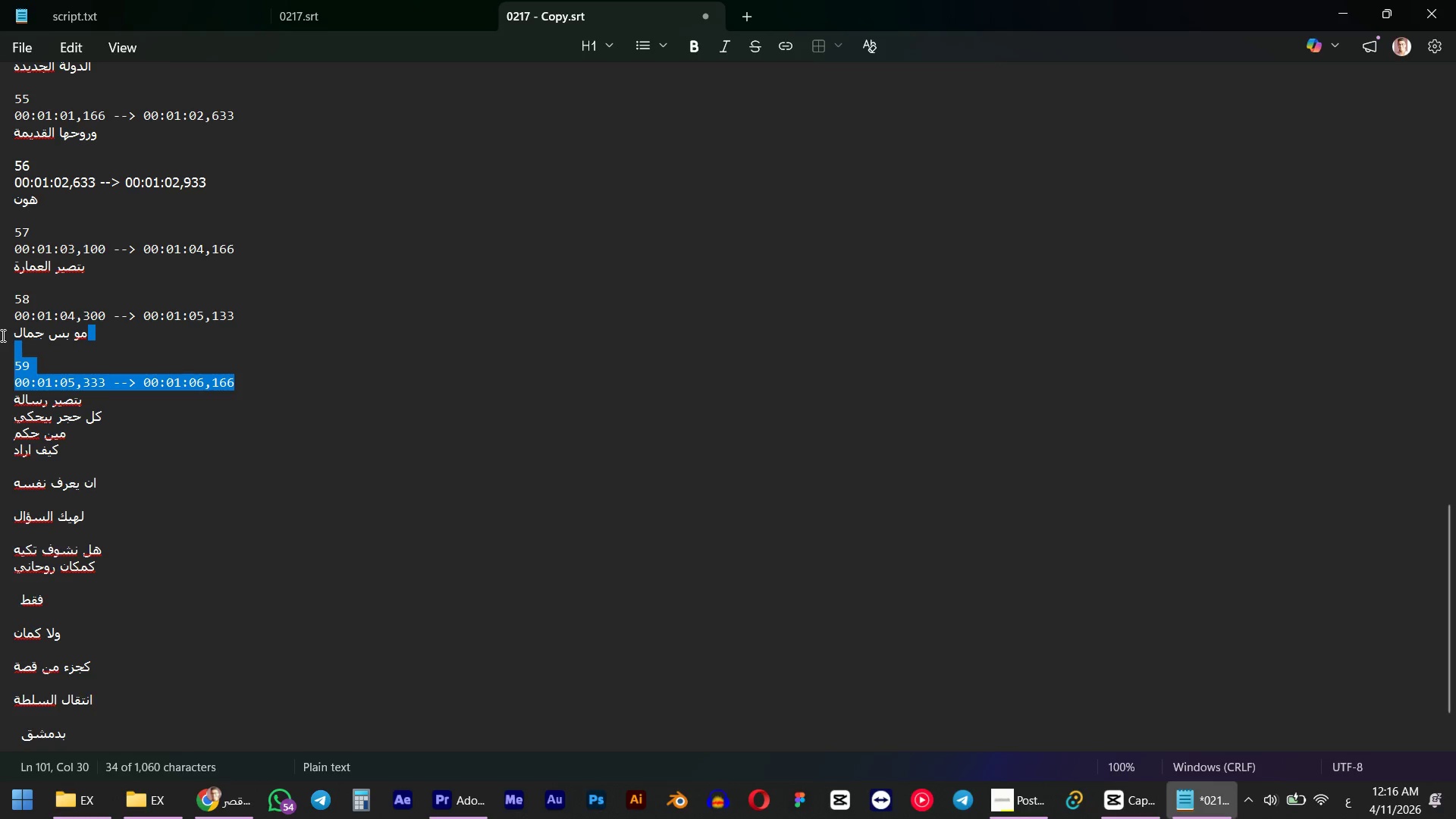 
key(Backspace)
 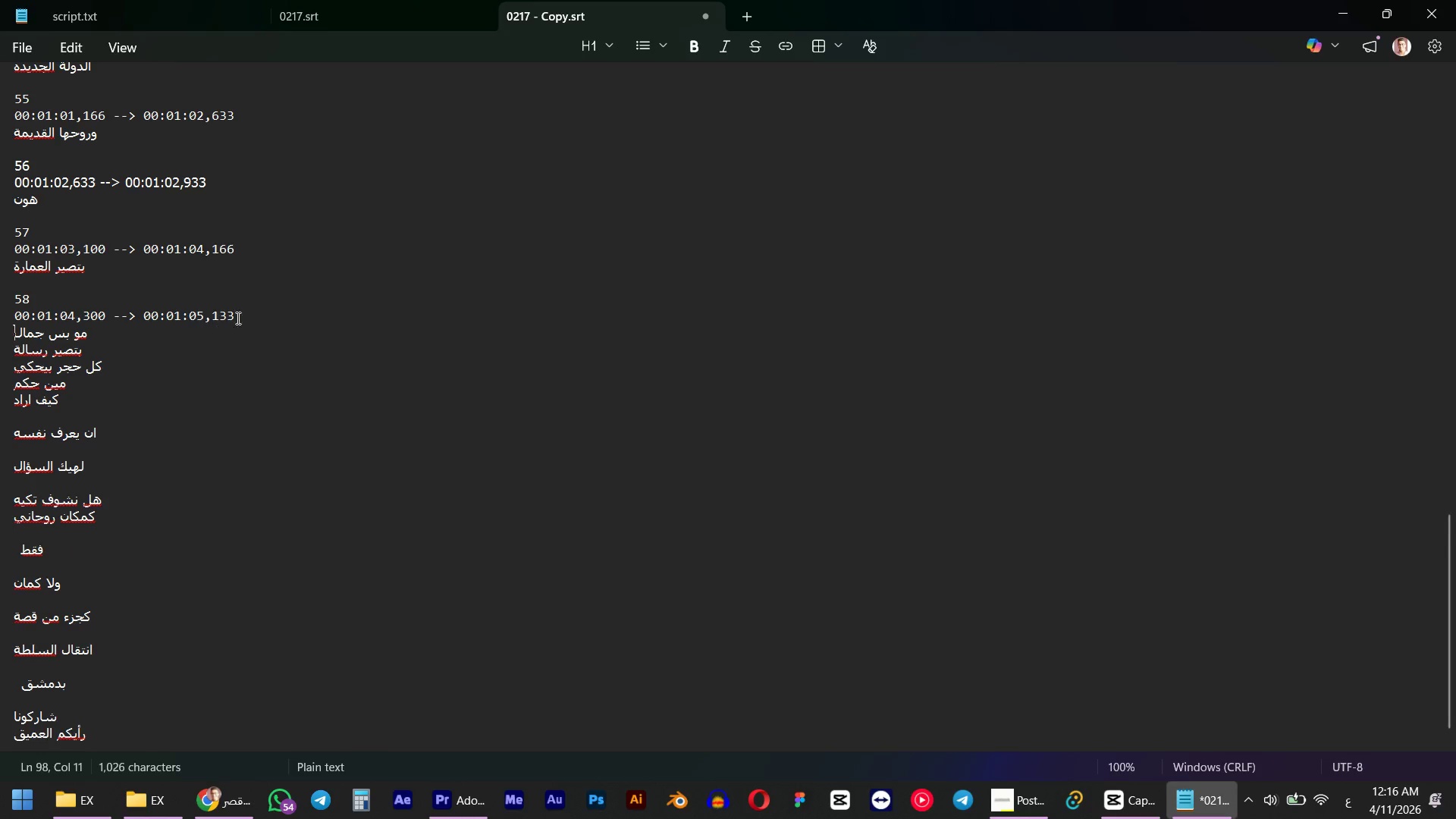 
left_click_drag(start_coordinate=[247, 314], to_coordinate=[0, 271])
 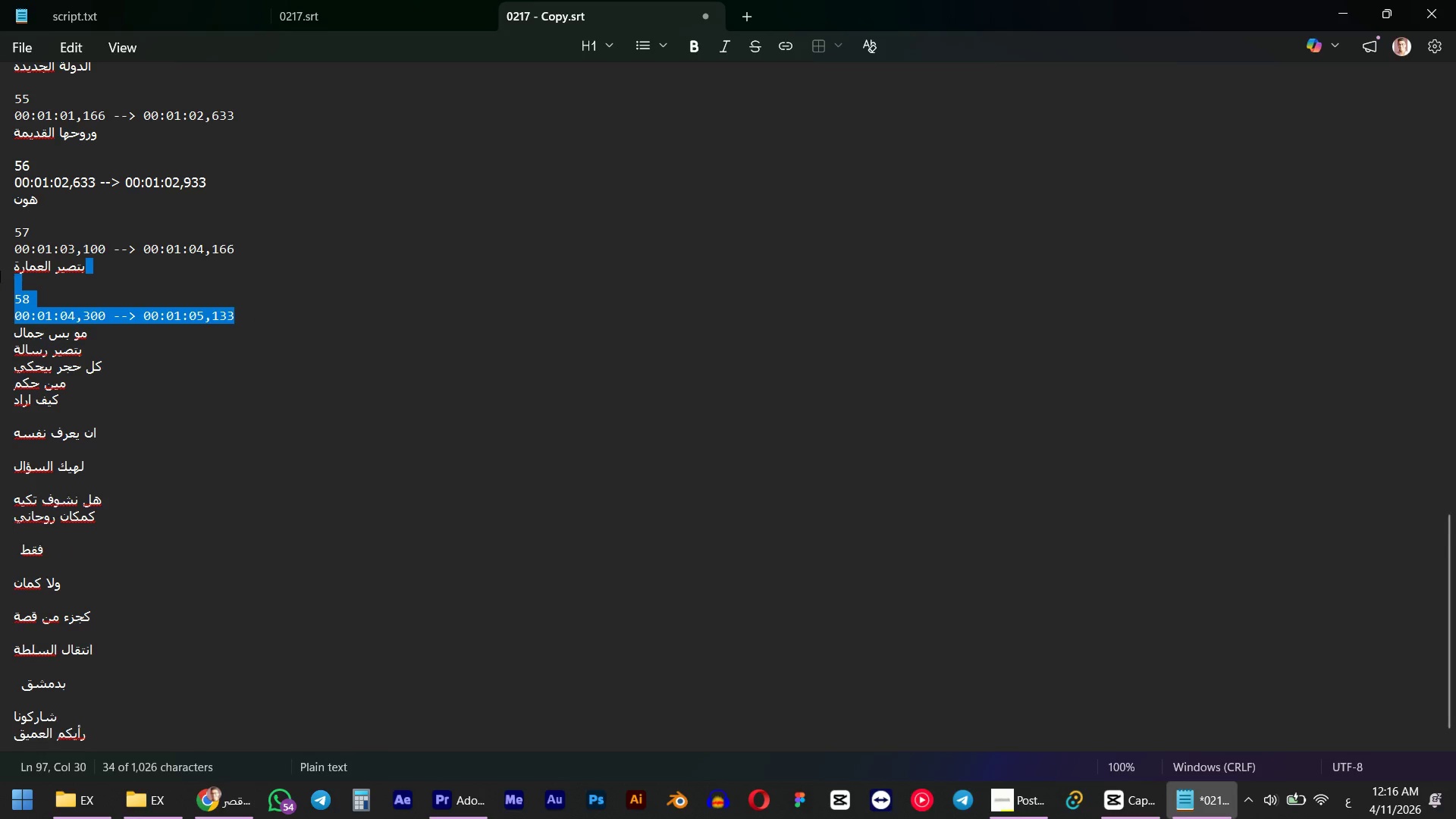 
key(Backspace)
 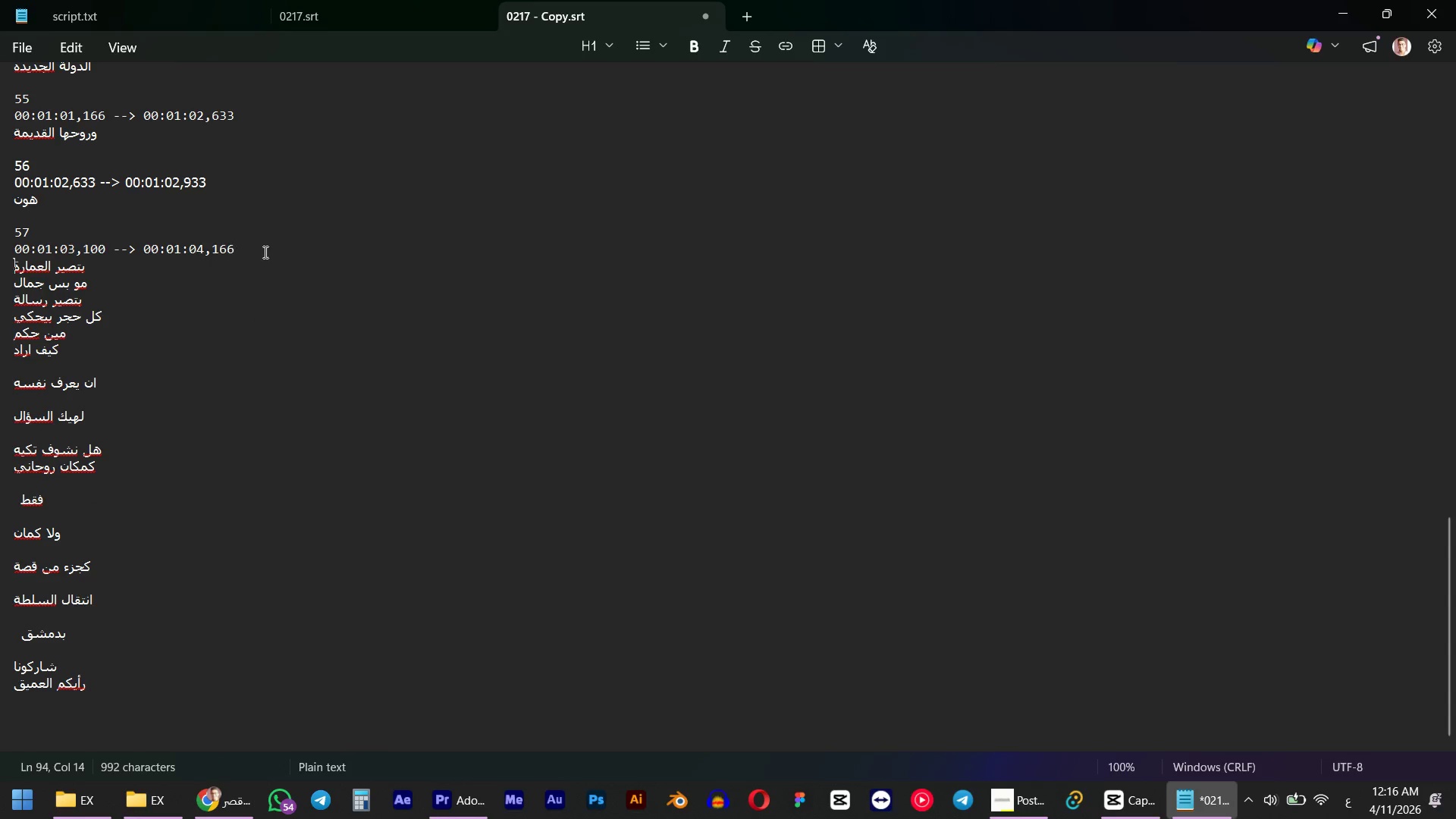 
left_click_drag(start_coordinate=[262, 249], to_coordinate=[17, 206])
 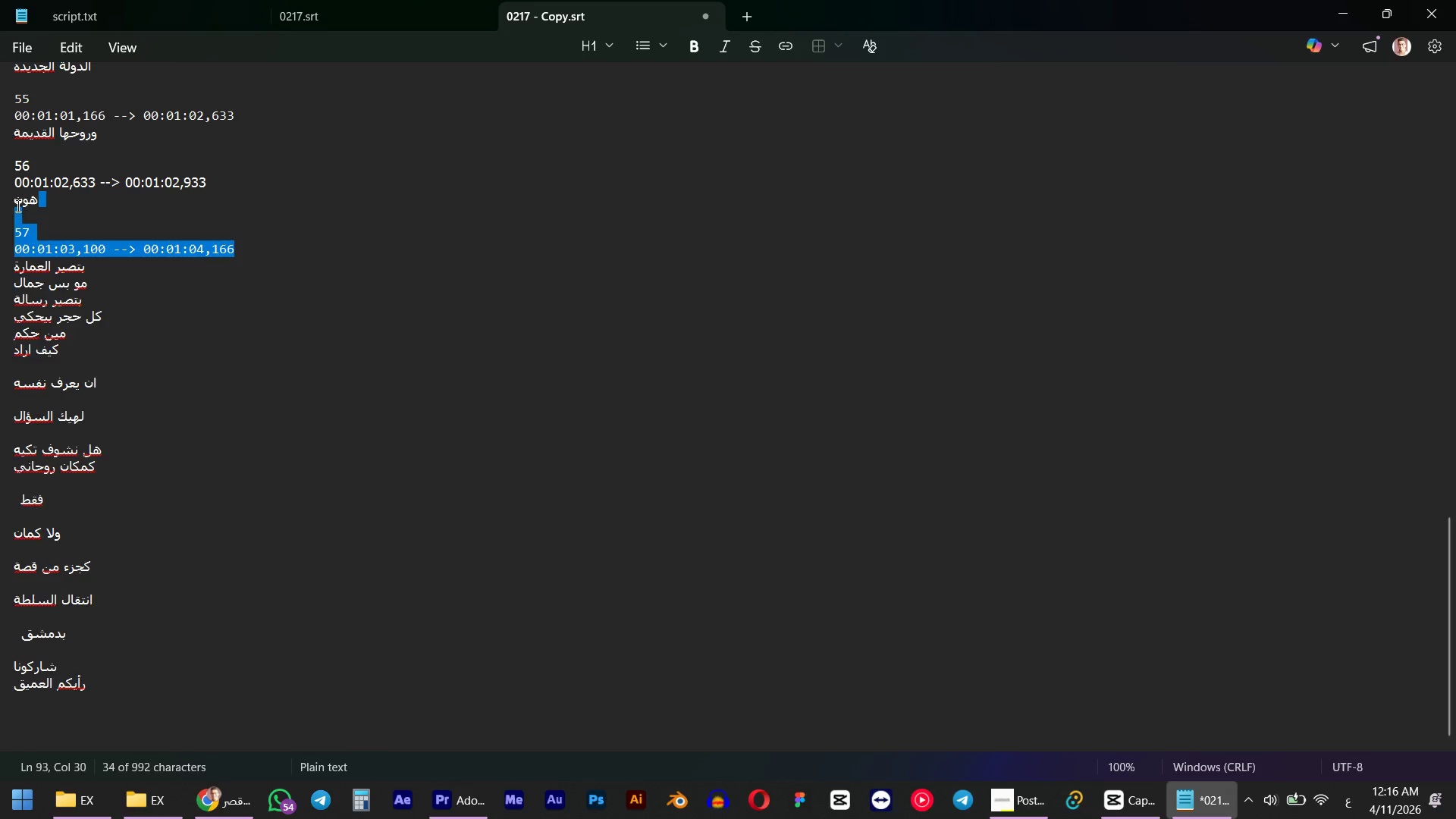 
key(Backspace)
 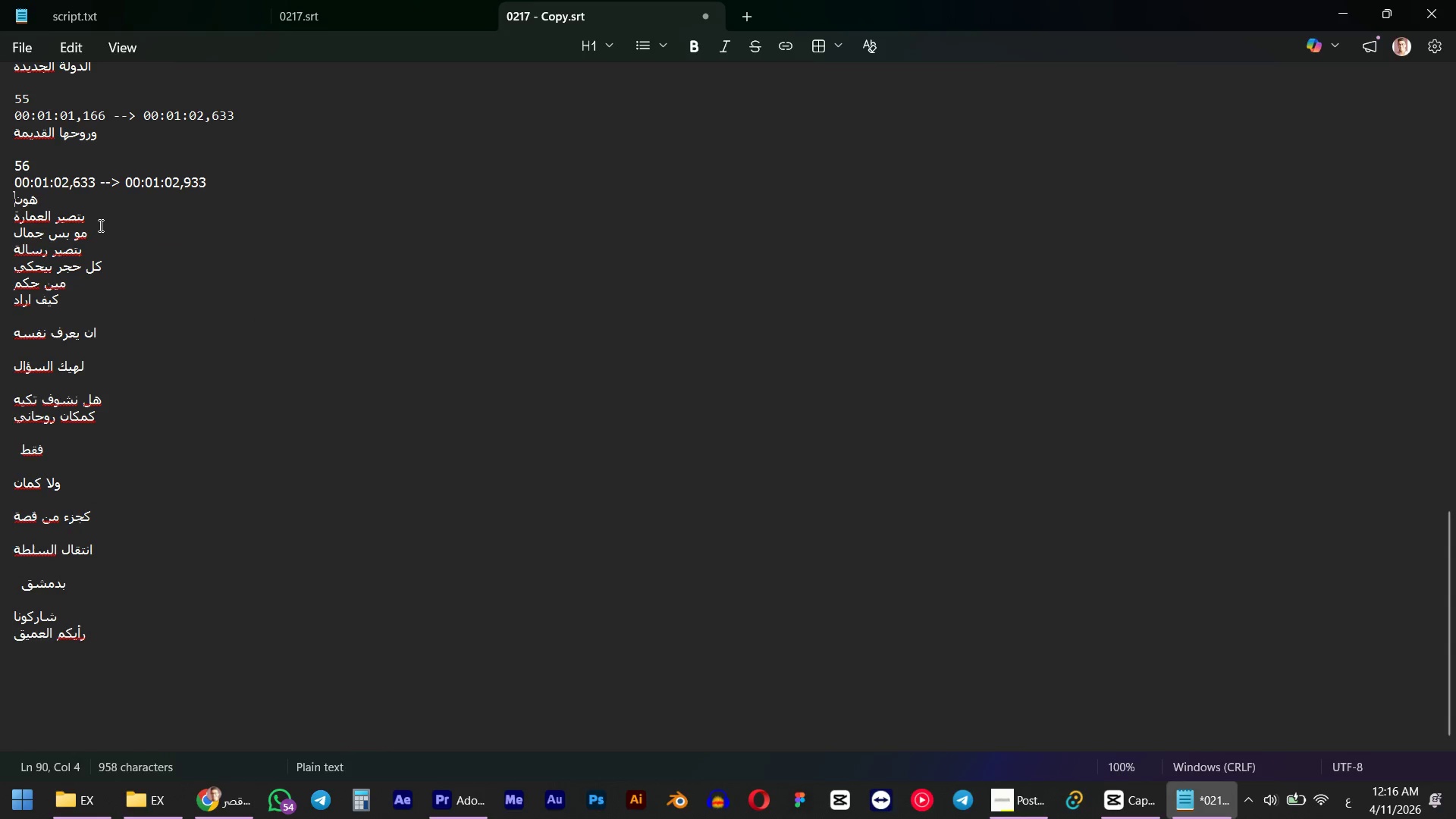 
scroll: coordinate [77, 242], scroll_direction: up, amount: 3.0
 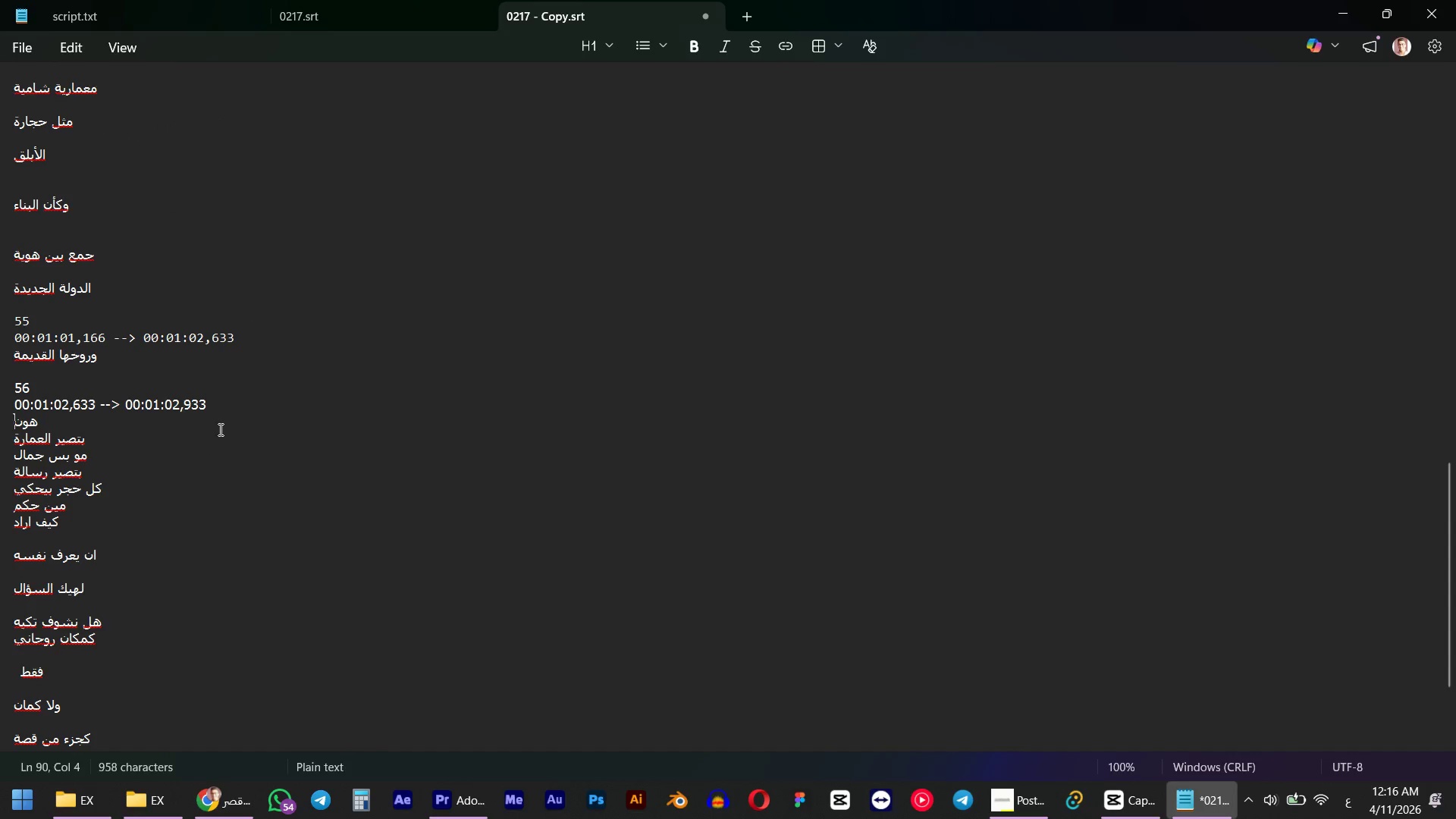 
left_click_drag(start_coordinate=[216, 403], to_coordinate=[0, 354])
 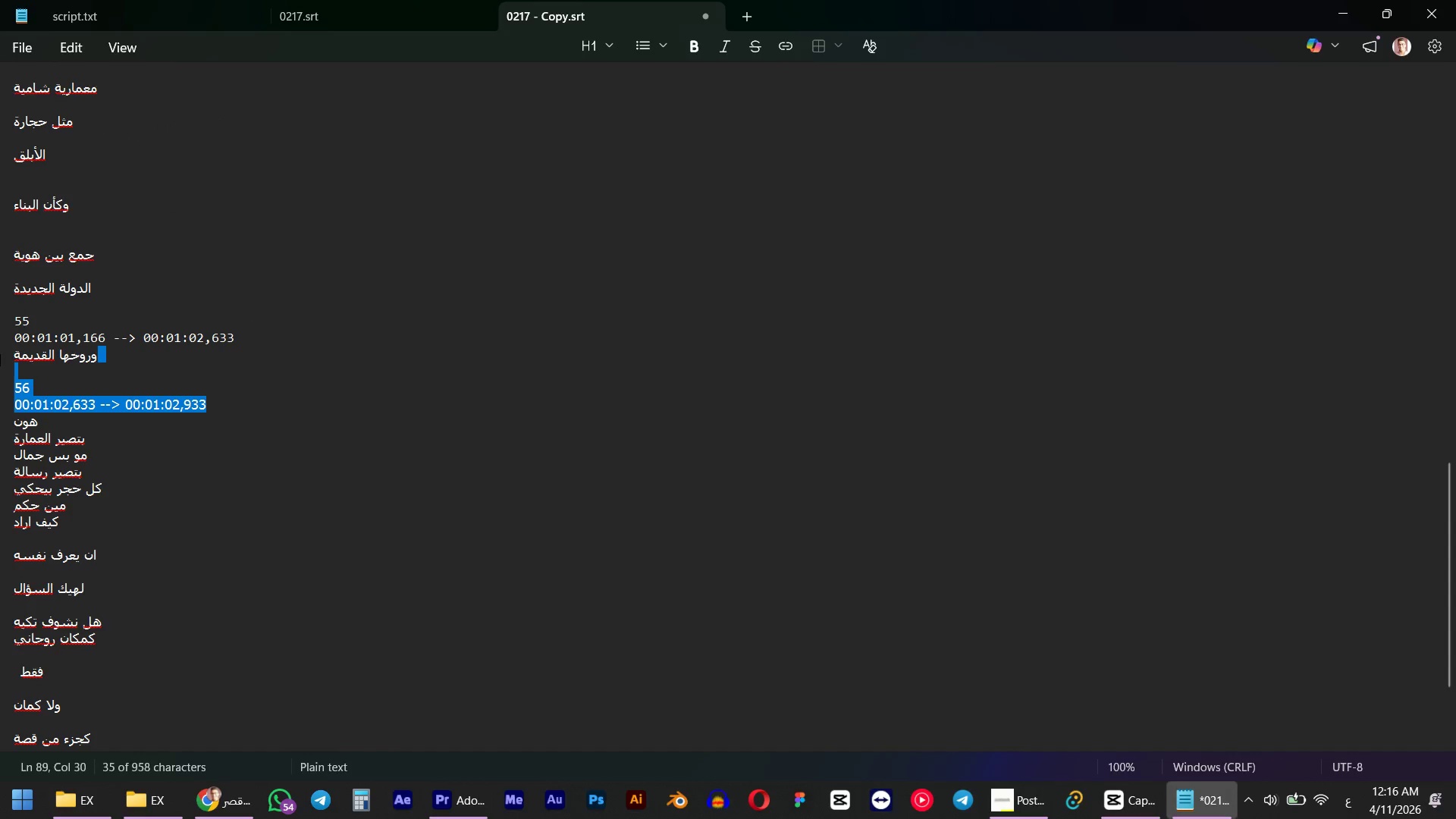 
key(Backspace)
 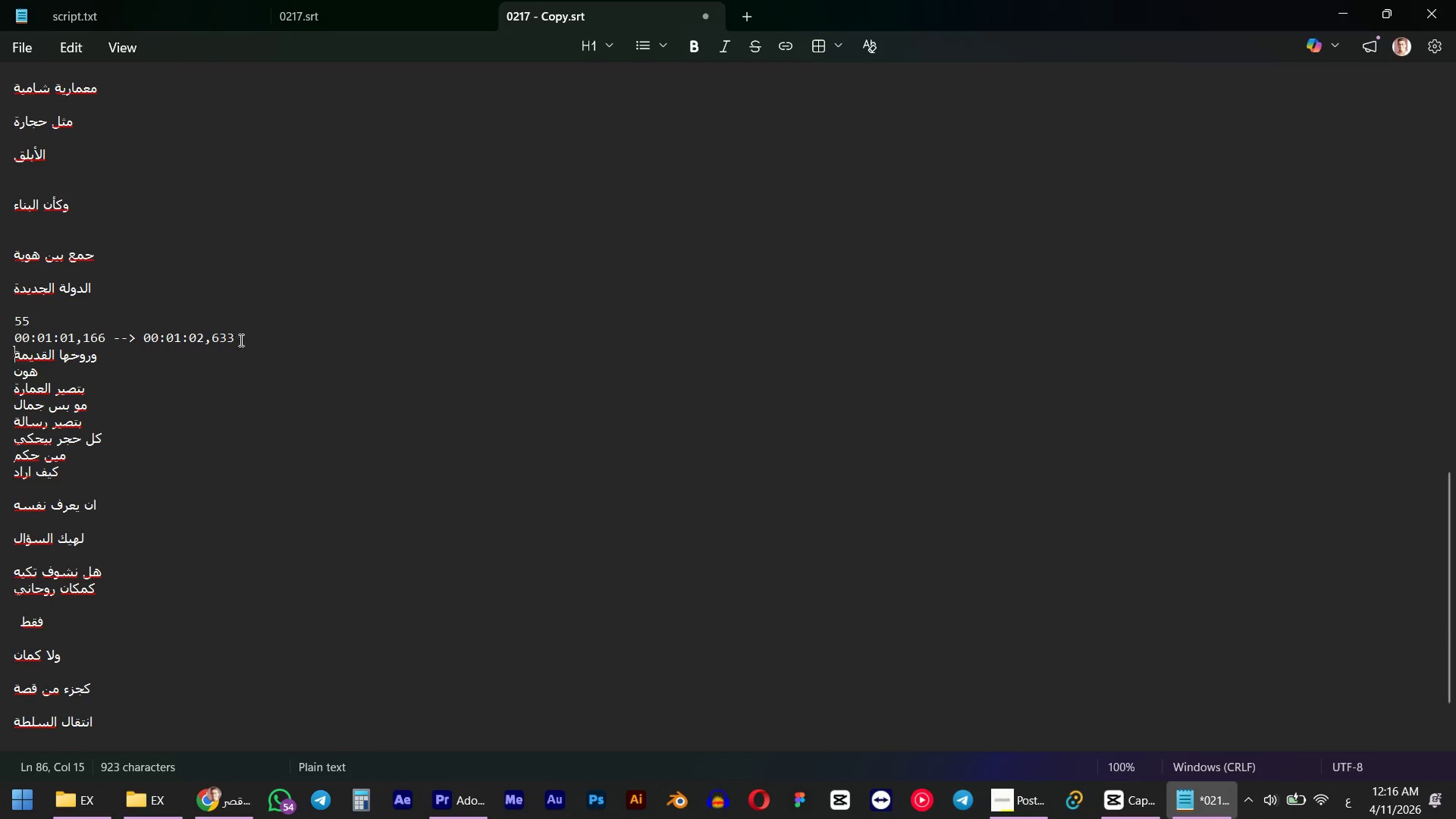 
left_click_drag(start_coordinate=[243, 333], to_coordinate=[93, 285])
 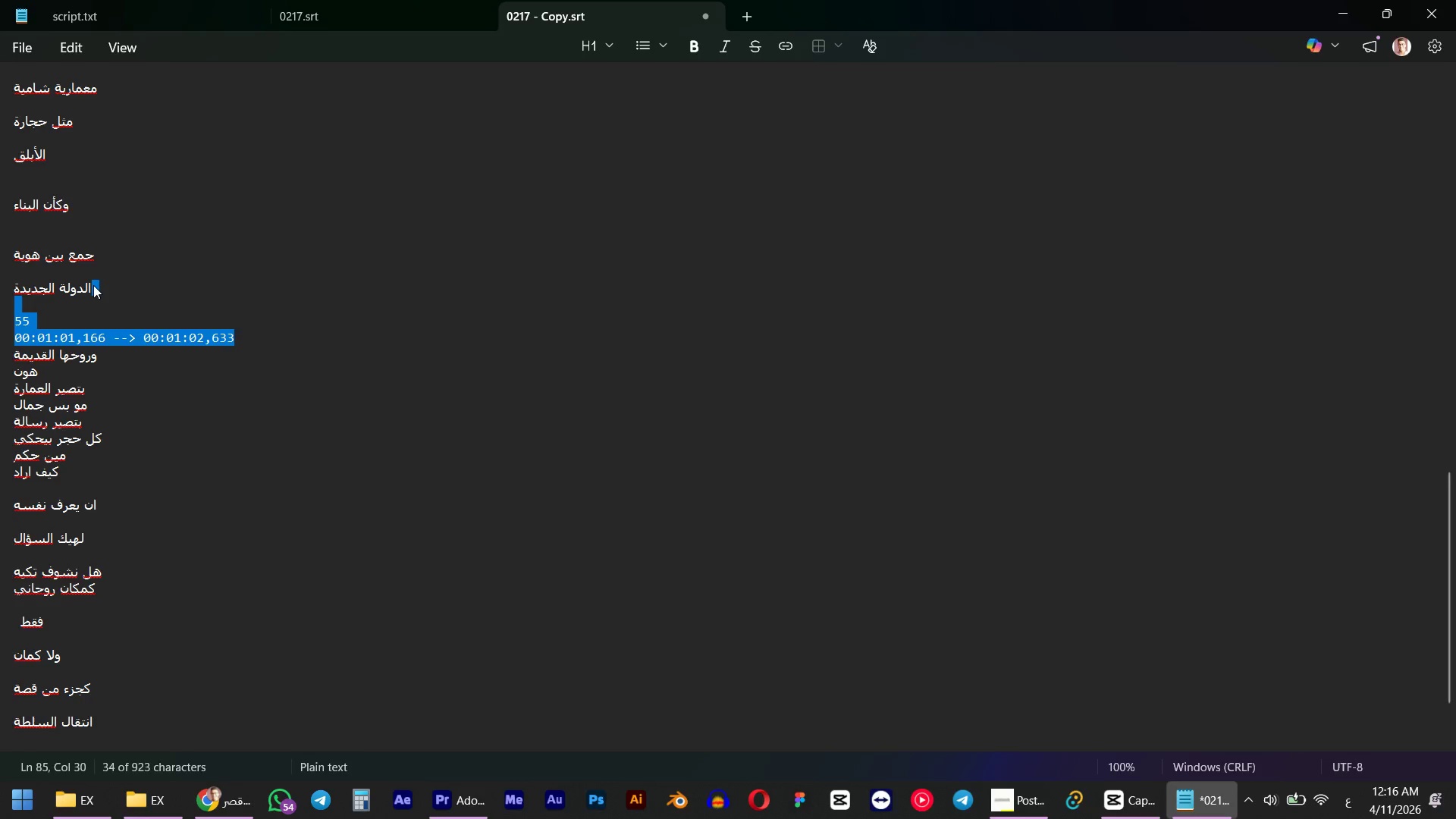 
key(Backspace)
 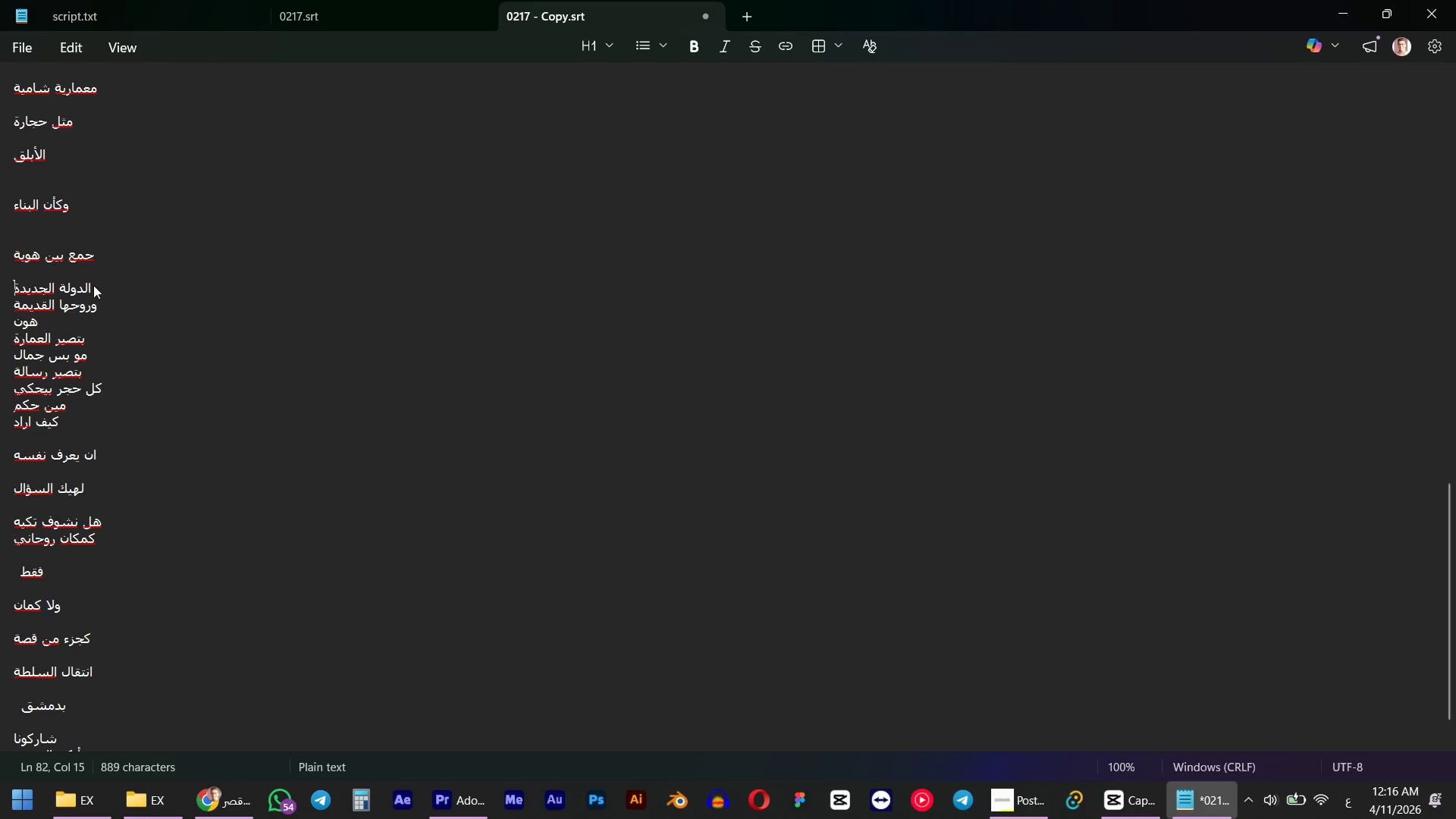 
scroll: coordinate [96, 363], scroll_direction: up, amount: 21.0
 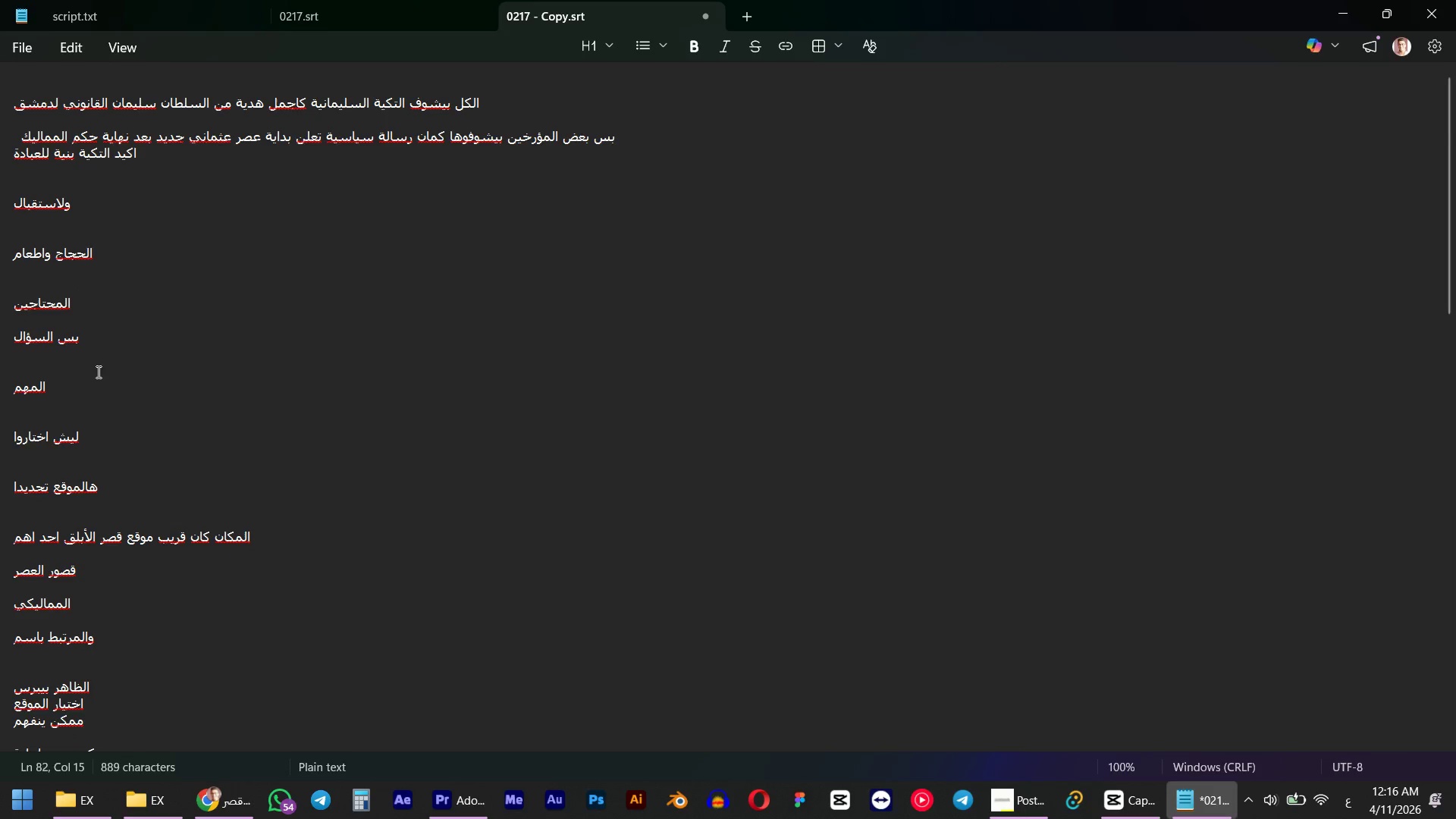 
scroll: coordinate [99, 354], scroll_direction: down, amount: 28.0
 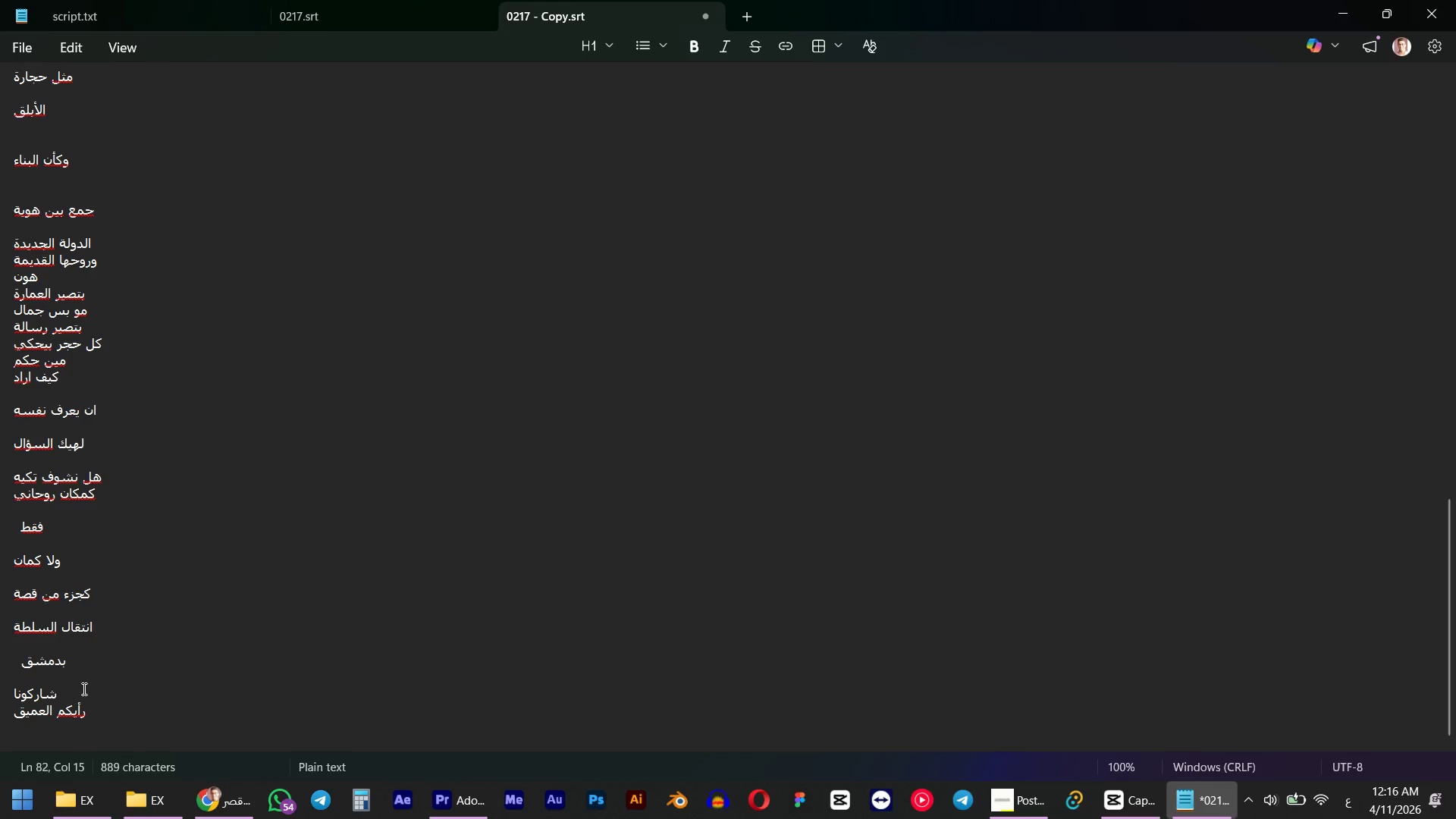 
left_click([101, 701])
 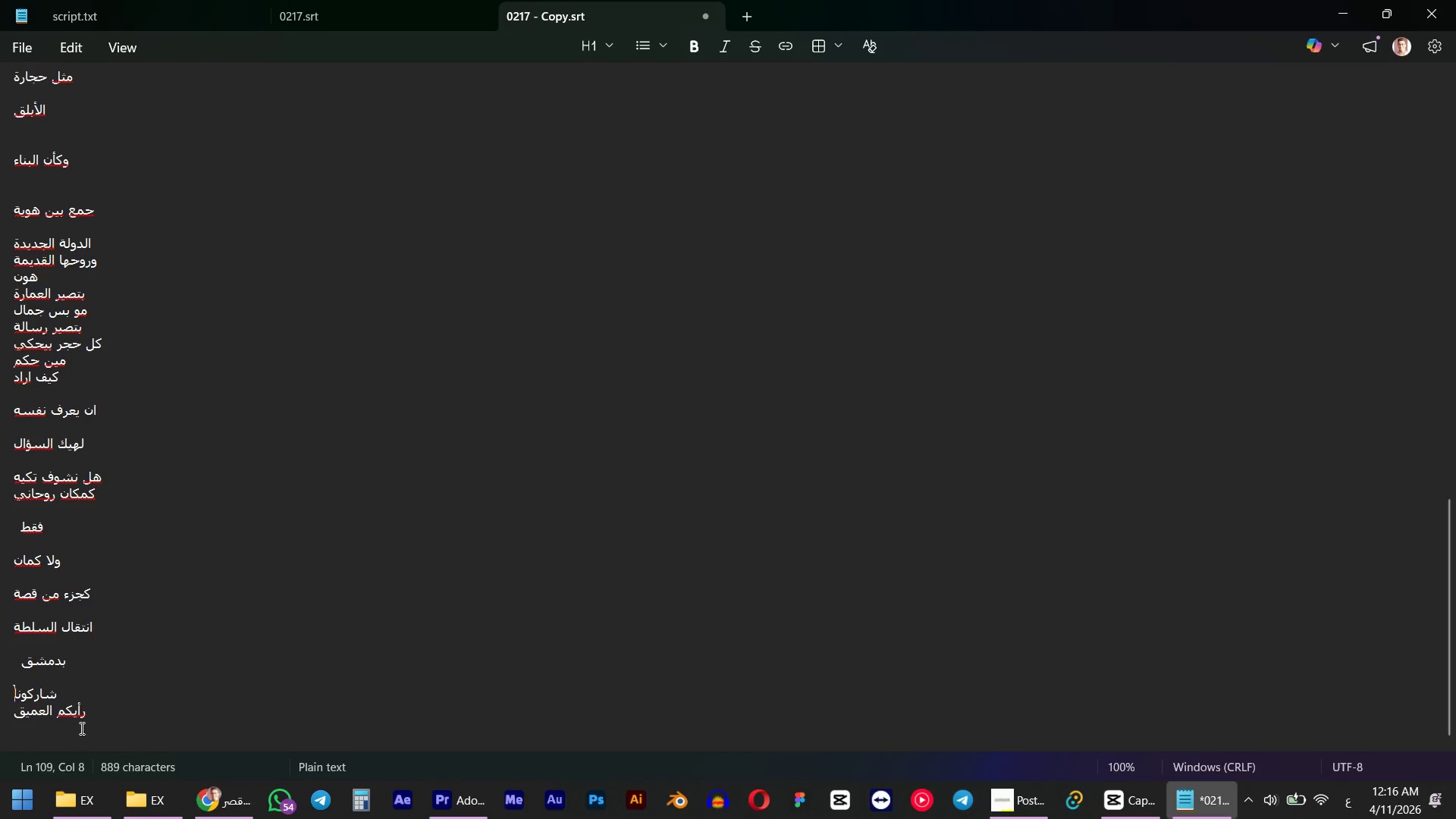 
left_click([80, 713])
 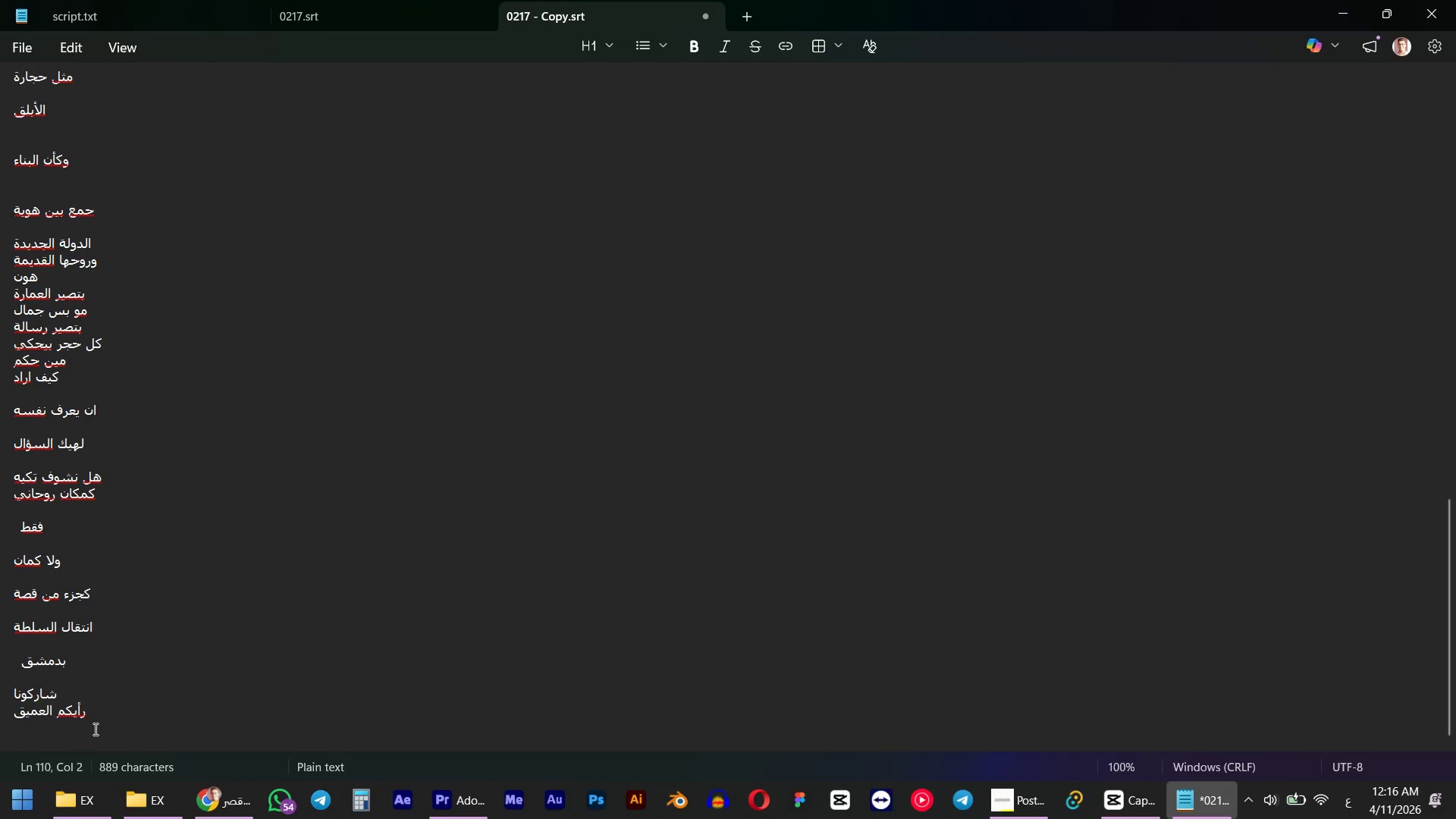 
key(ArrowLeft)
 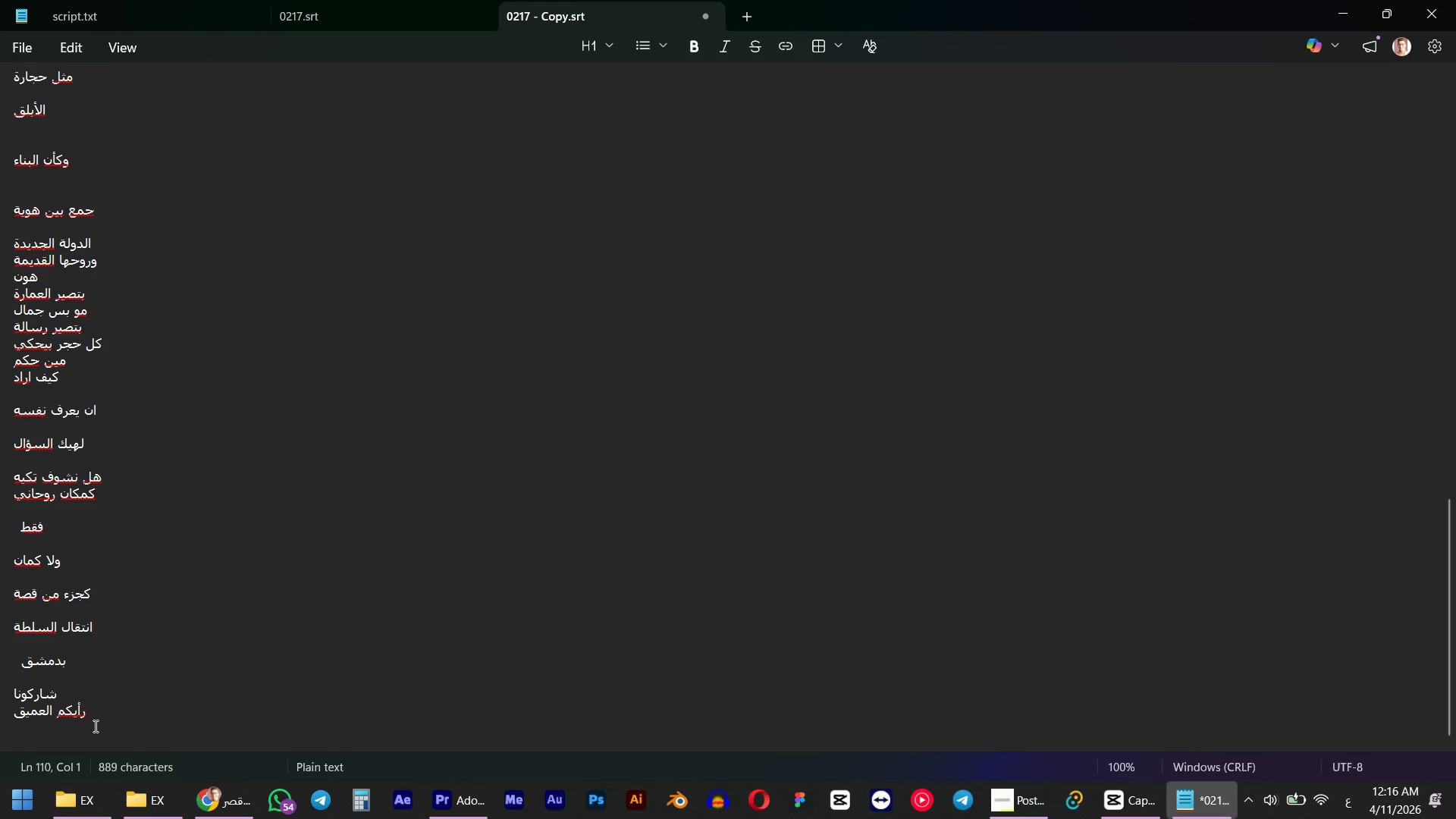 
key(Backspace)
 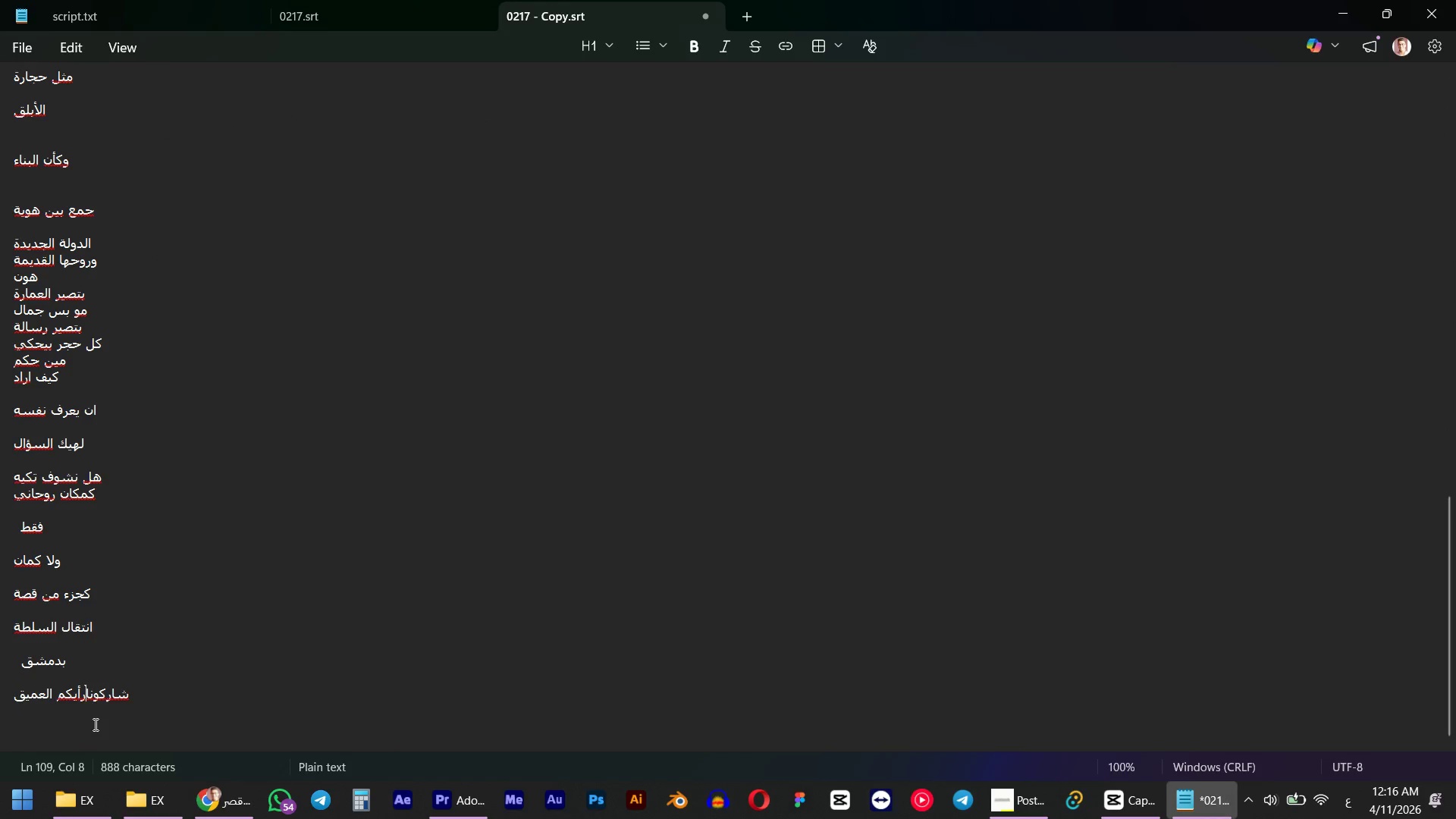 
key(Space)
 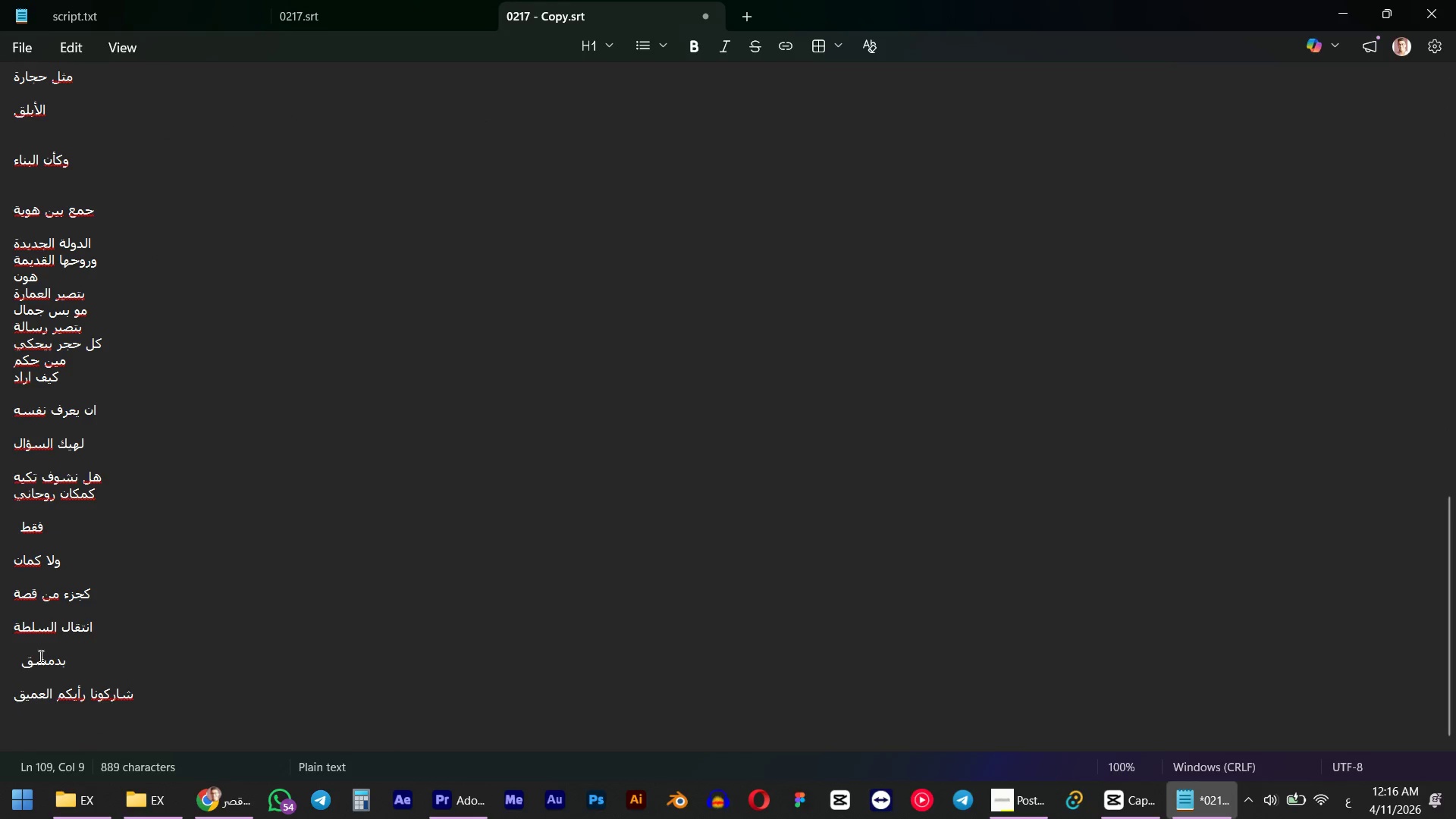 
left_click([74, 657])
 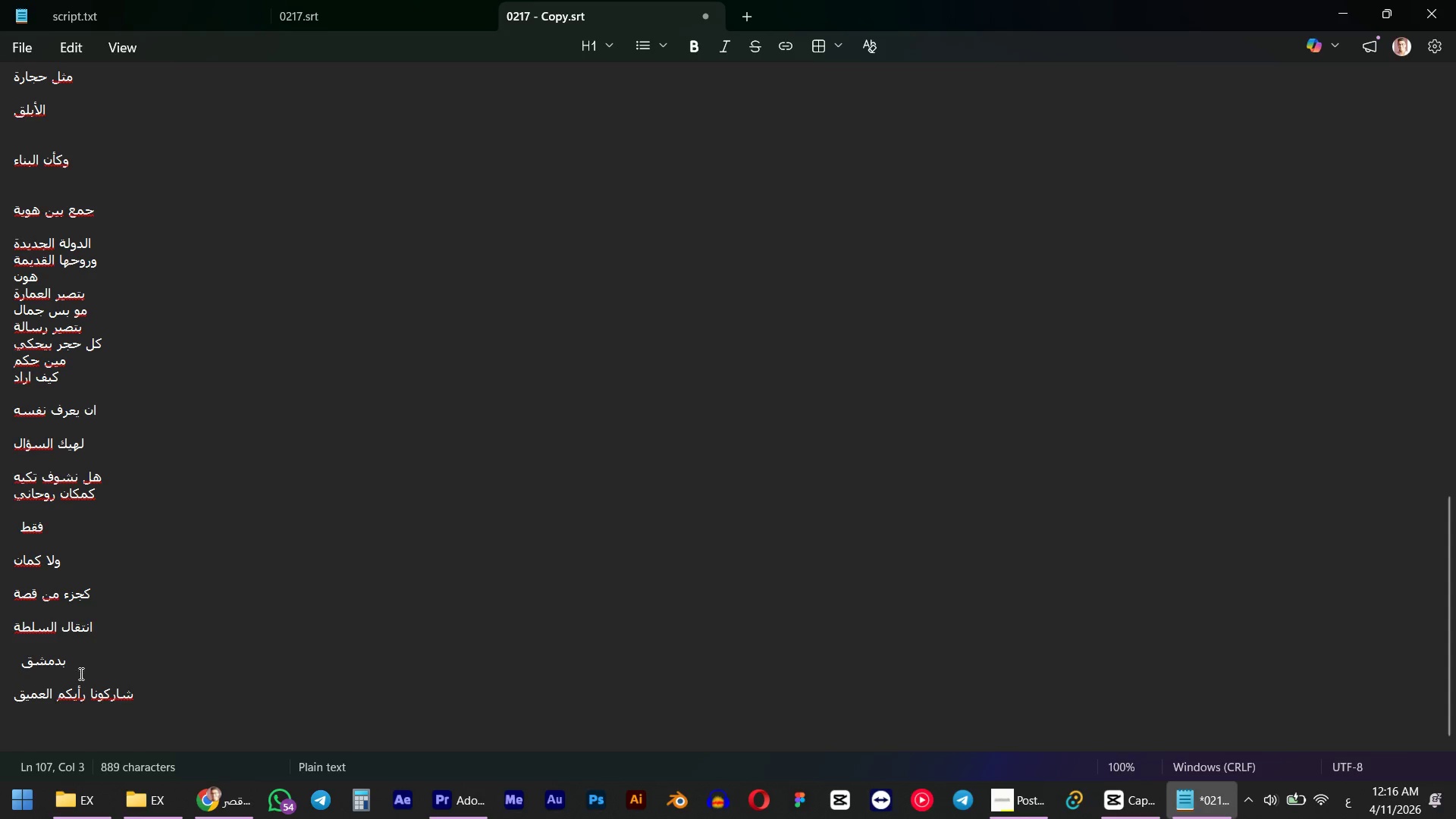 
key(ArrowLeft)
 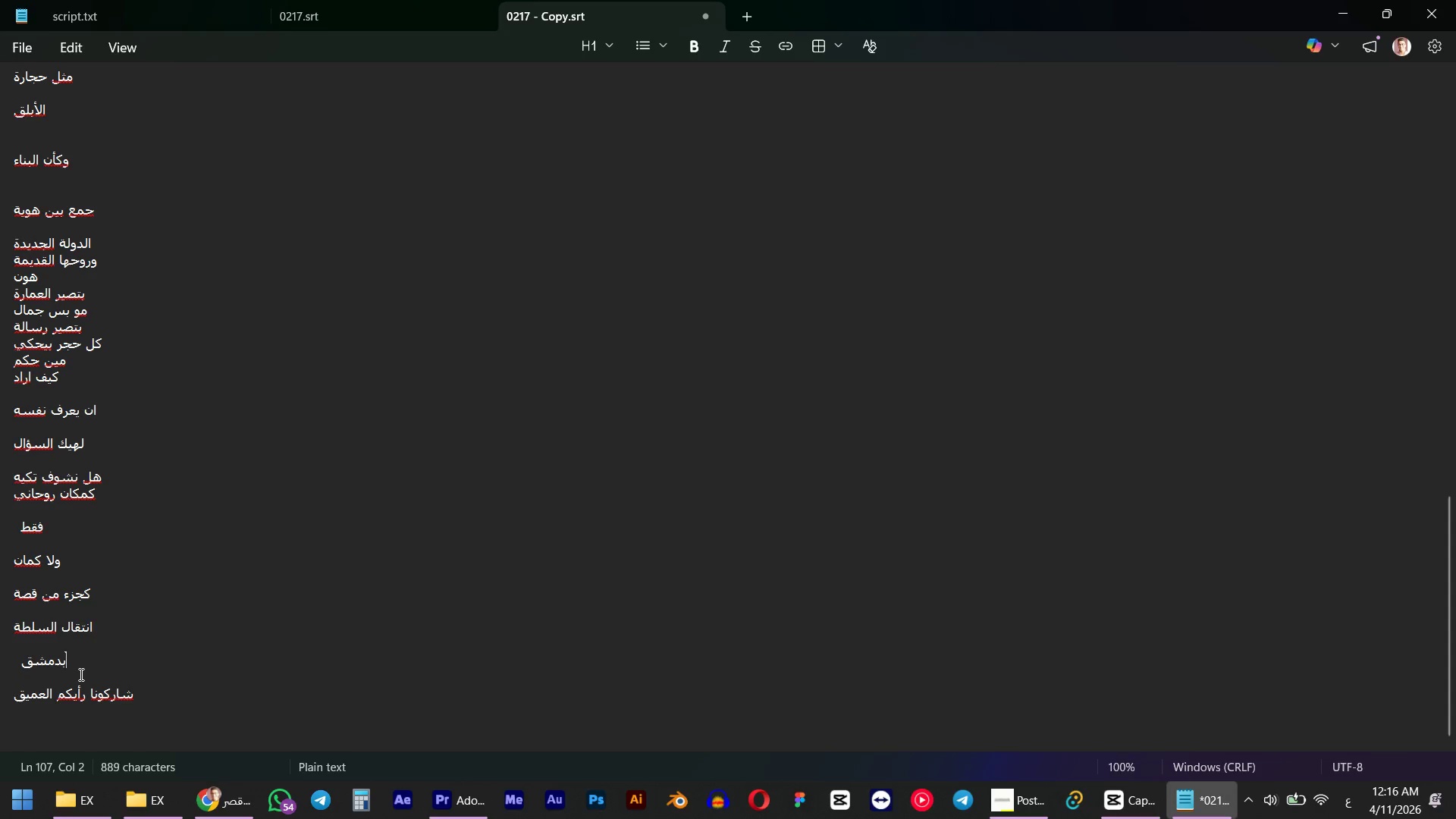 
key(Backspace)
 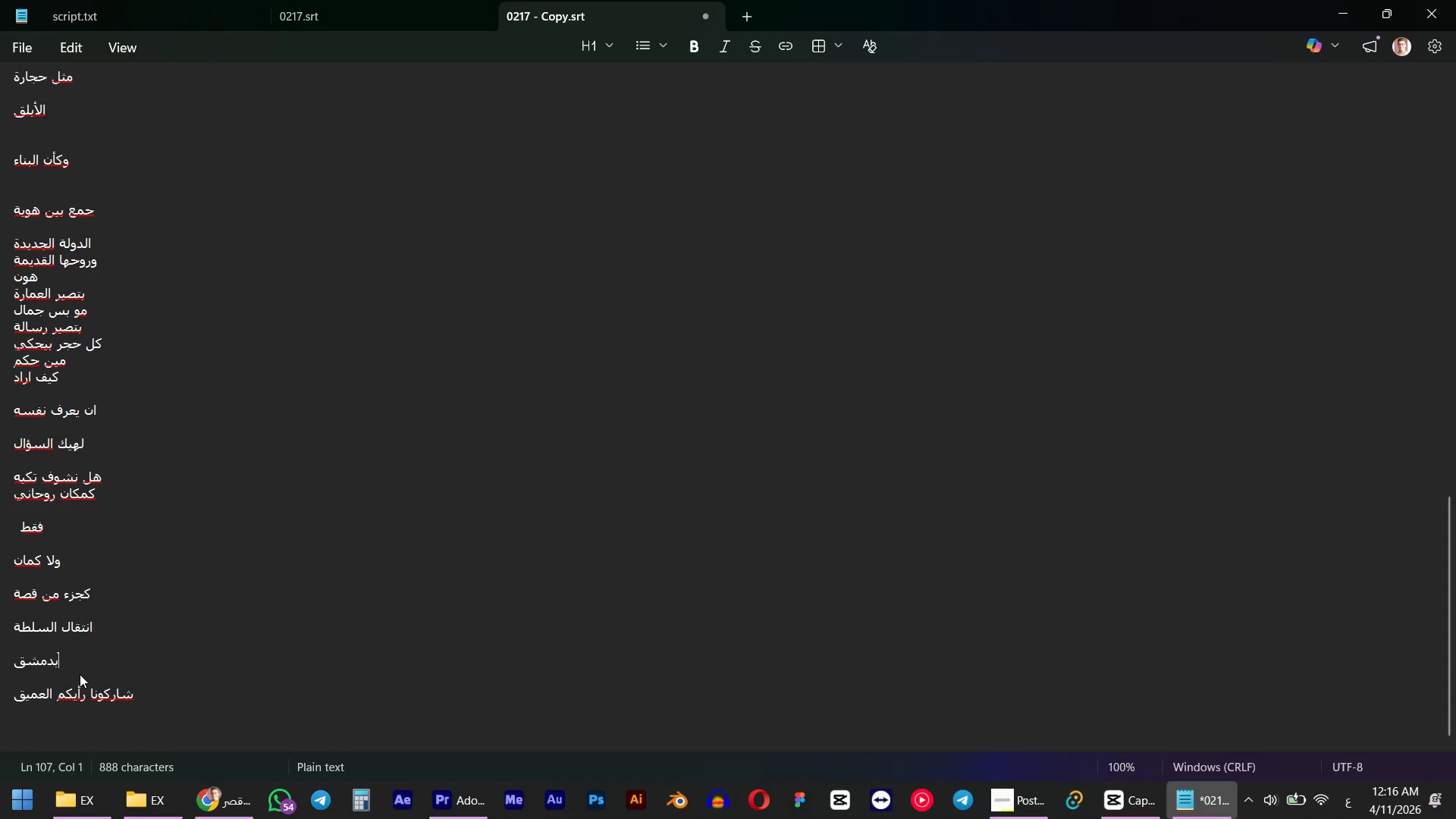 
key(Backspace)
 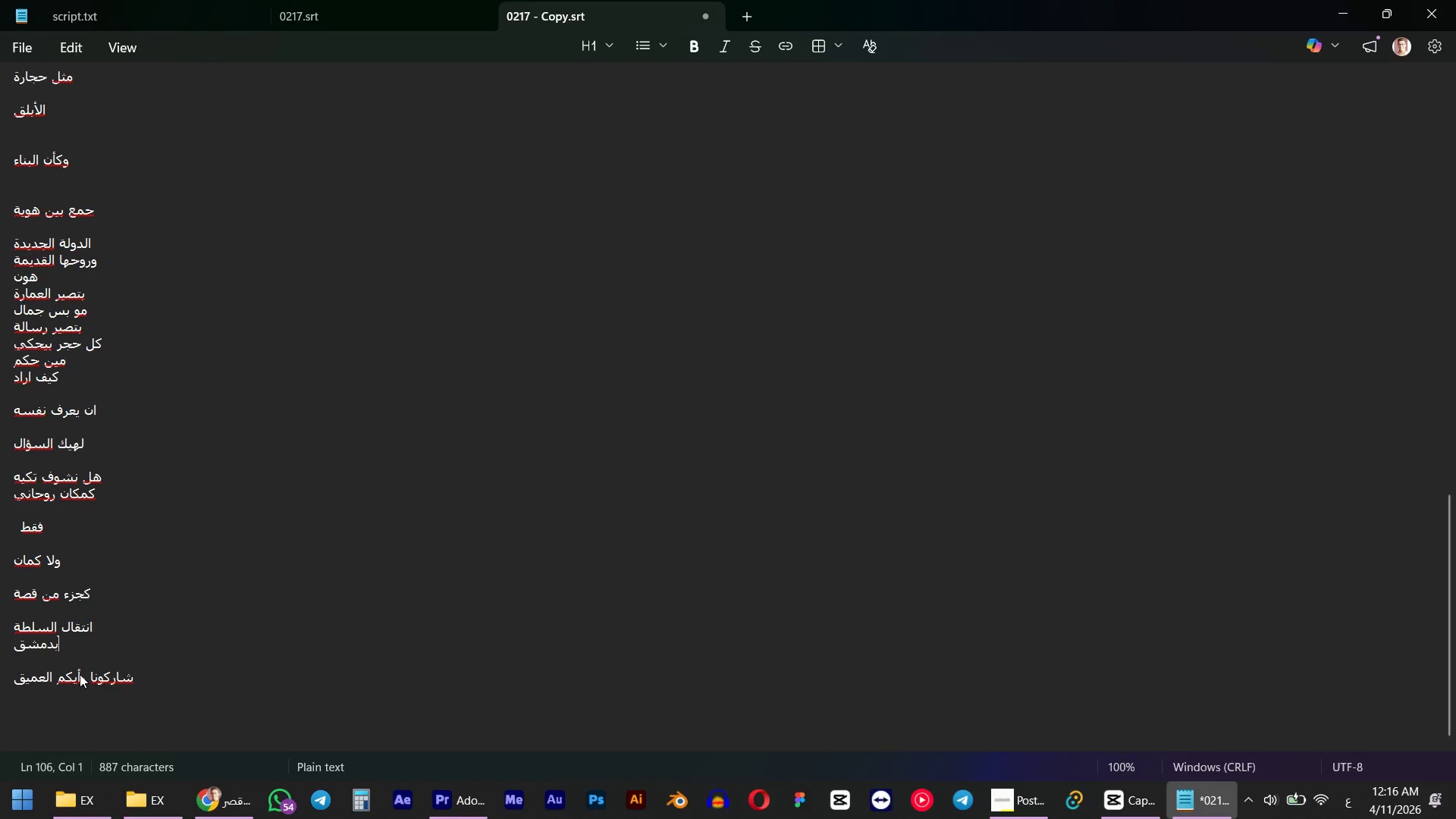 
key(Backspace)
 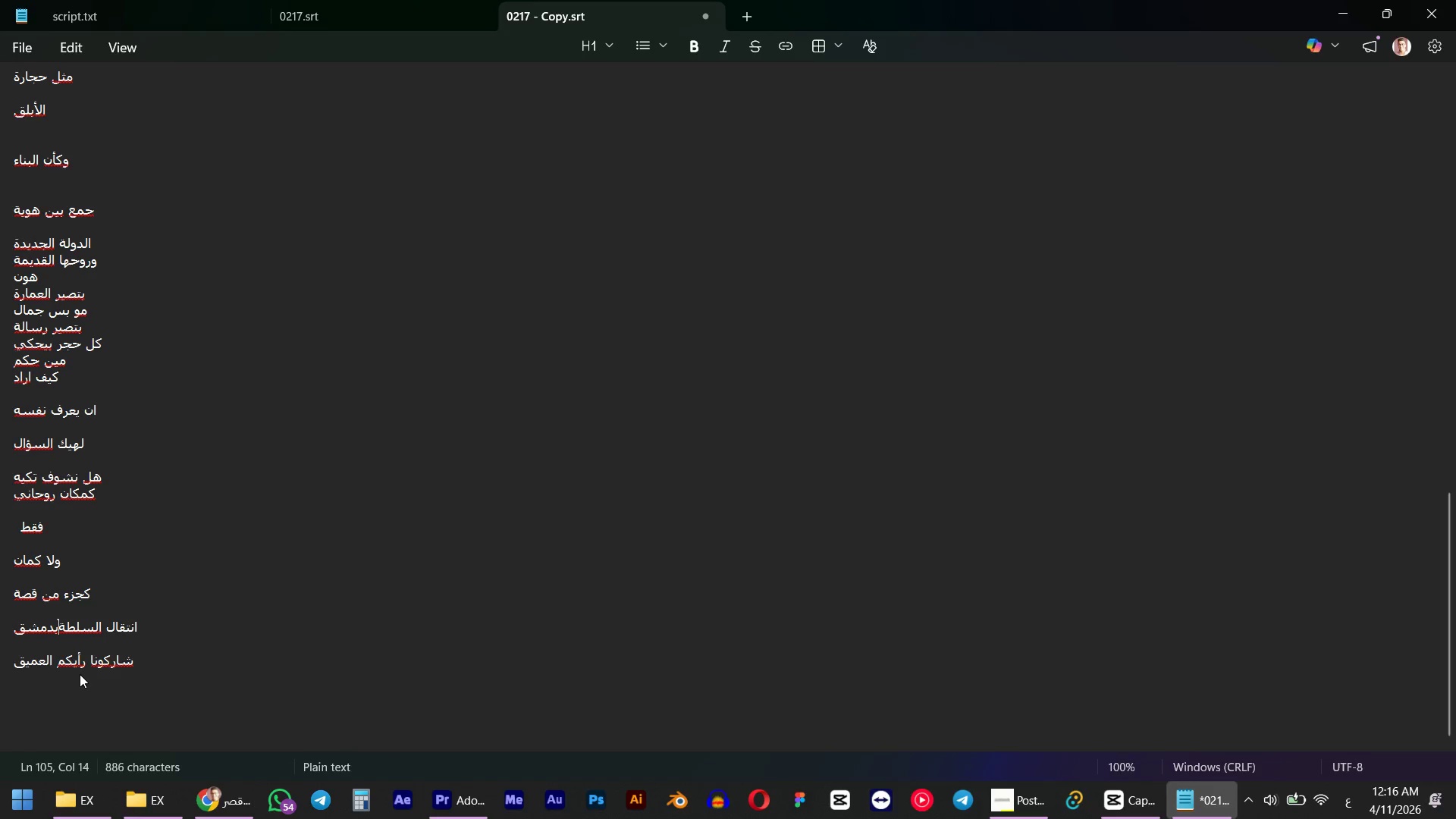 
key(Space)
 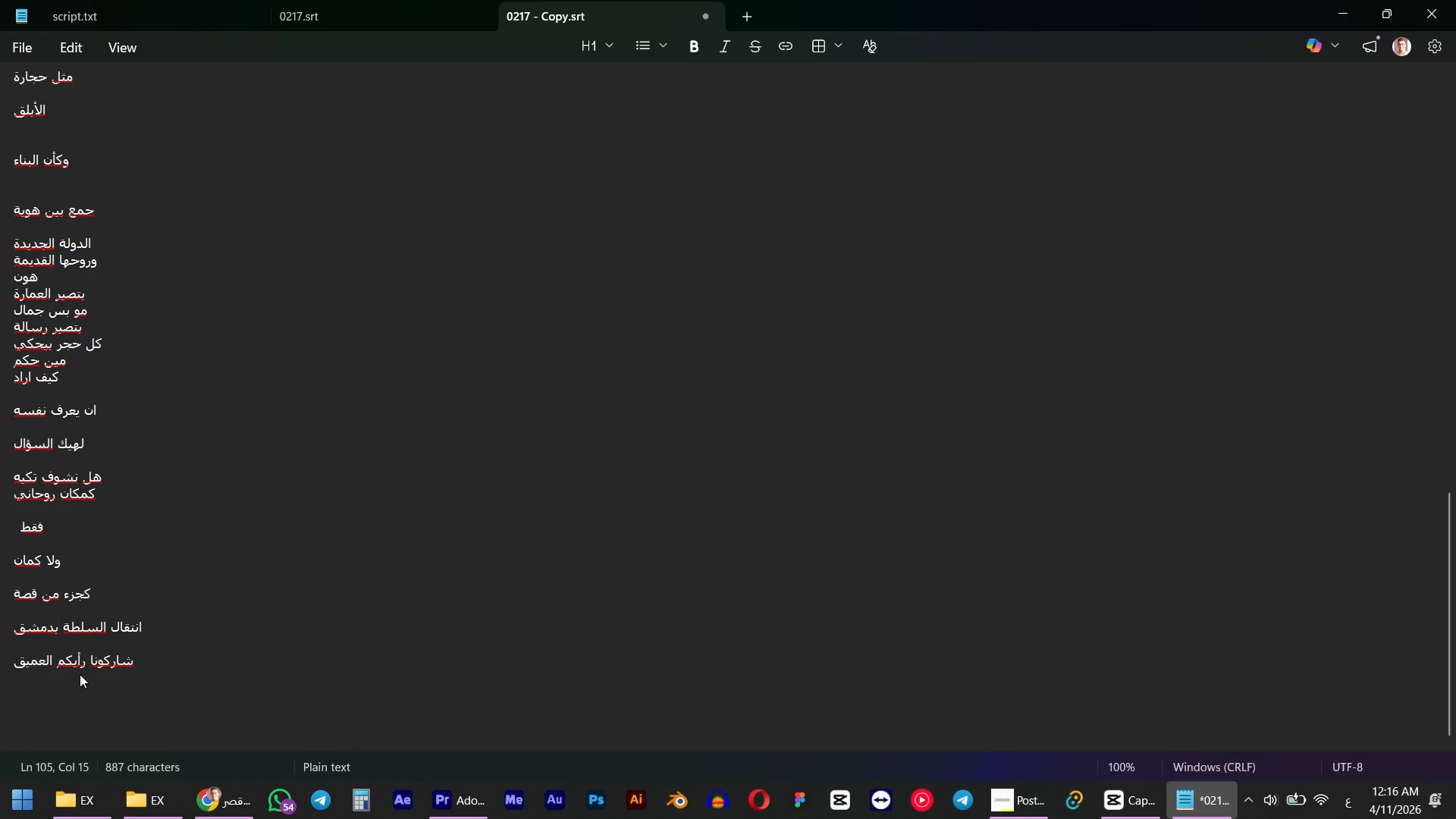 
key(ArrowUp)
 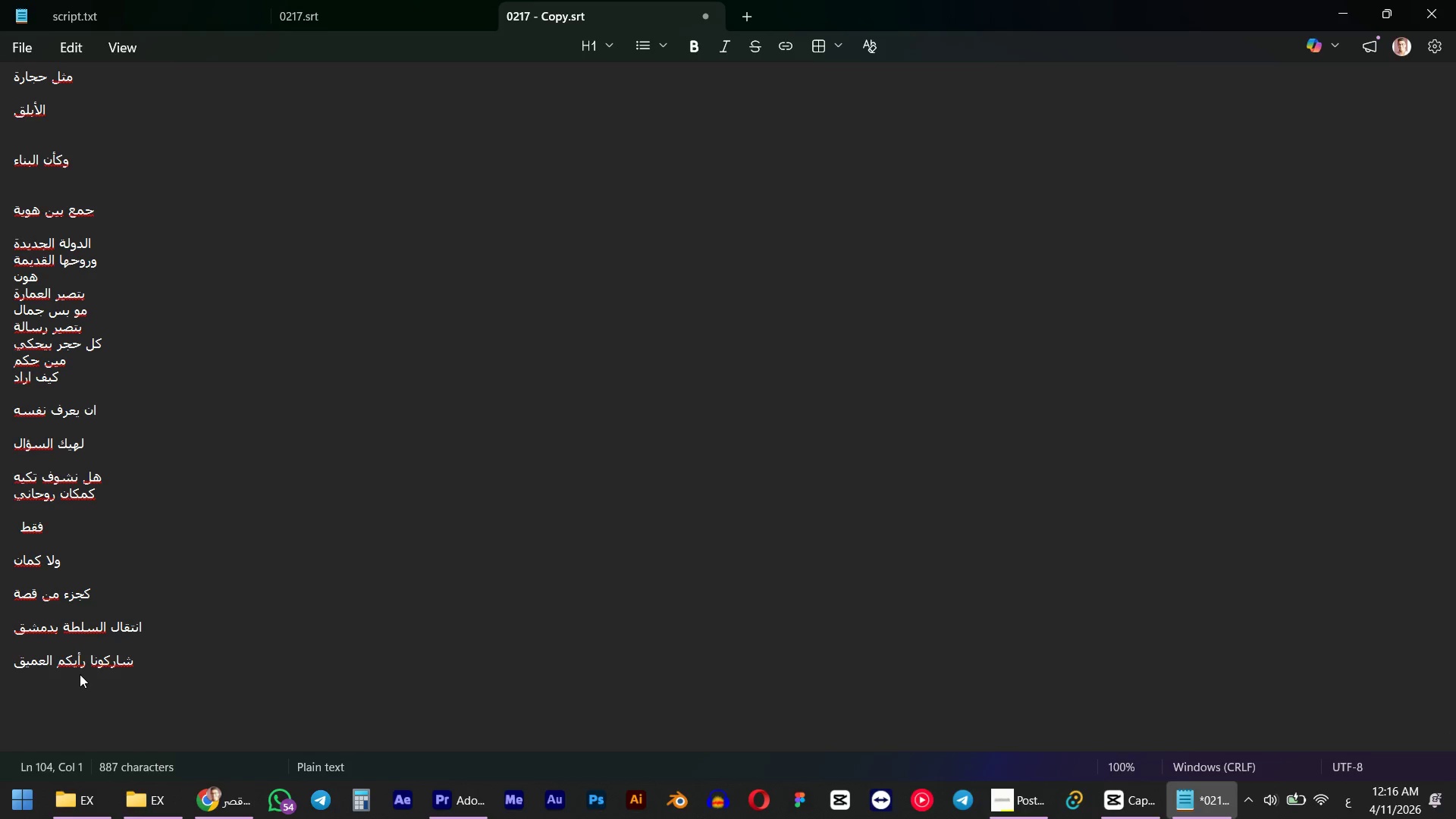 
key(ArrowLeft)
 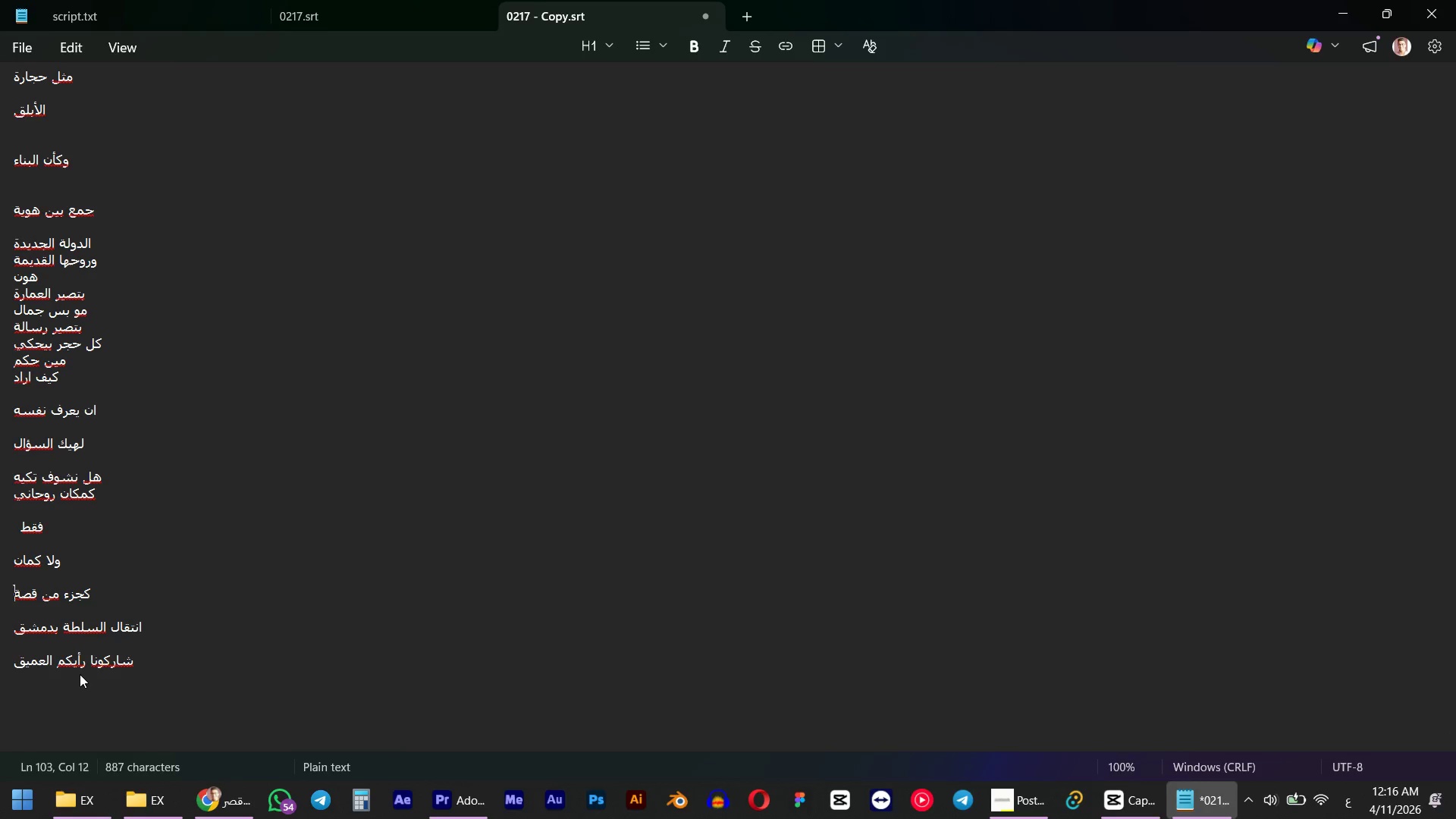 
key(ArrowRight)
 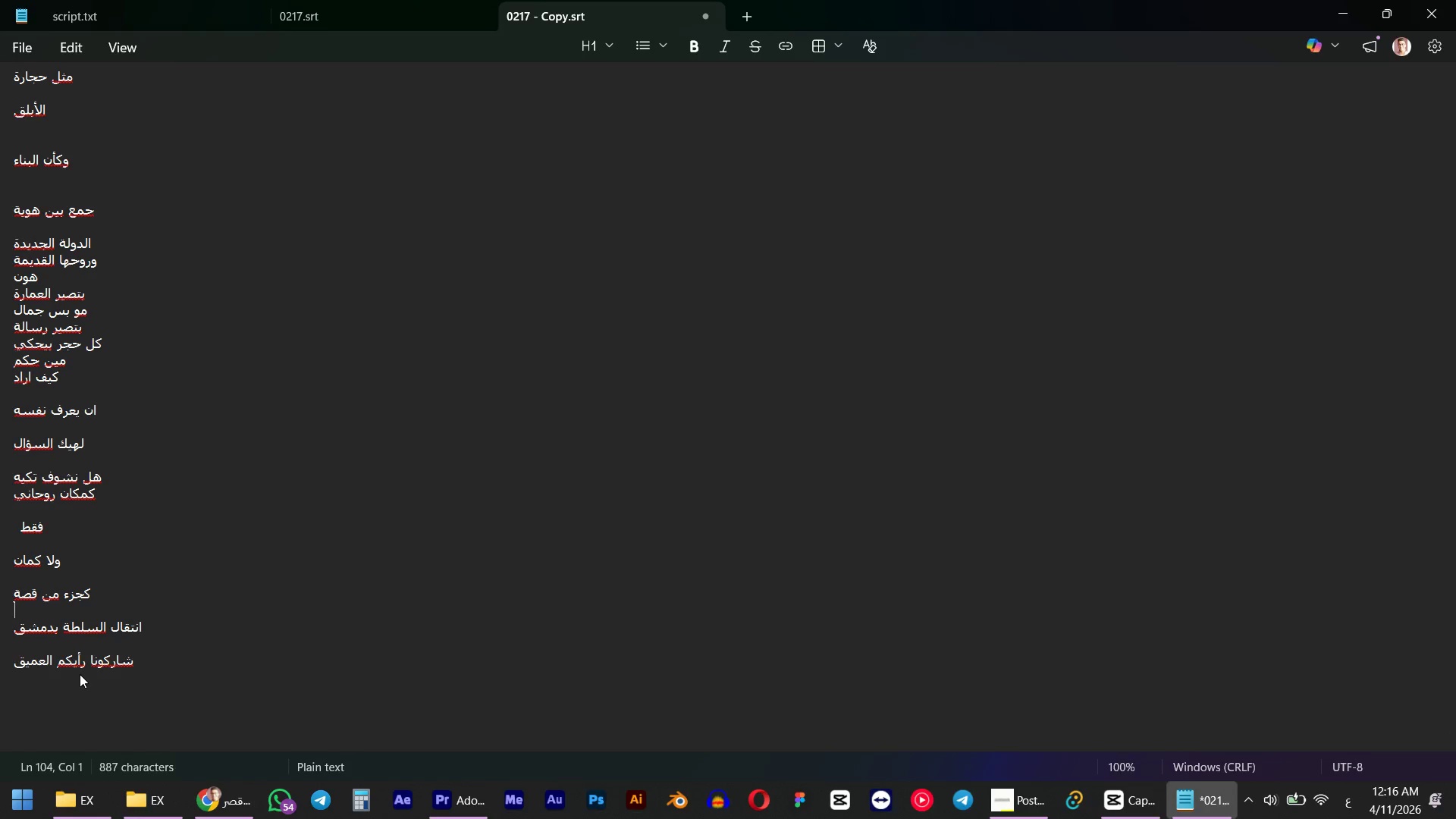 
key(ArrowRight)
 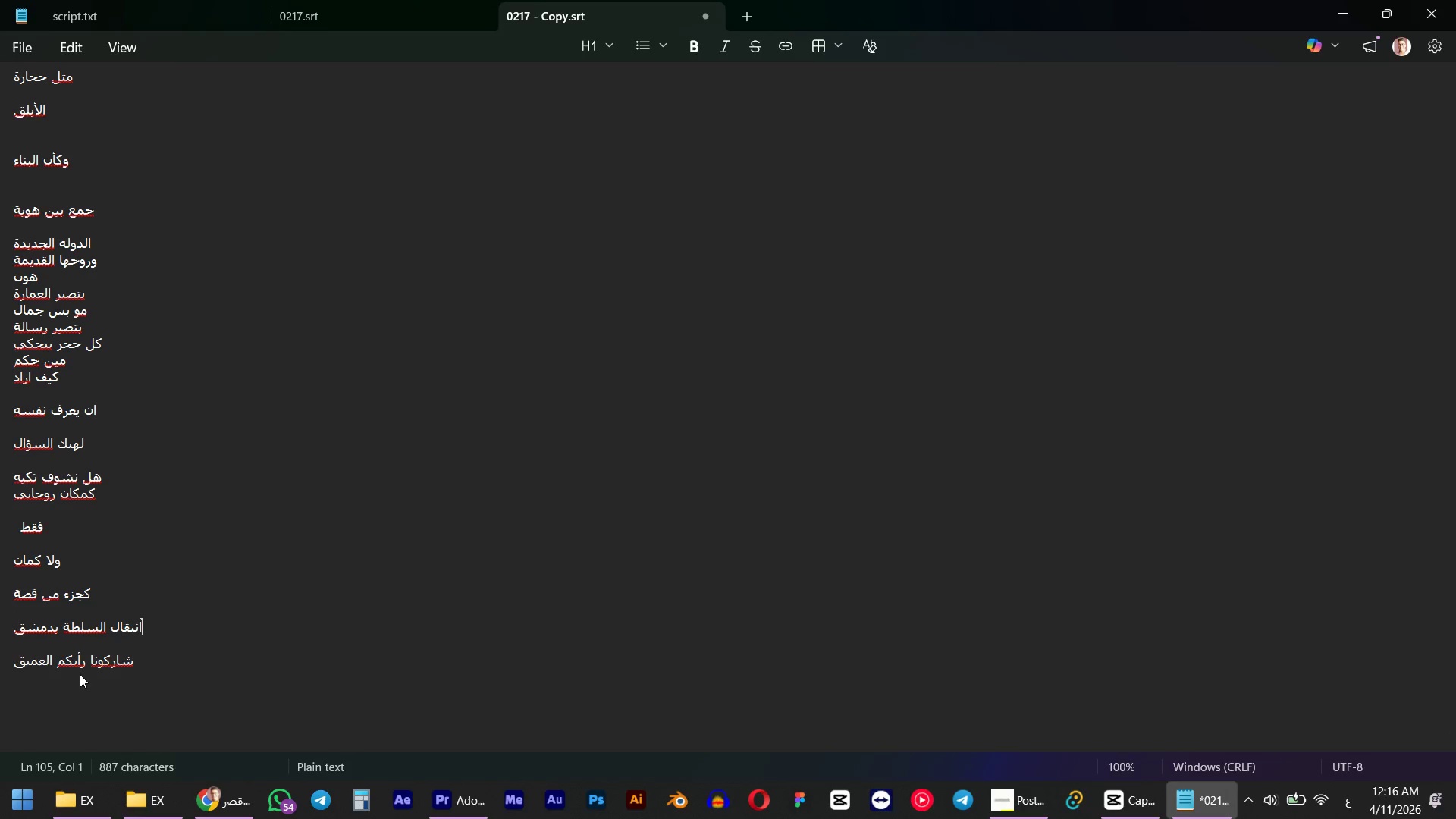 
key(Backspace)
 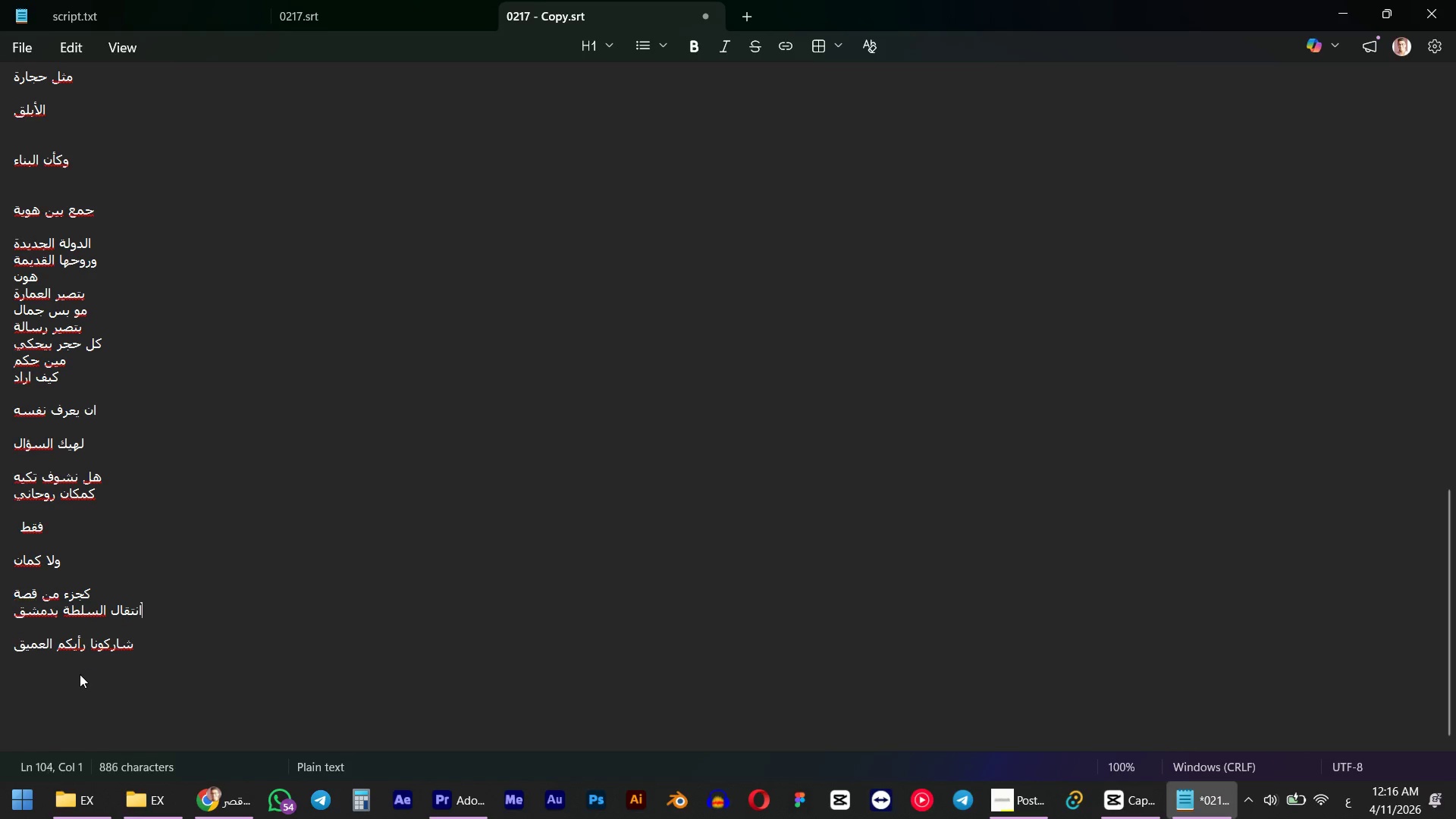 
key(Backspace)
 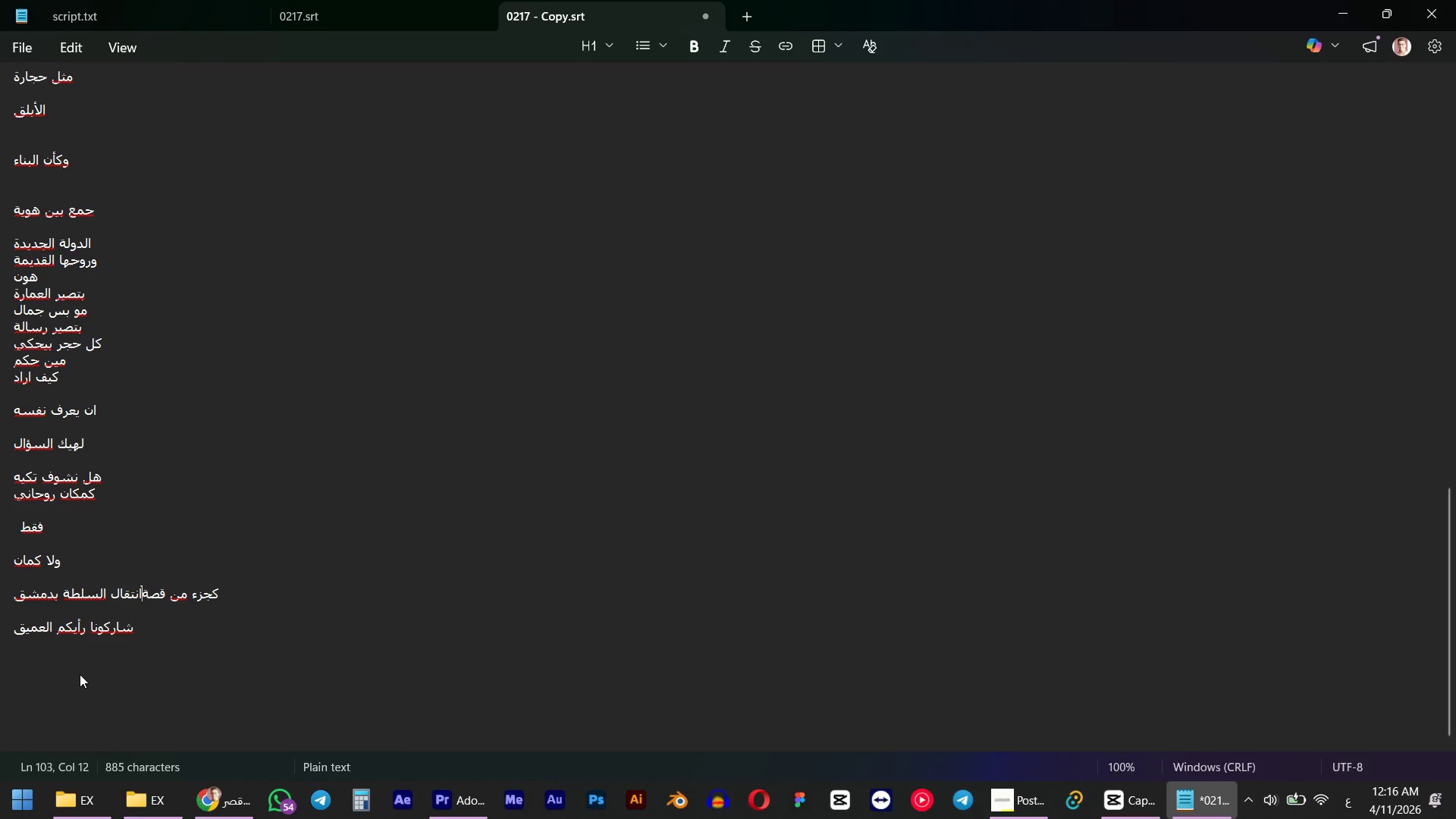 
key(Space)
 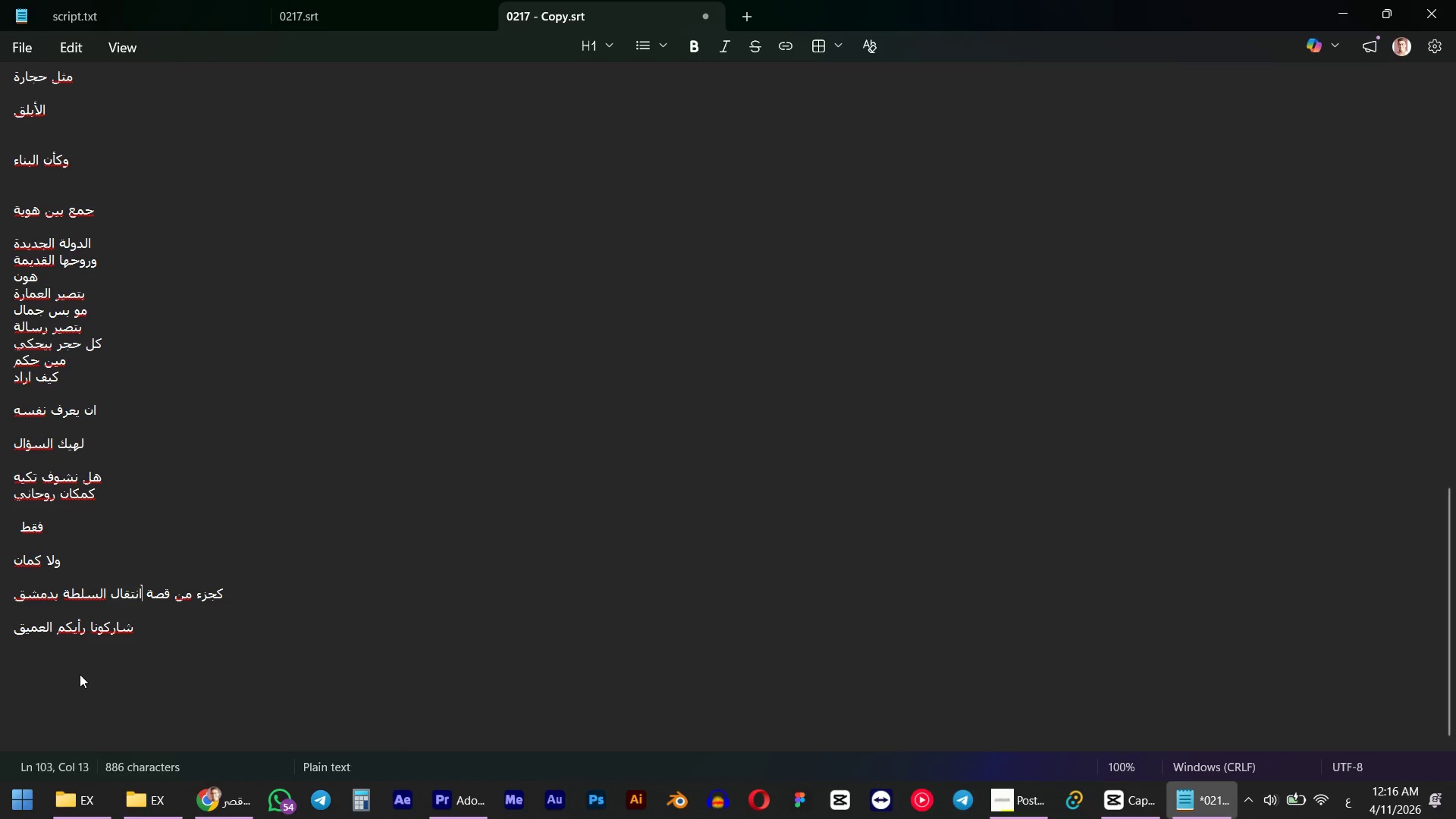 
key(ArrowUp)
 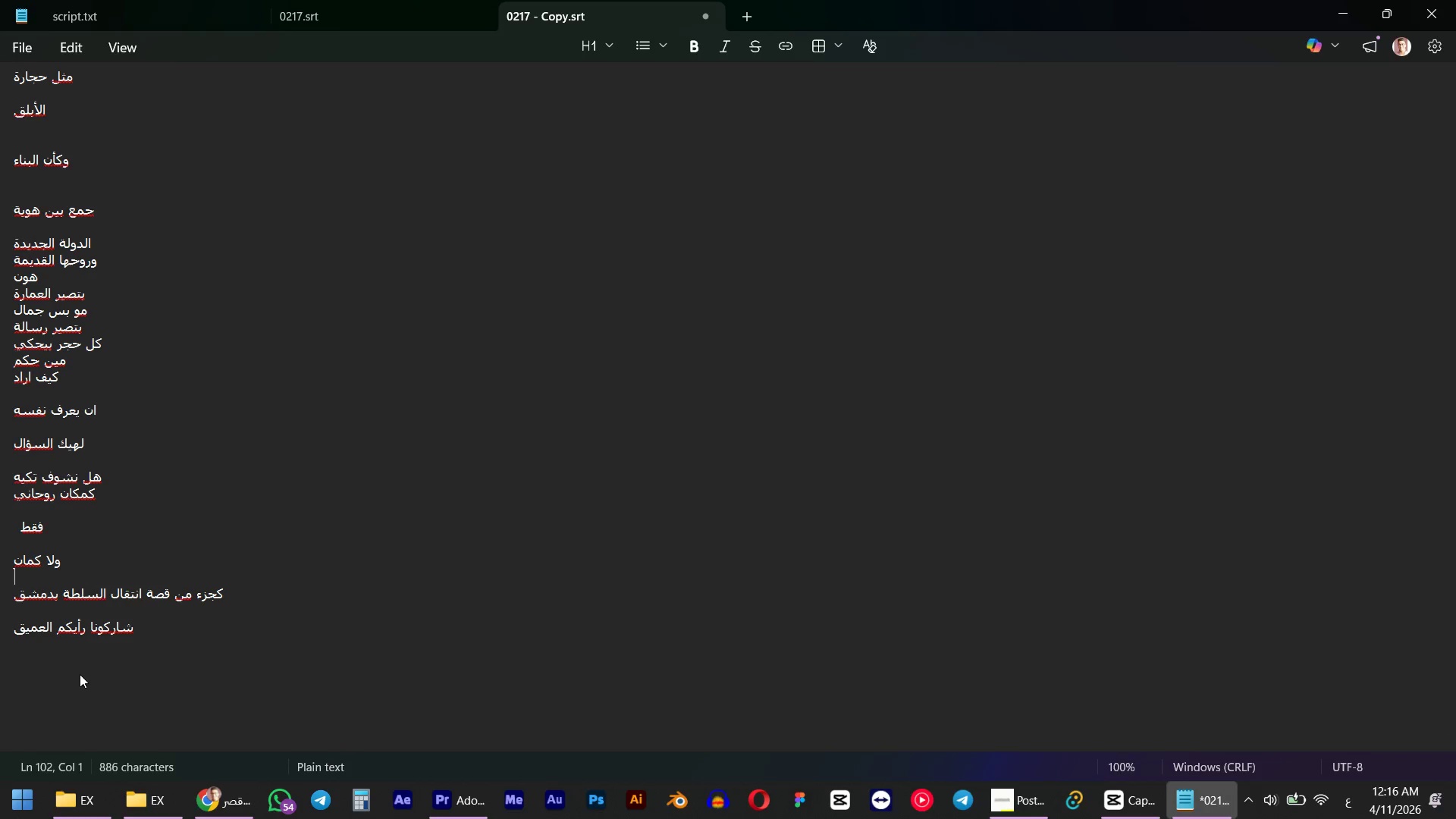 
key(Backspace)
 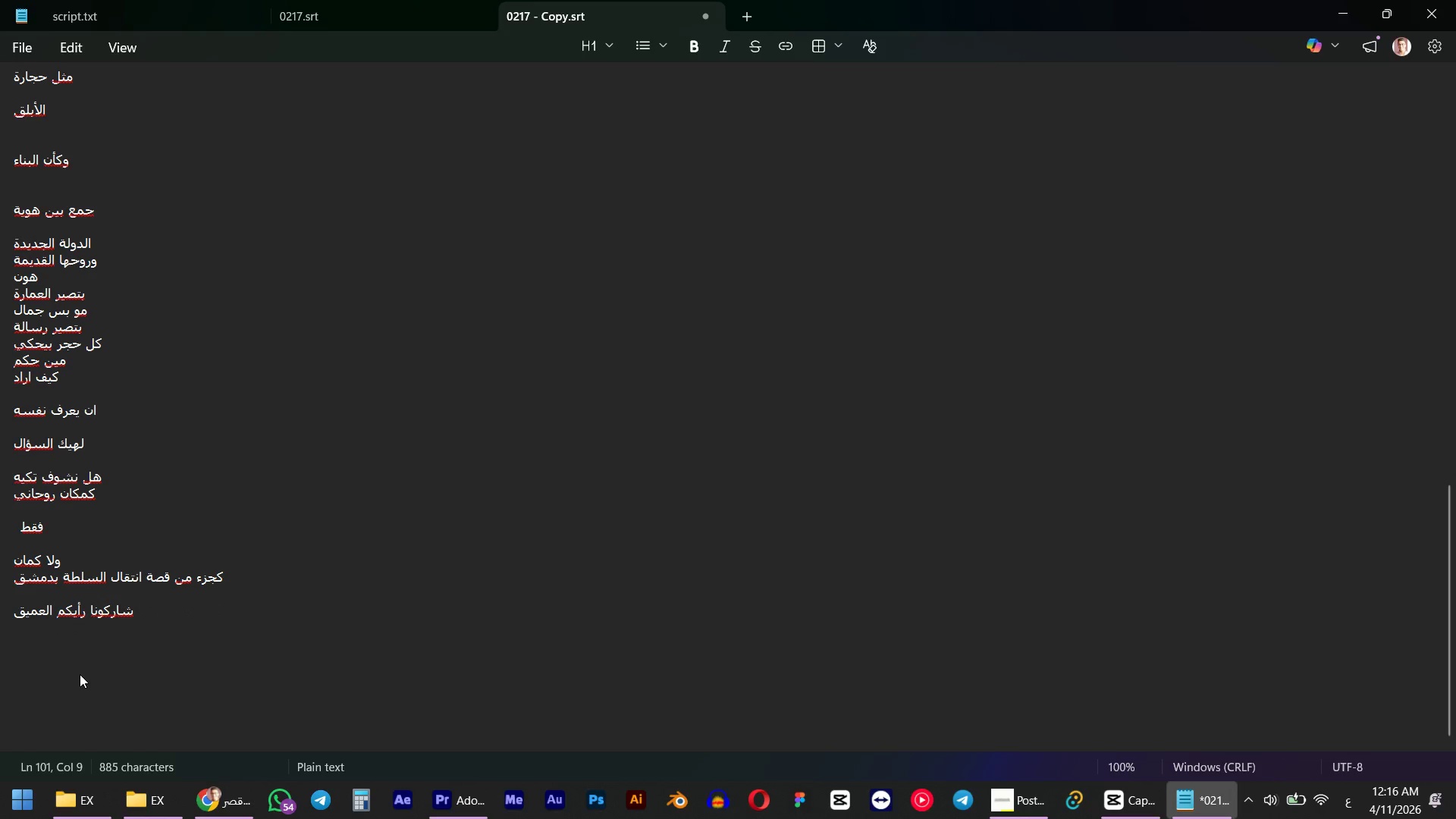 
key(ArrowLeft)
 